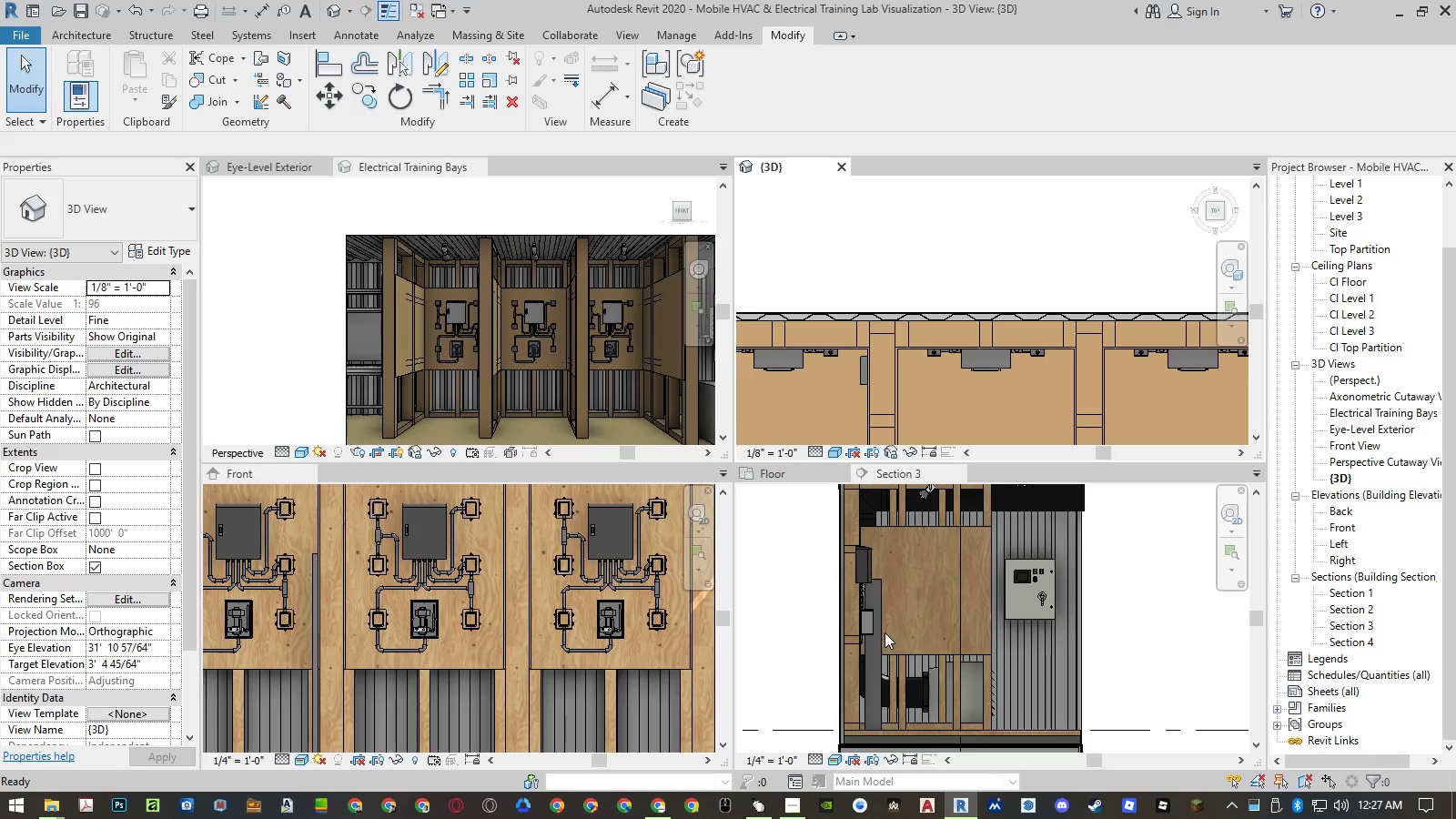 
left_click([881, 635])
 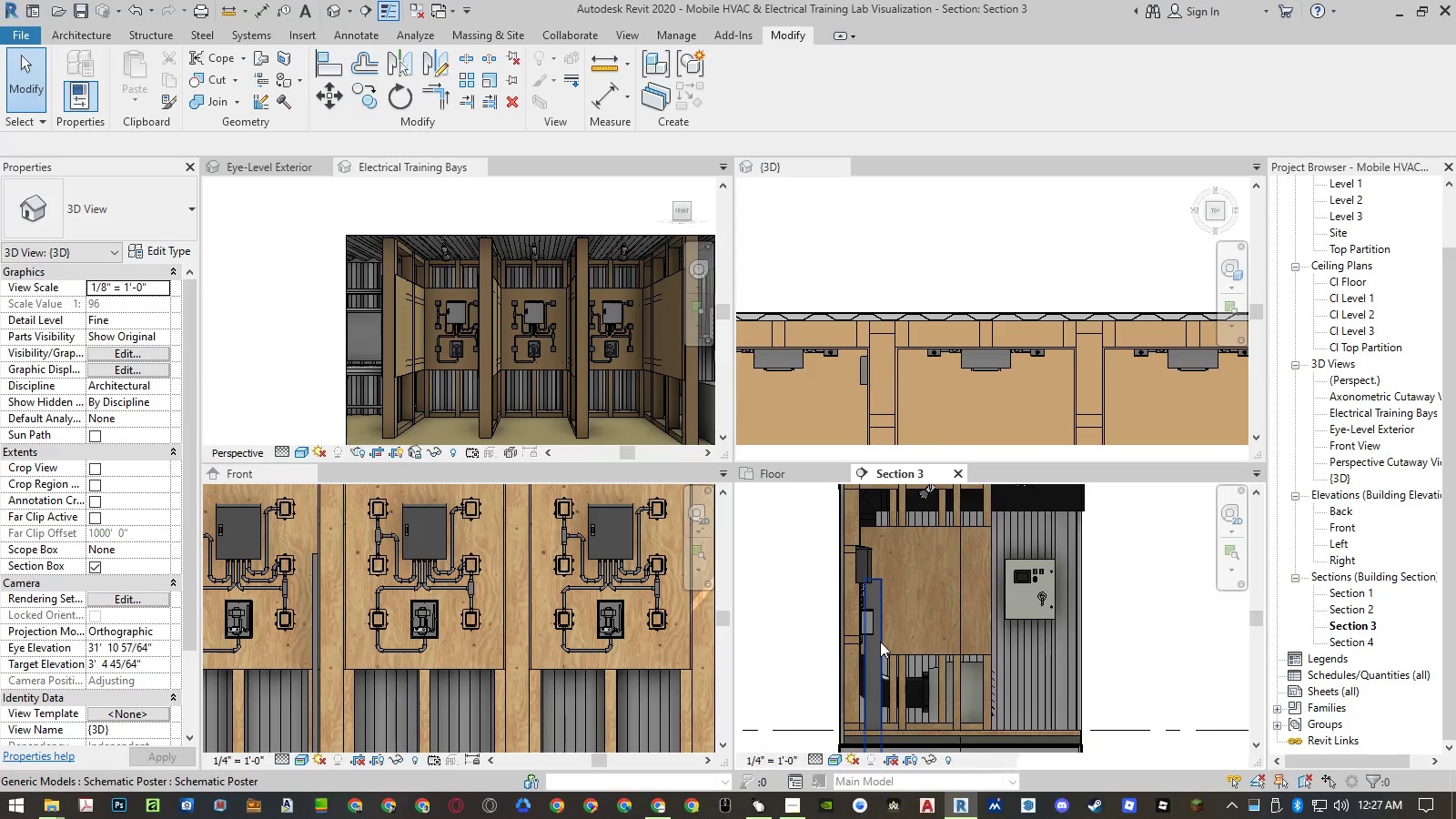 
left_click([880, 642])
 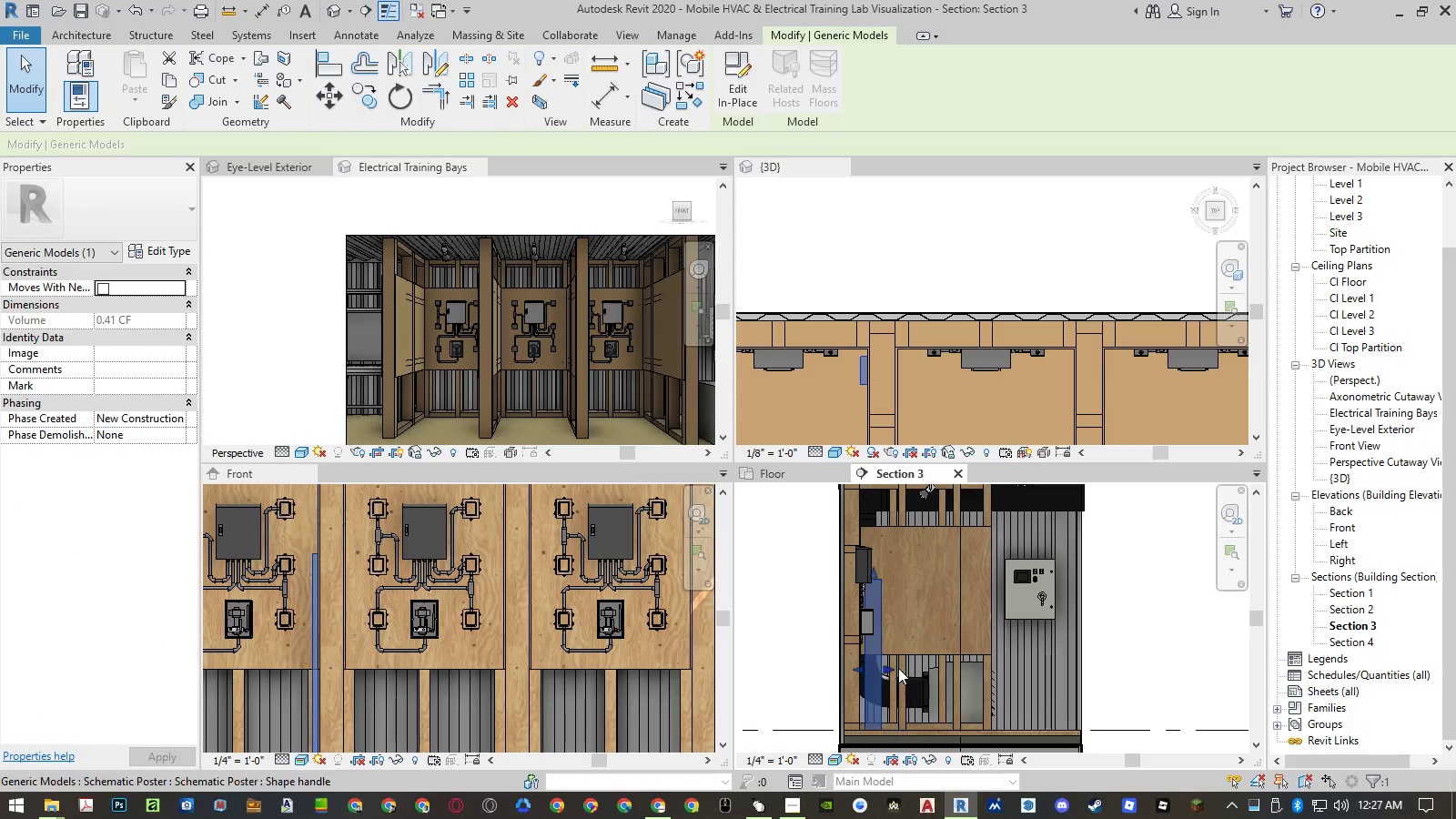 
left_click_drag(start_coordinate=[889, 668], to_coordinate=[986, 643])
 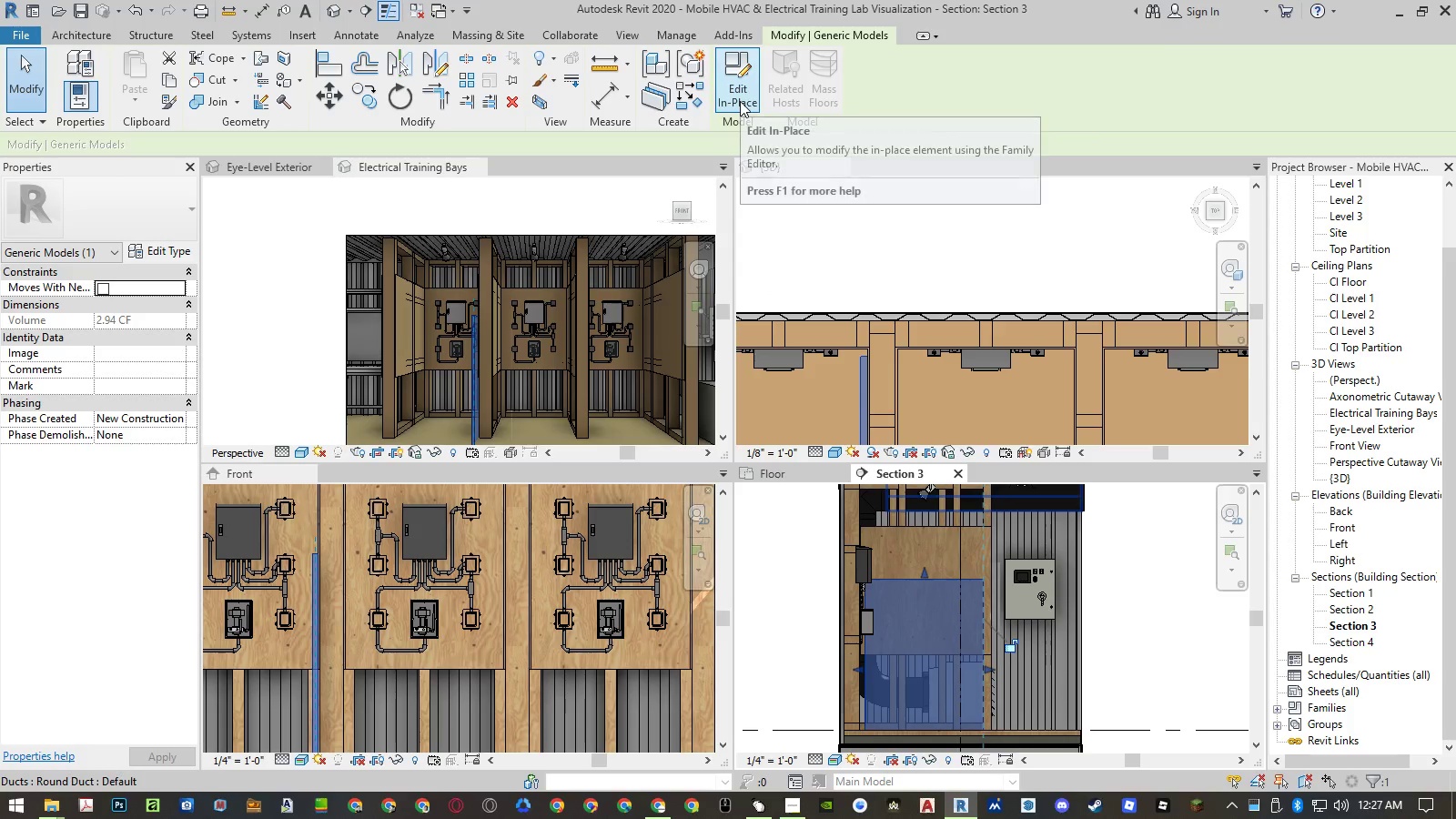 
left_click([740, 101])
 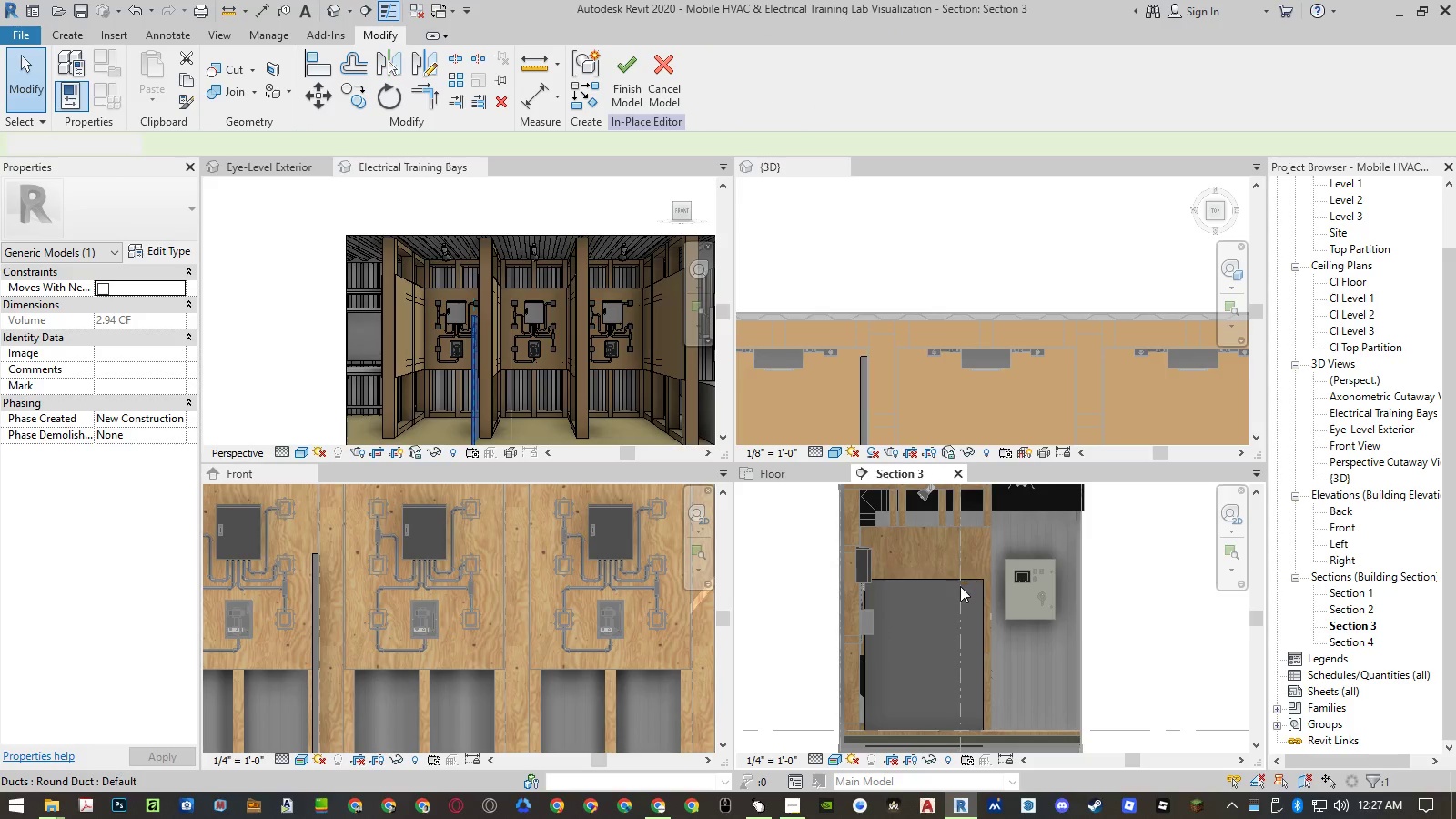 
left_click([942, 580])
 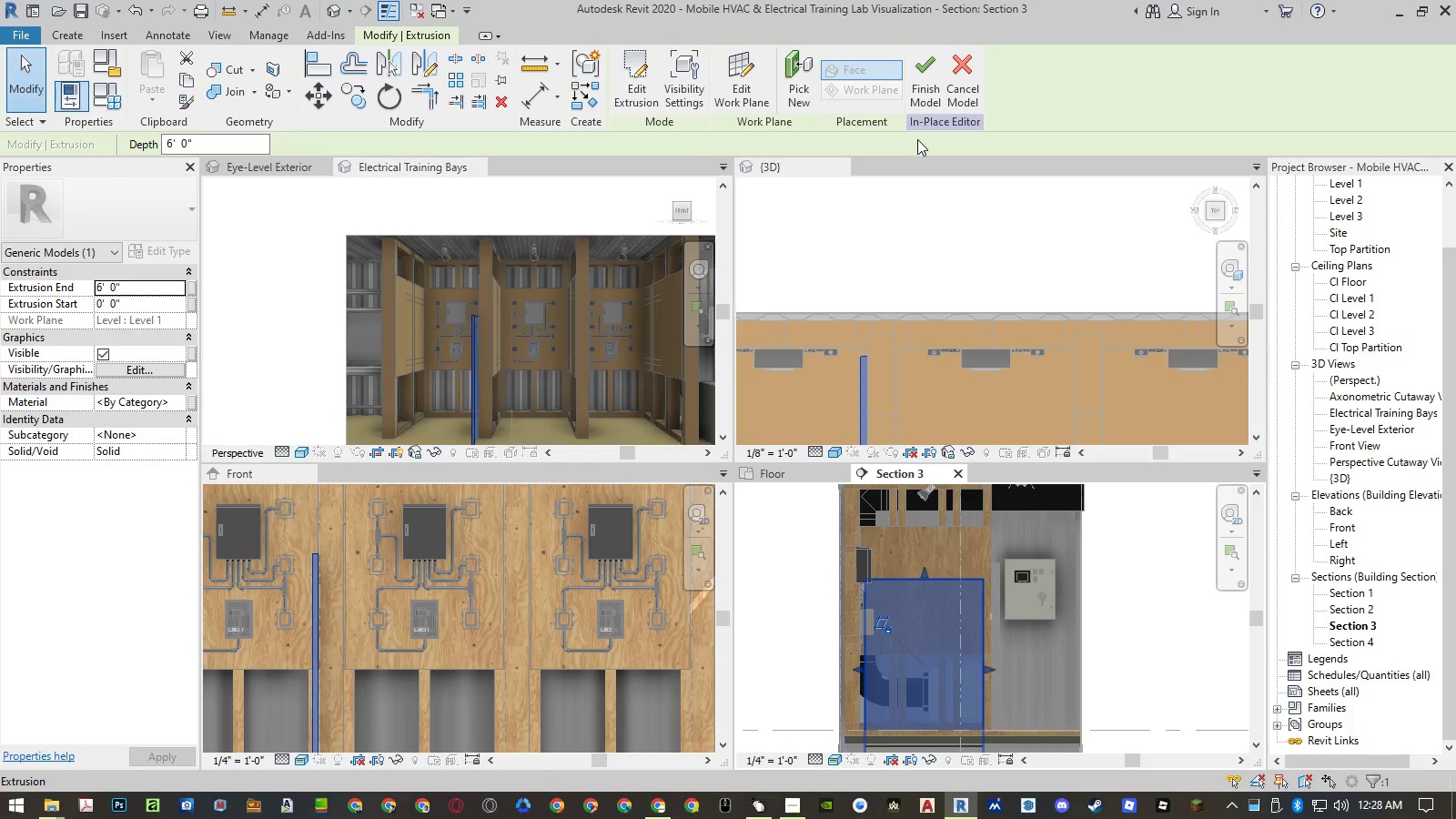 
left_click([652, 91])
 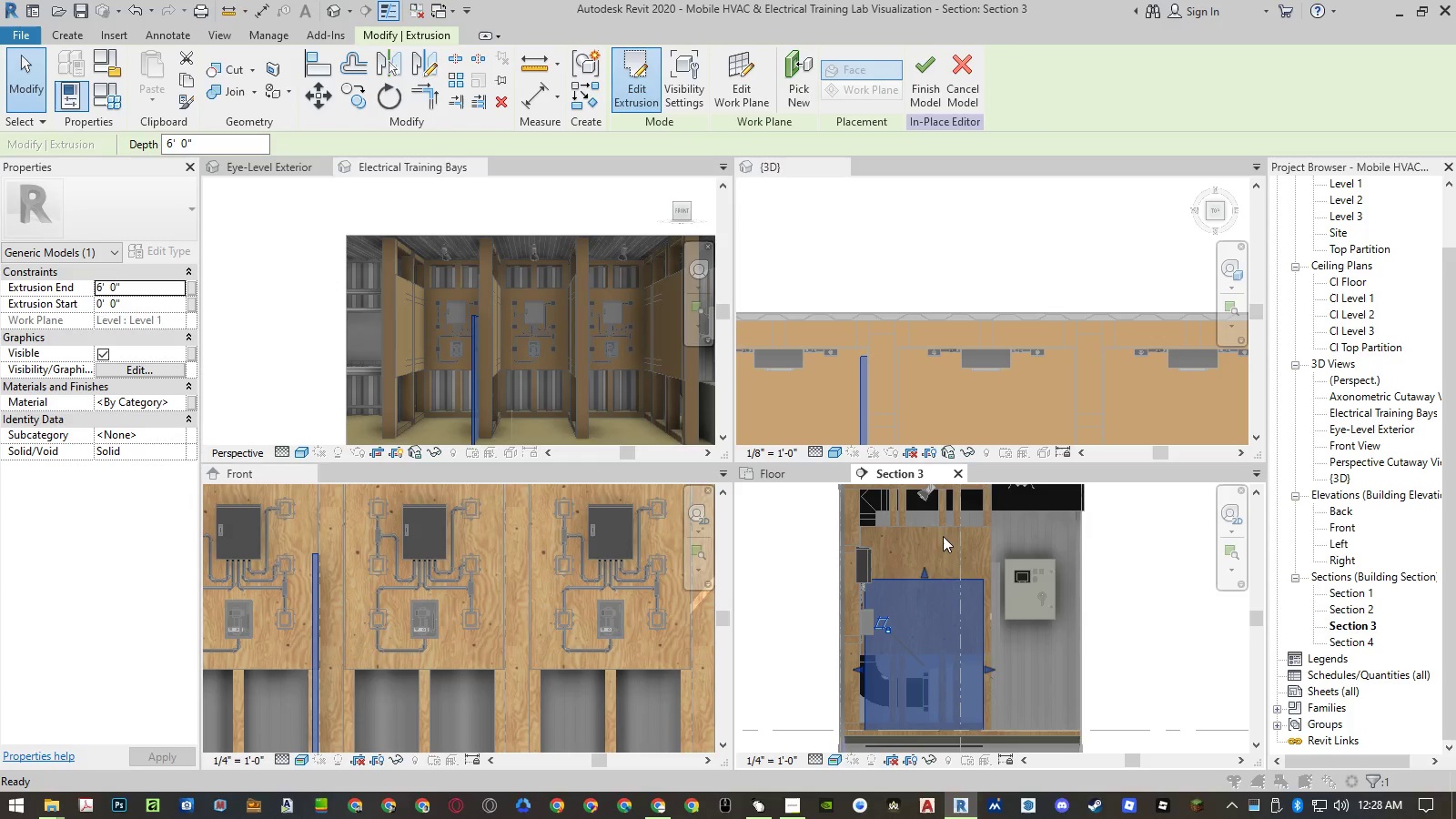 
mouse_move([533, 596])
 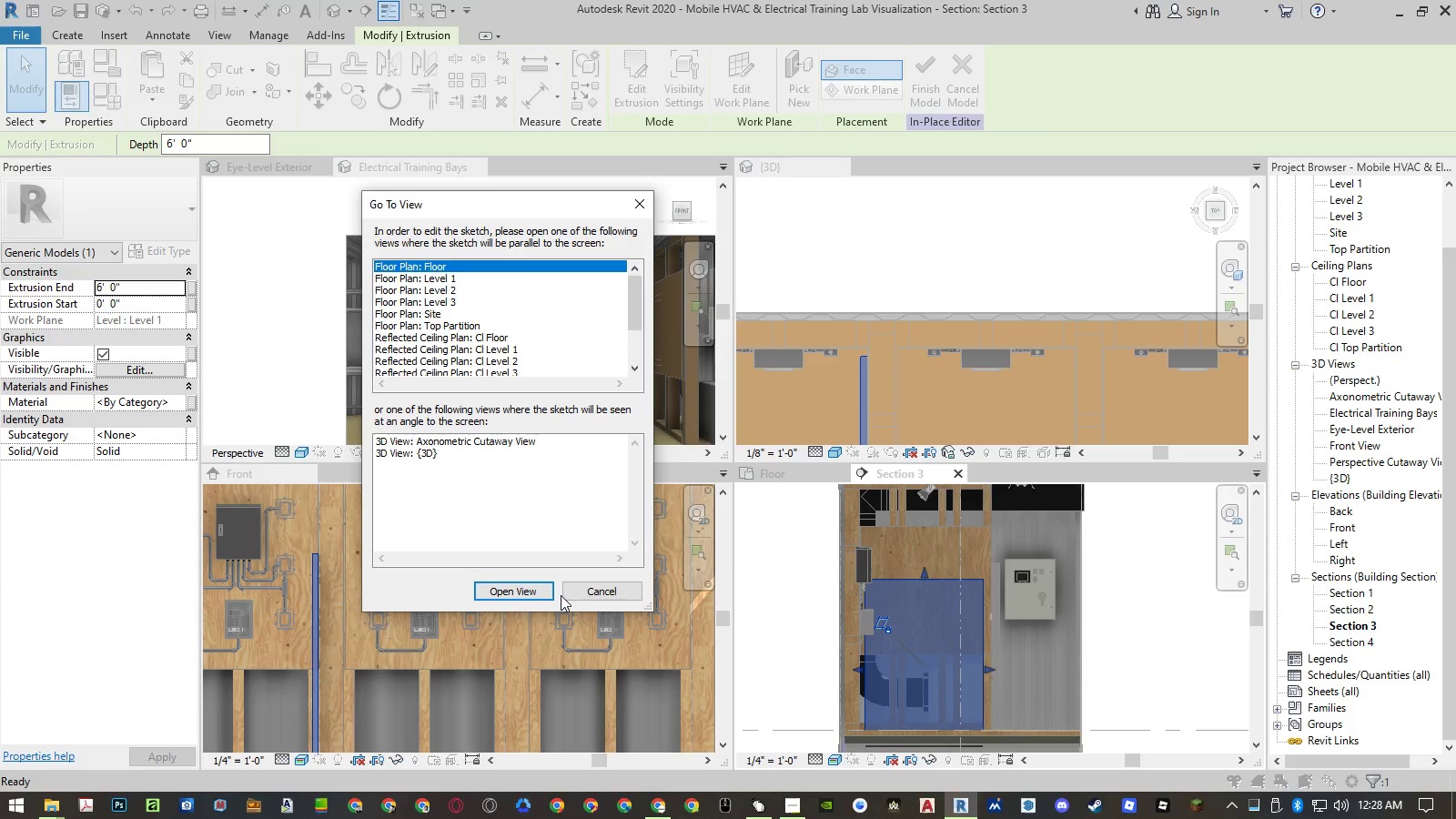 
left_click([561, 595])
 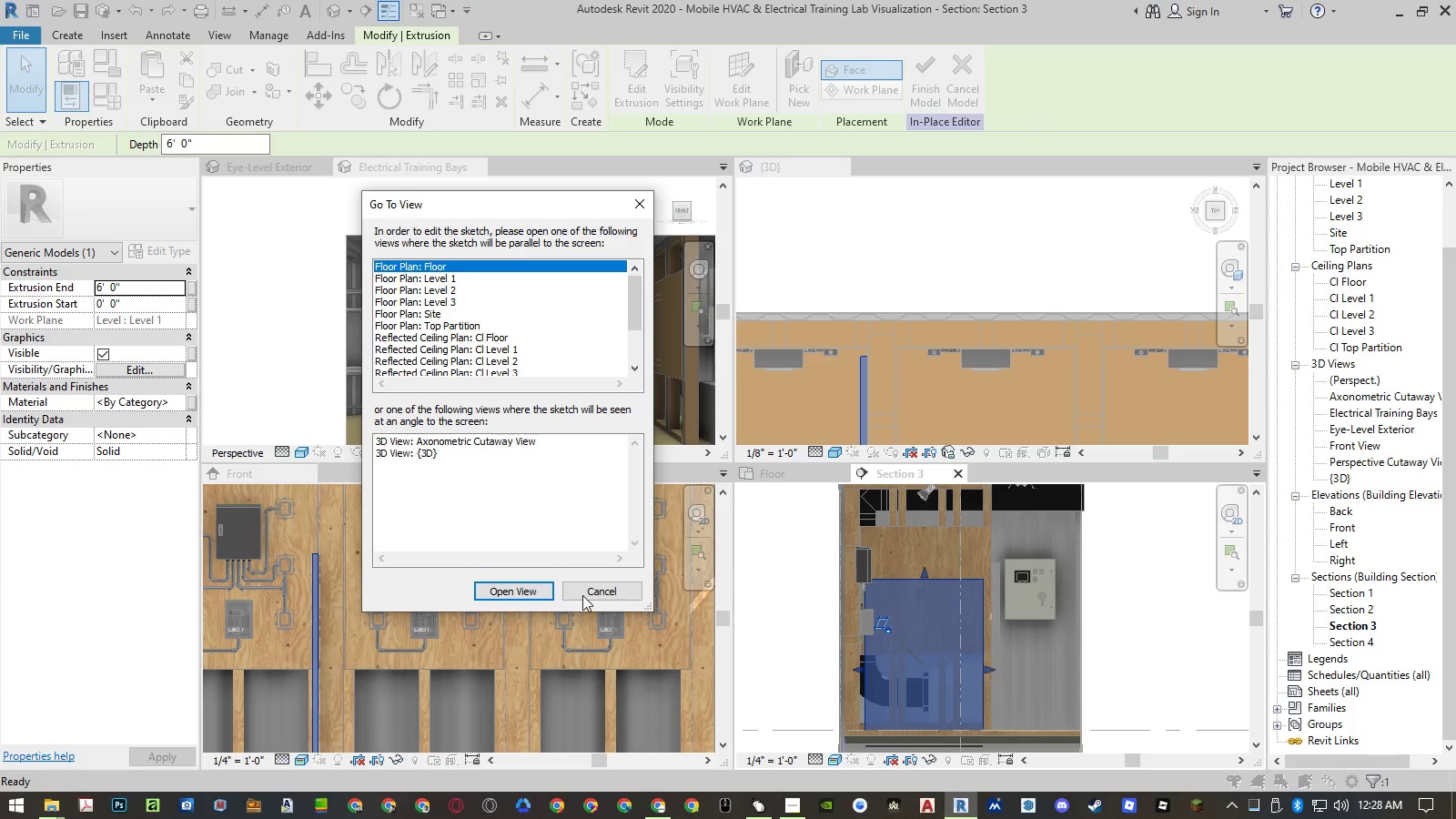 
left_click([596, 594])
 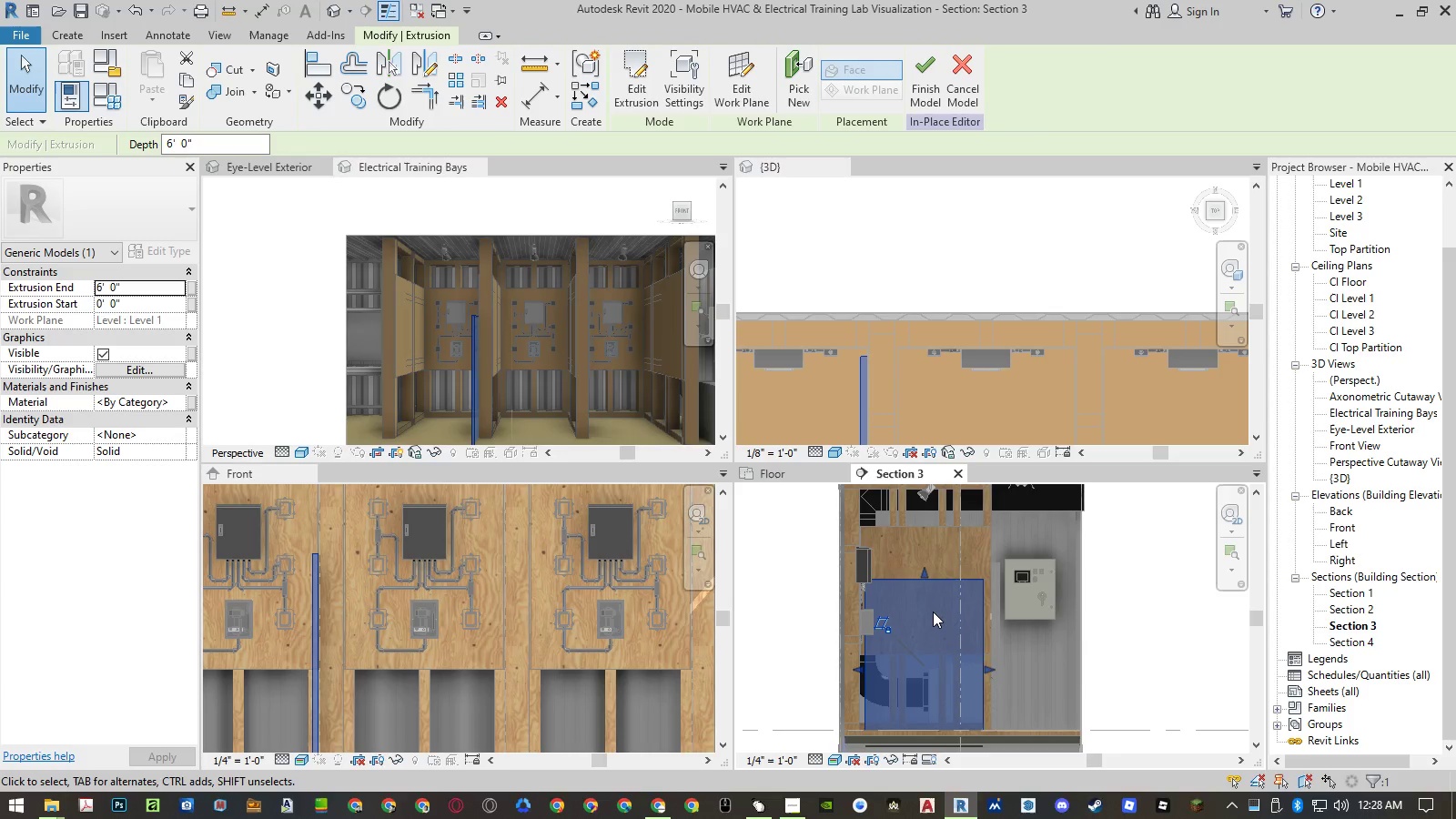 
type(ro)
 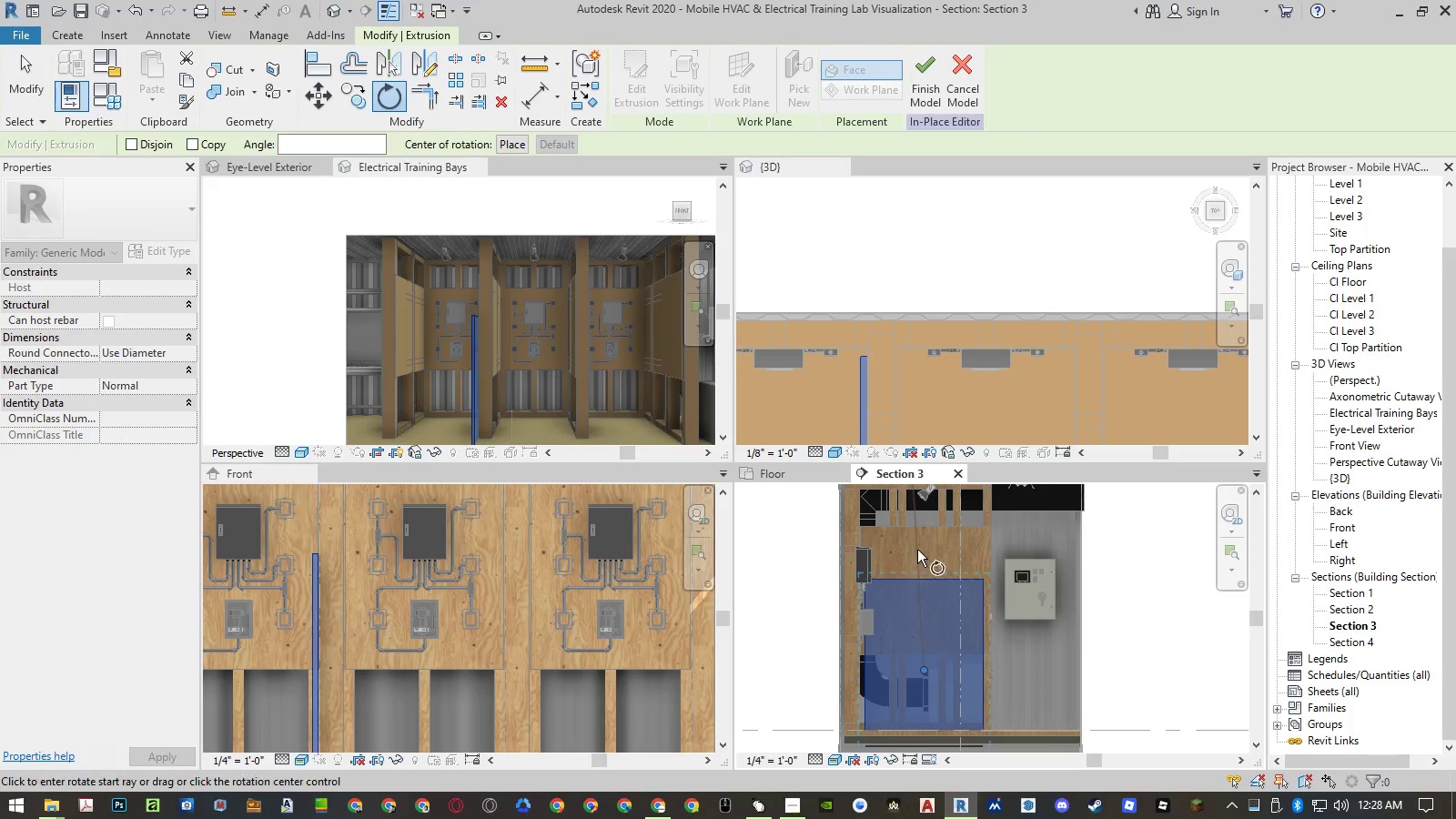 
left_click([918, 547])
 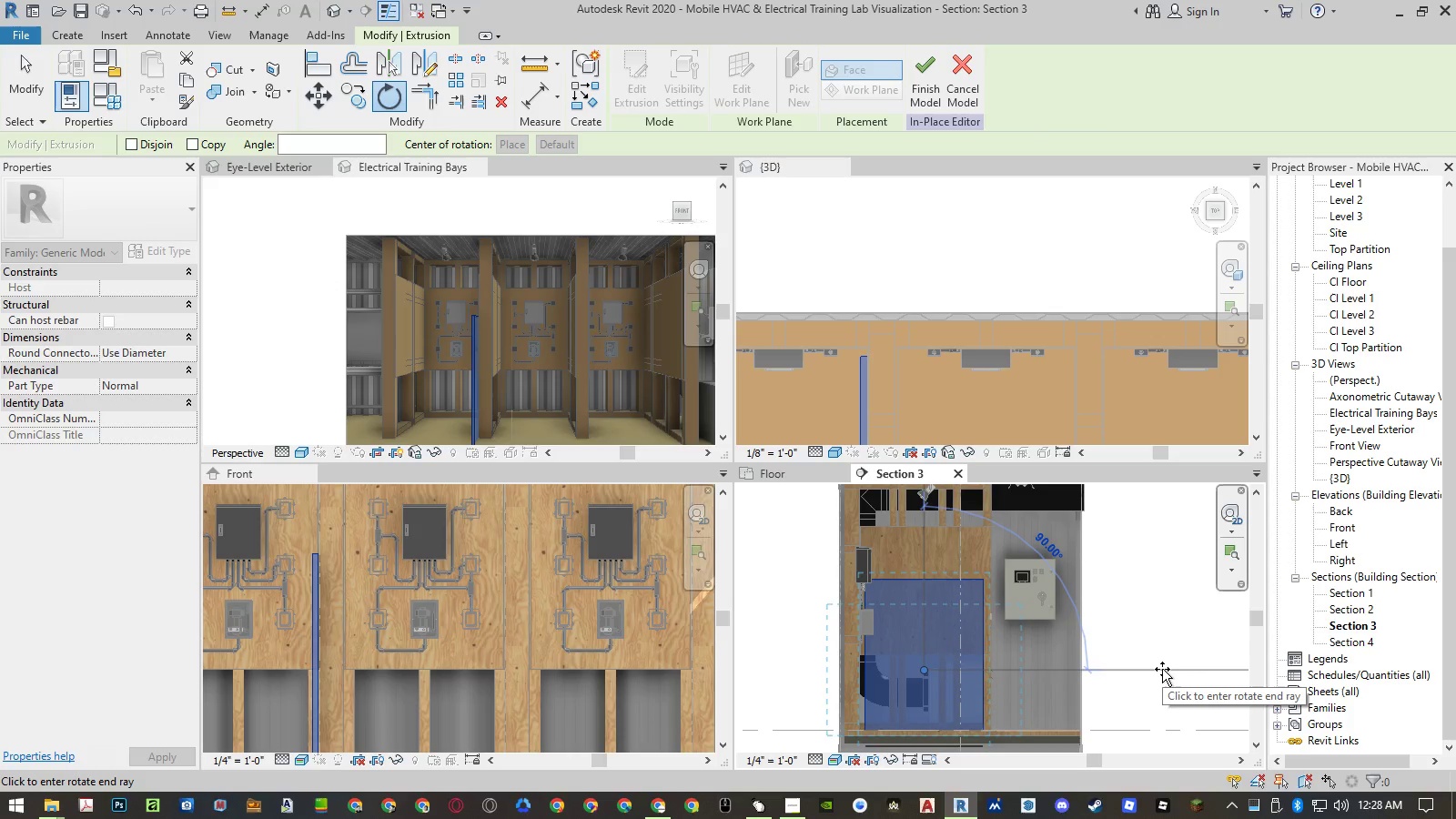 
key(Escape)
 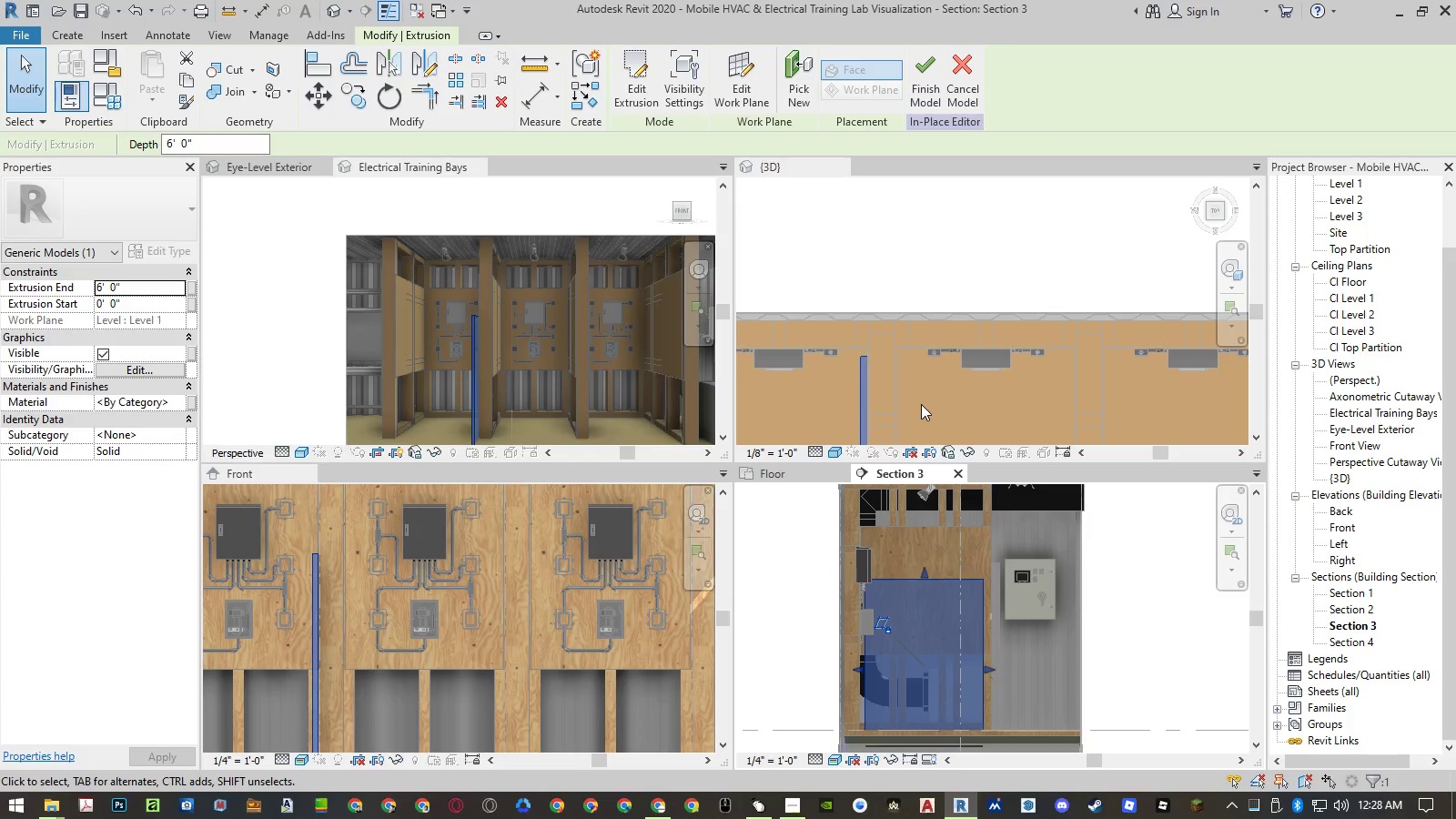 
wait(6.55)
 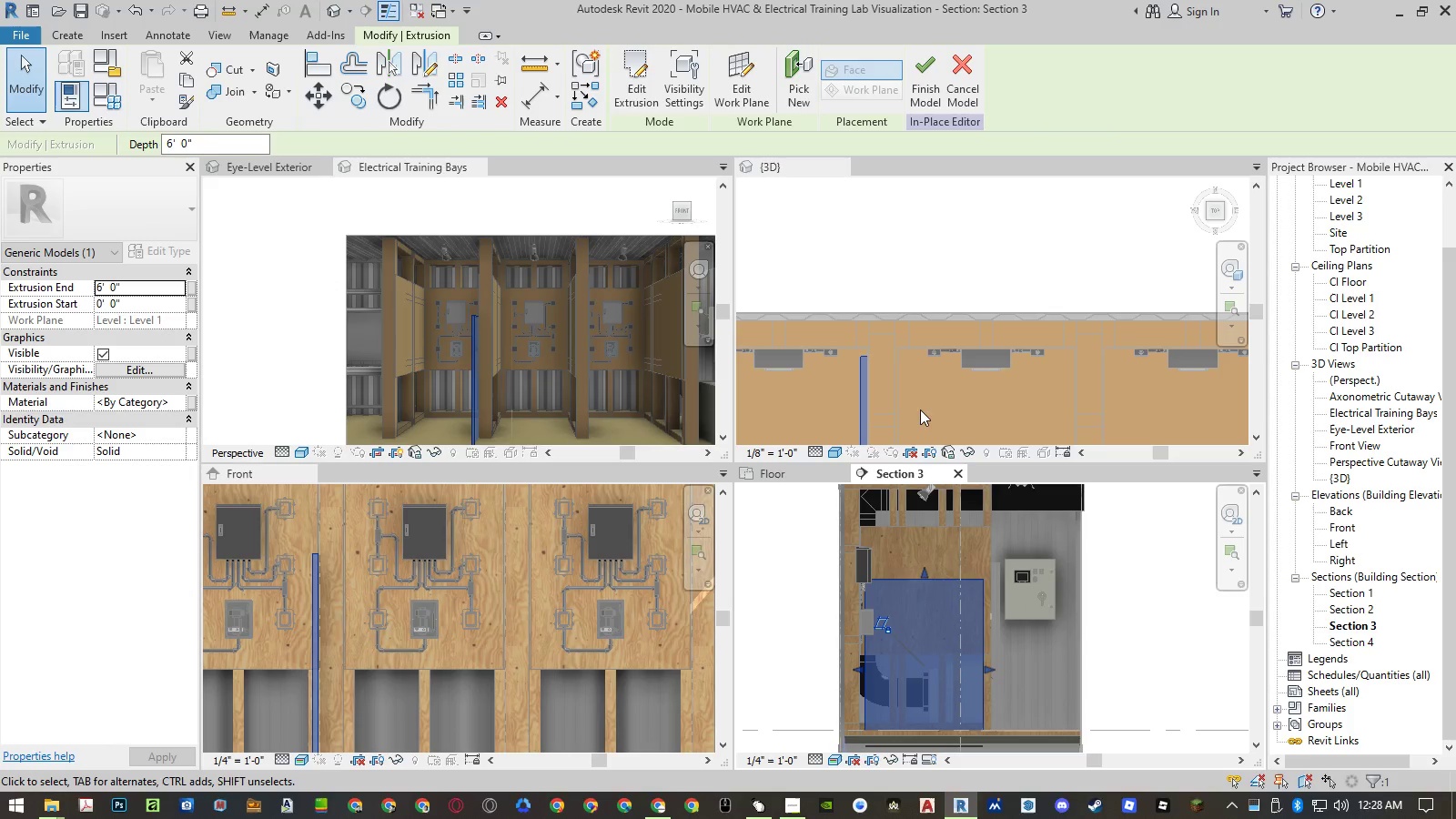 
left_click([490, 611])
 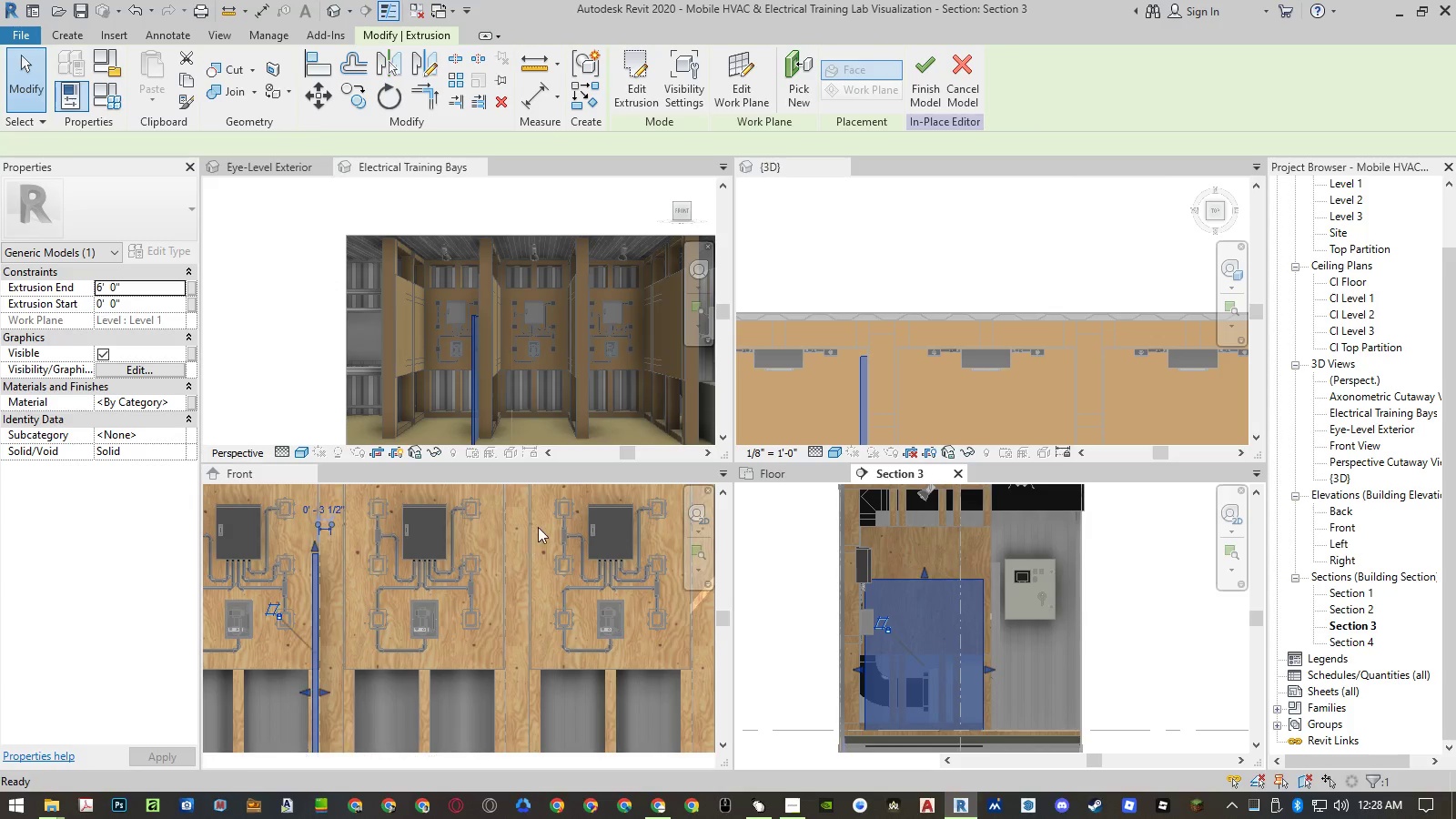 
scroll: coordinate [541, 521], scroll_direction: down, amount: 5.0
 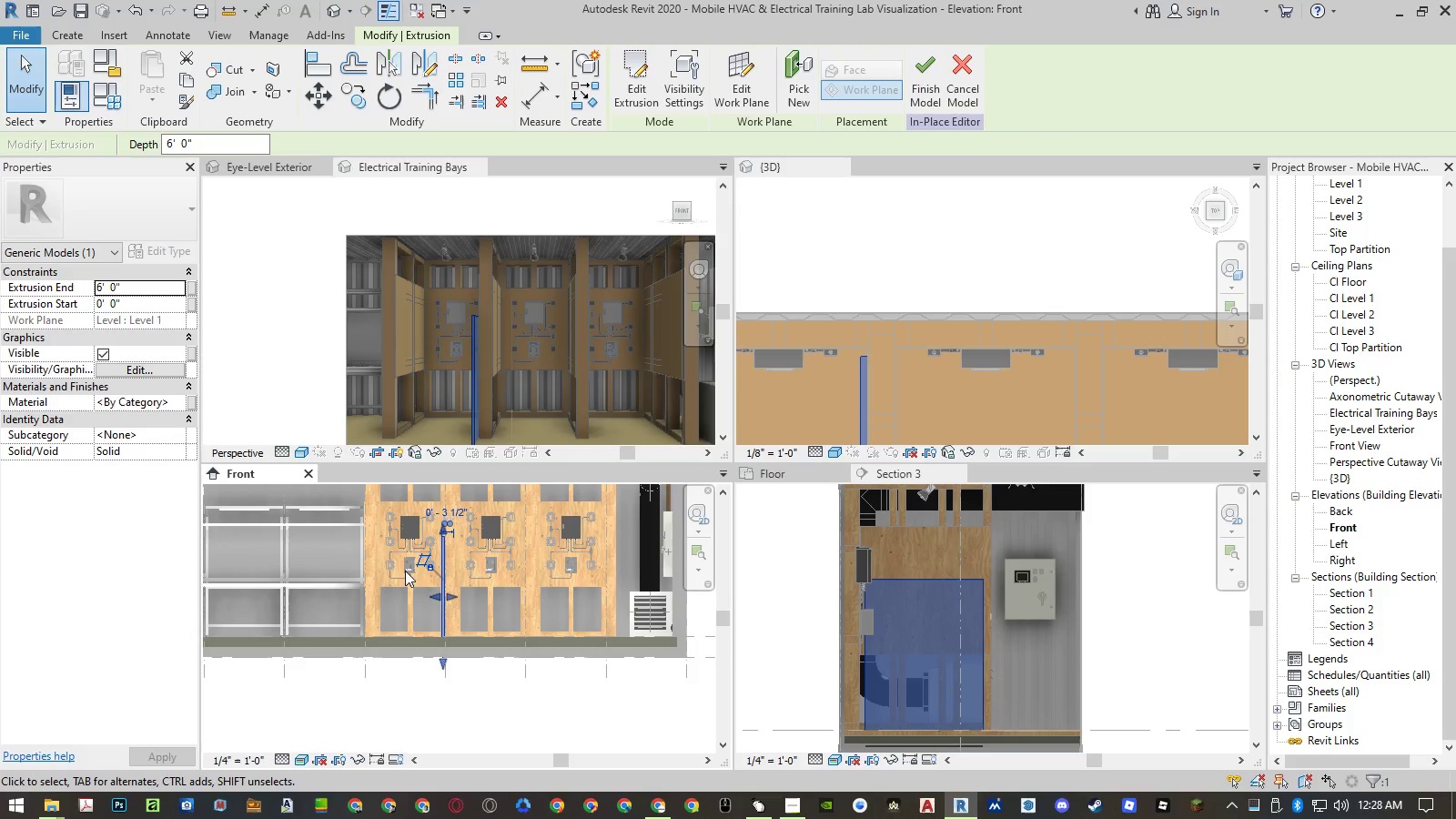 
scroll: coordinate [442, 566], scroll_direction: up, amount: 4.0
 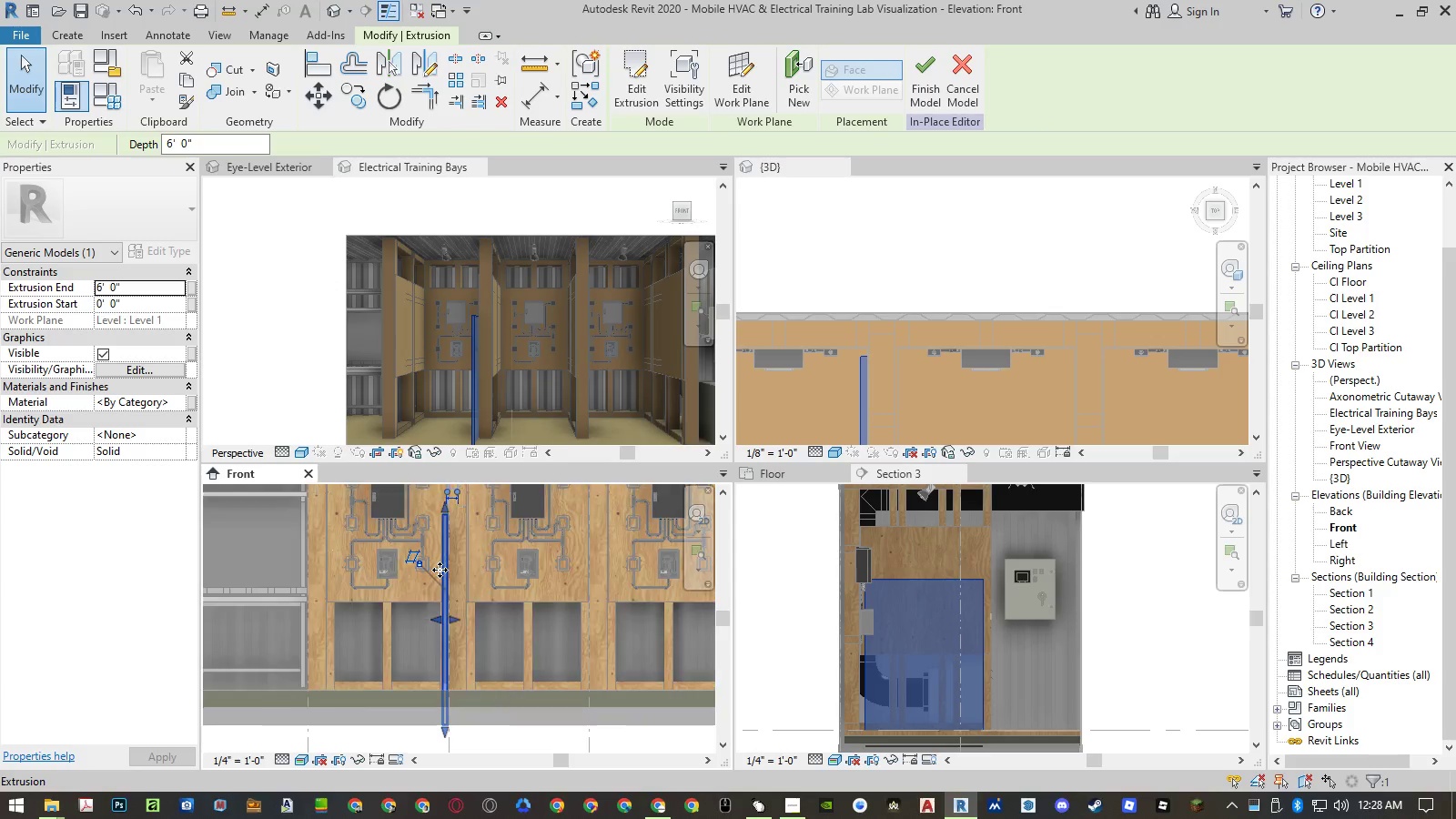 
type(ro )
 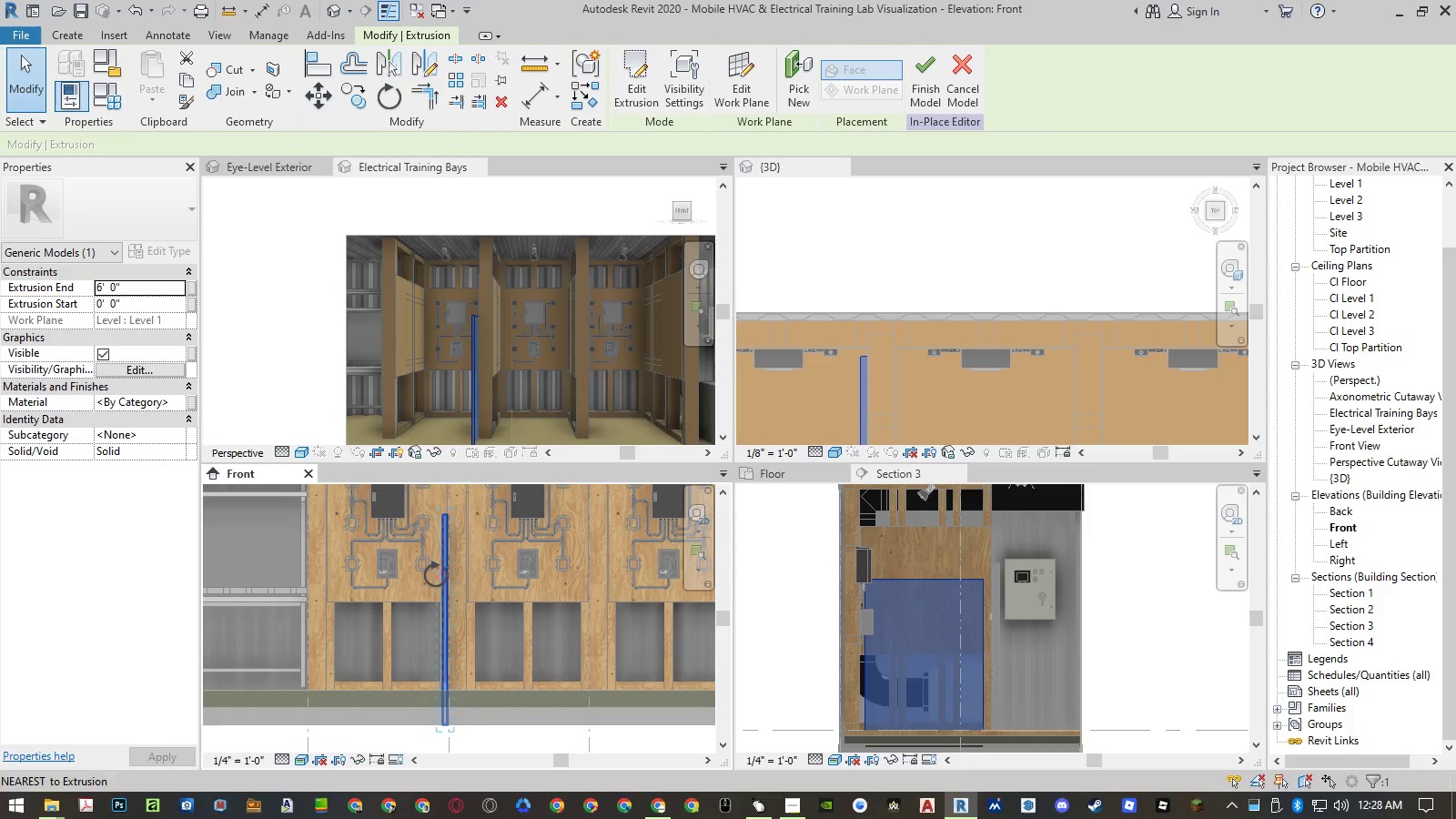 
scroll: coordinate [427, 588], scroll_direction: up, amount: 1.0
 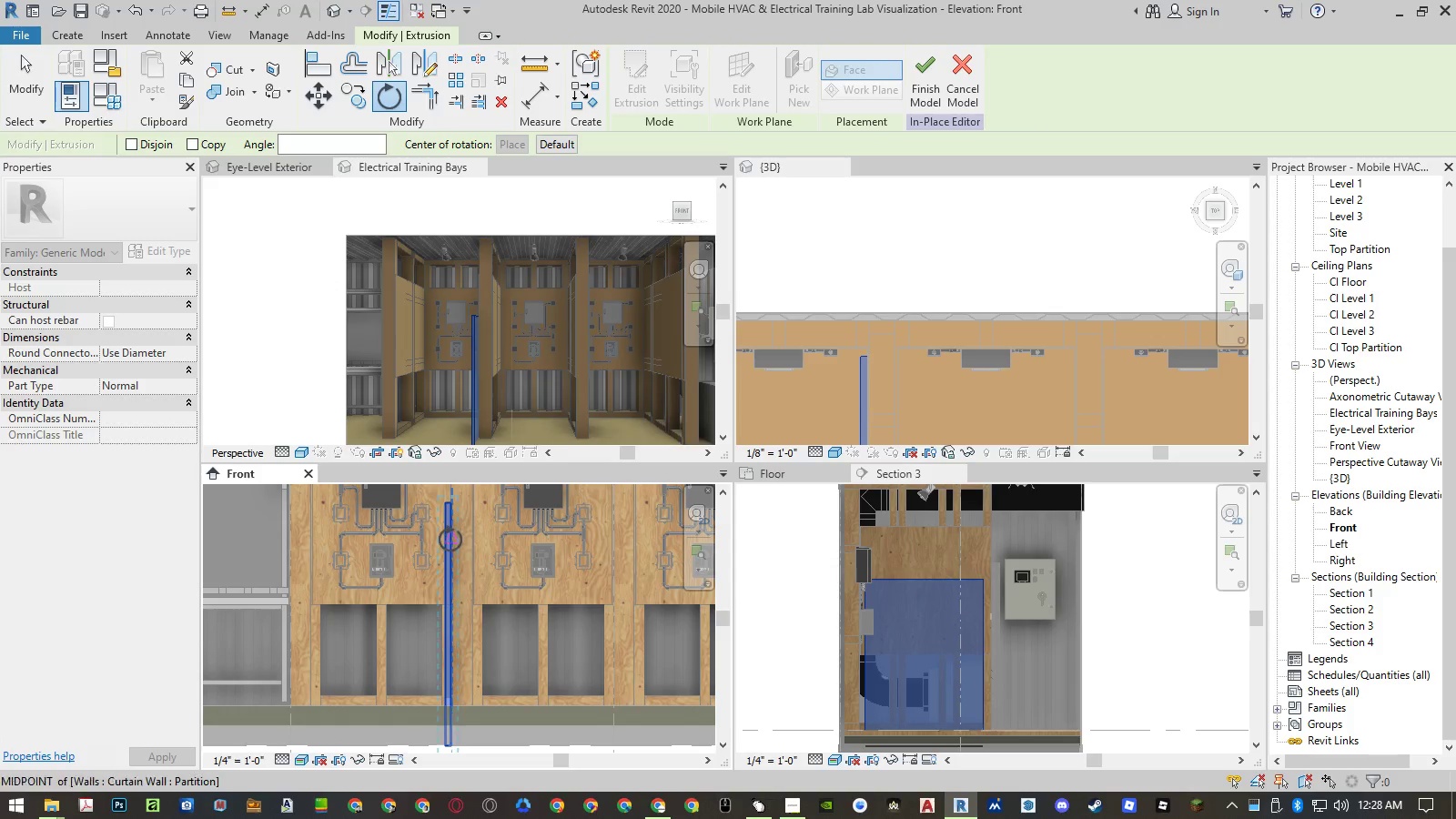 
scroll: coordinate [482, 564], scroll_direction: down, amount: 6.0
 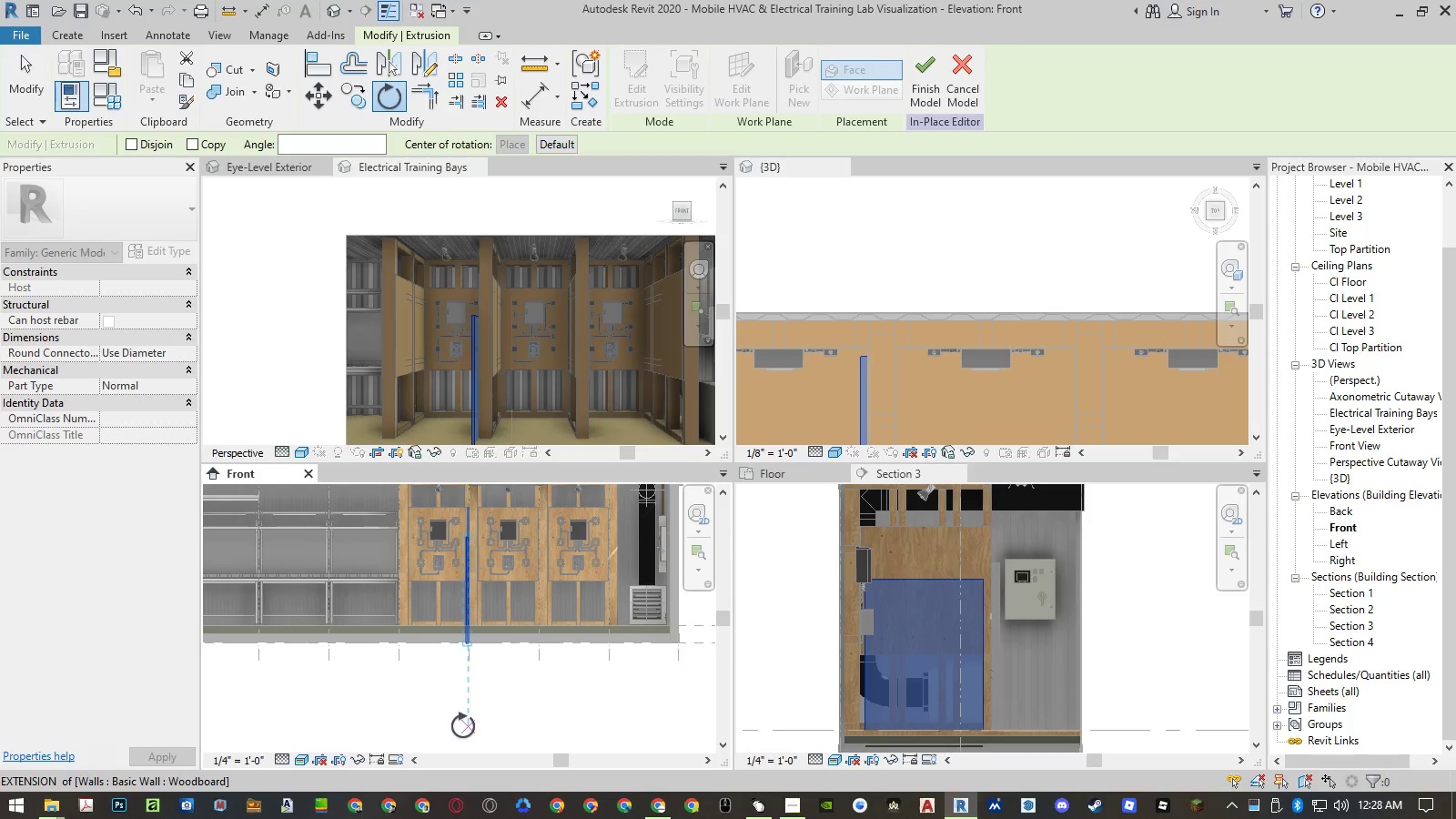 
key(Escape)
 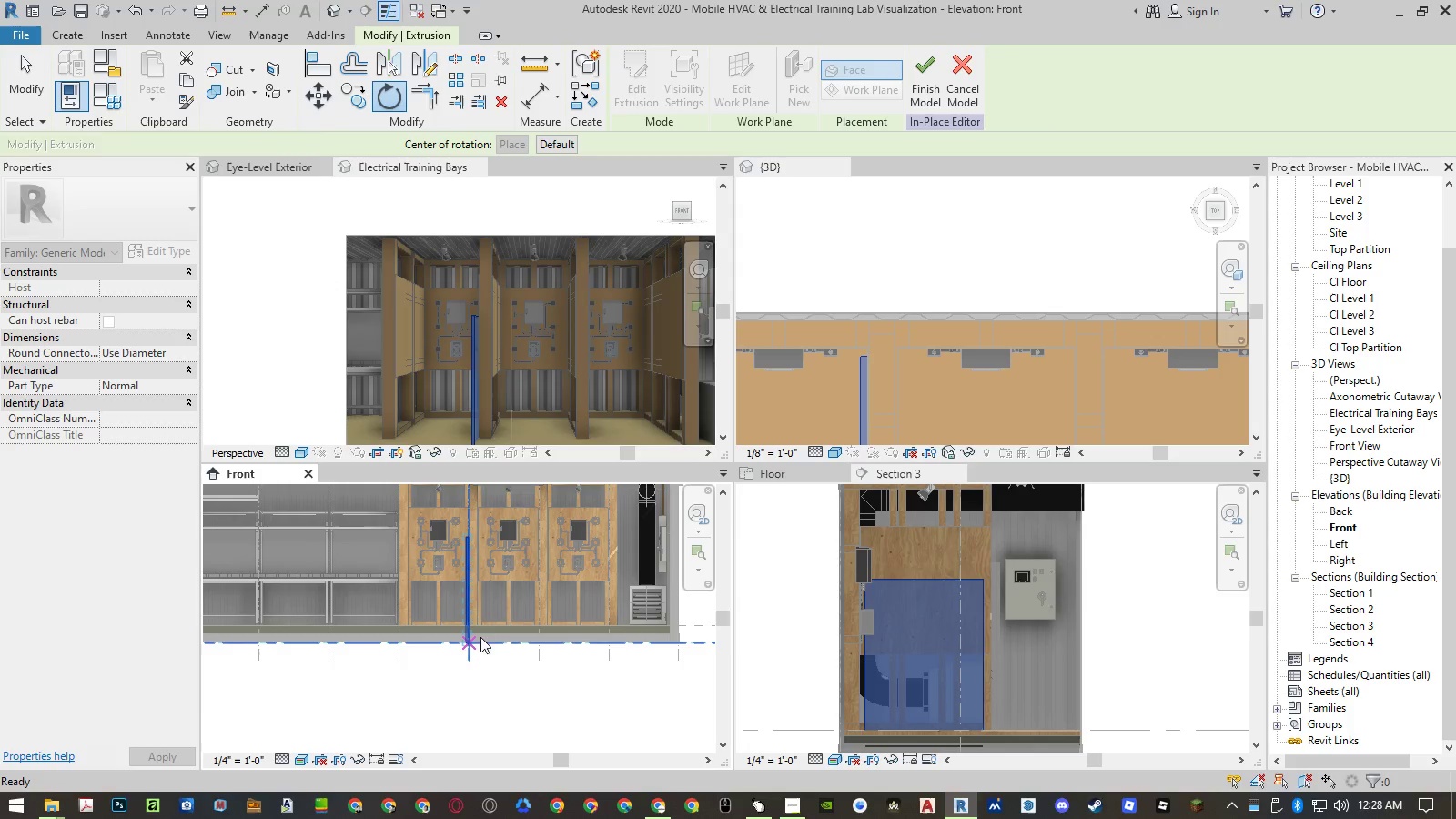 
key(Escape)
 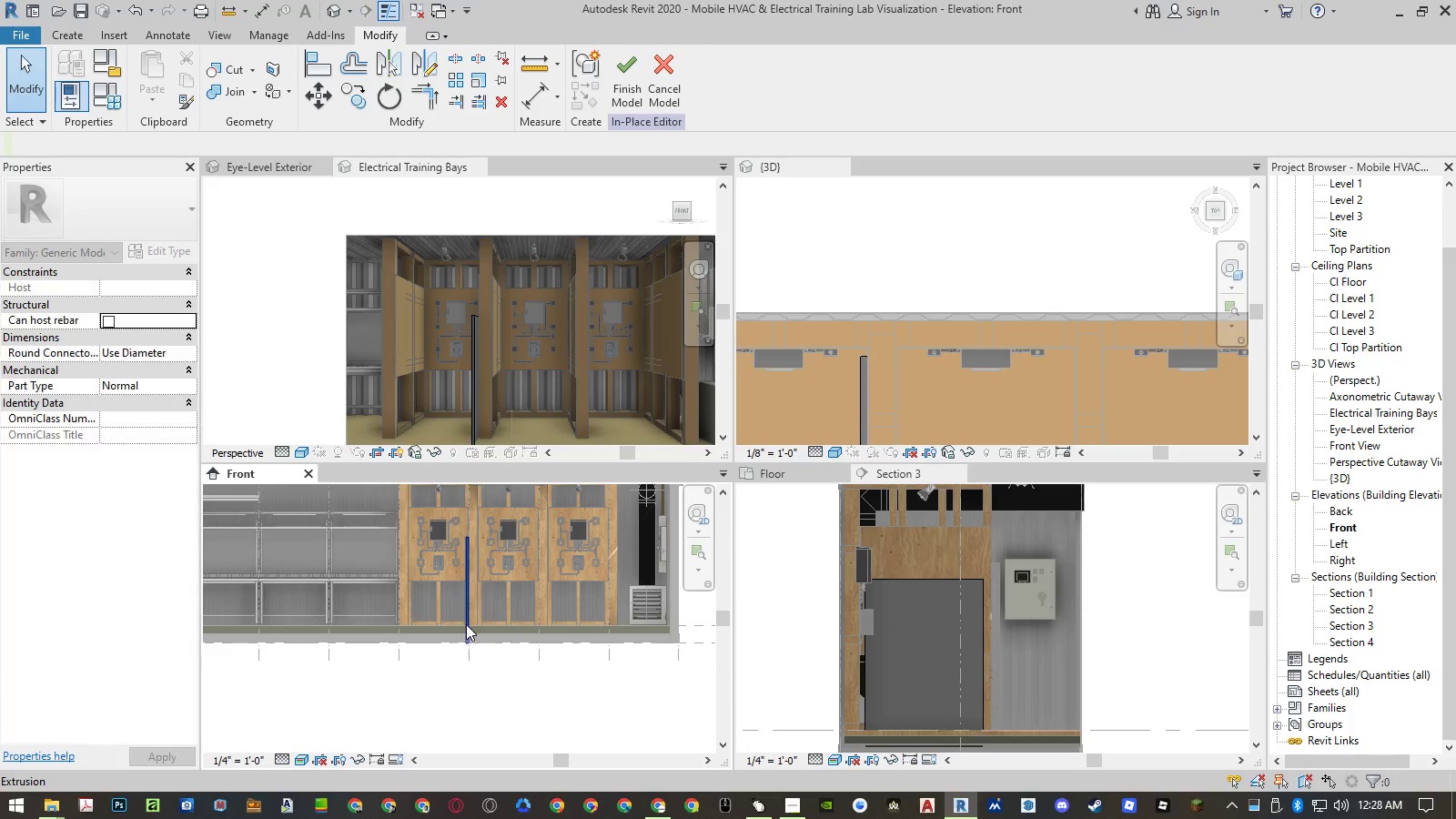 
left_click([466, 624])
 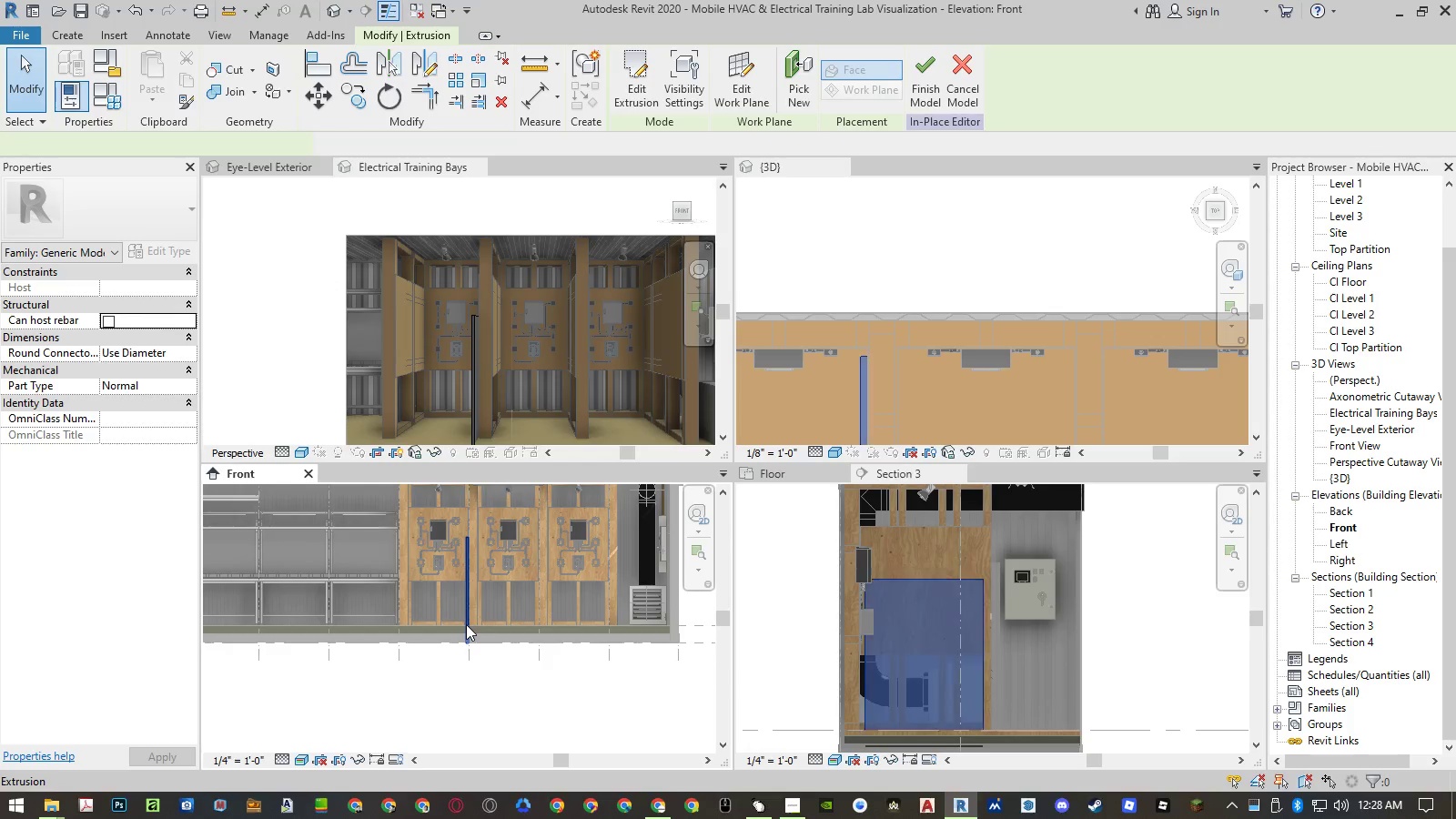 
type(ro)
 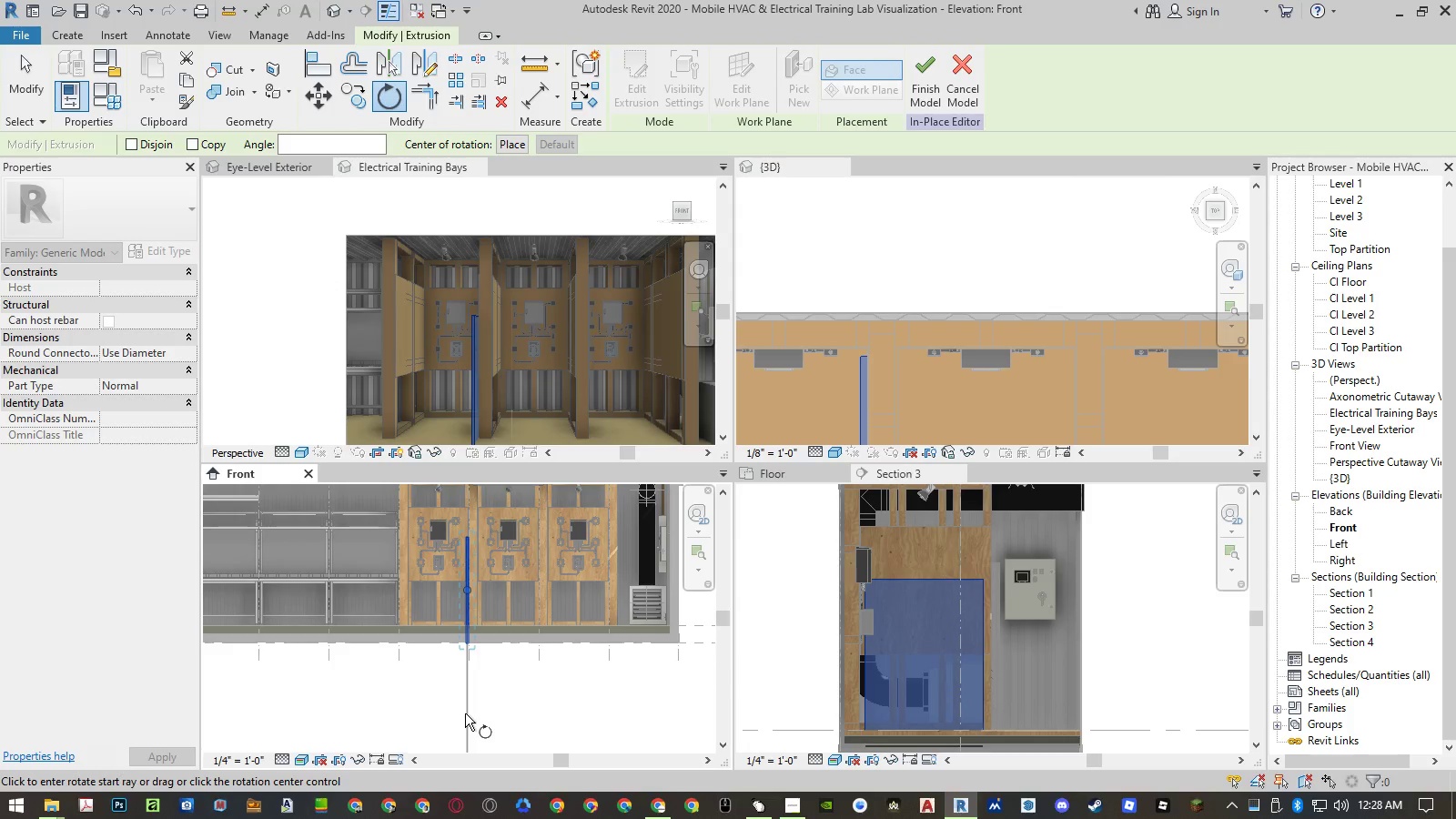 
left_click([465, 713])
 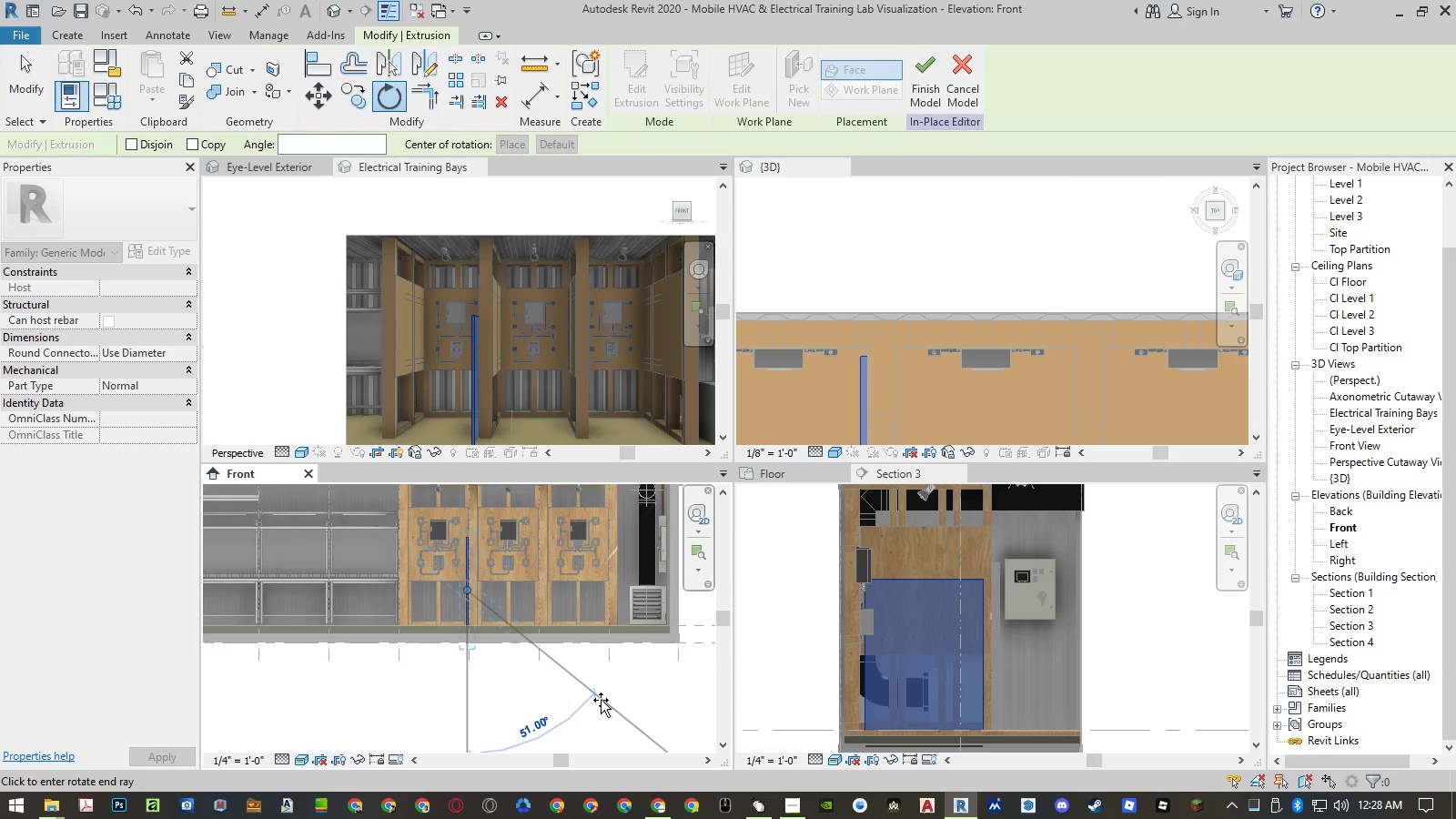 
key(Numpad9)
 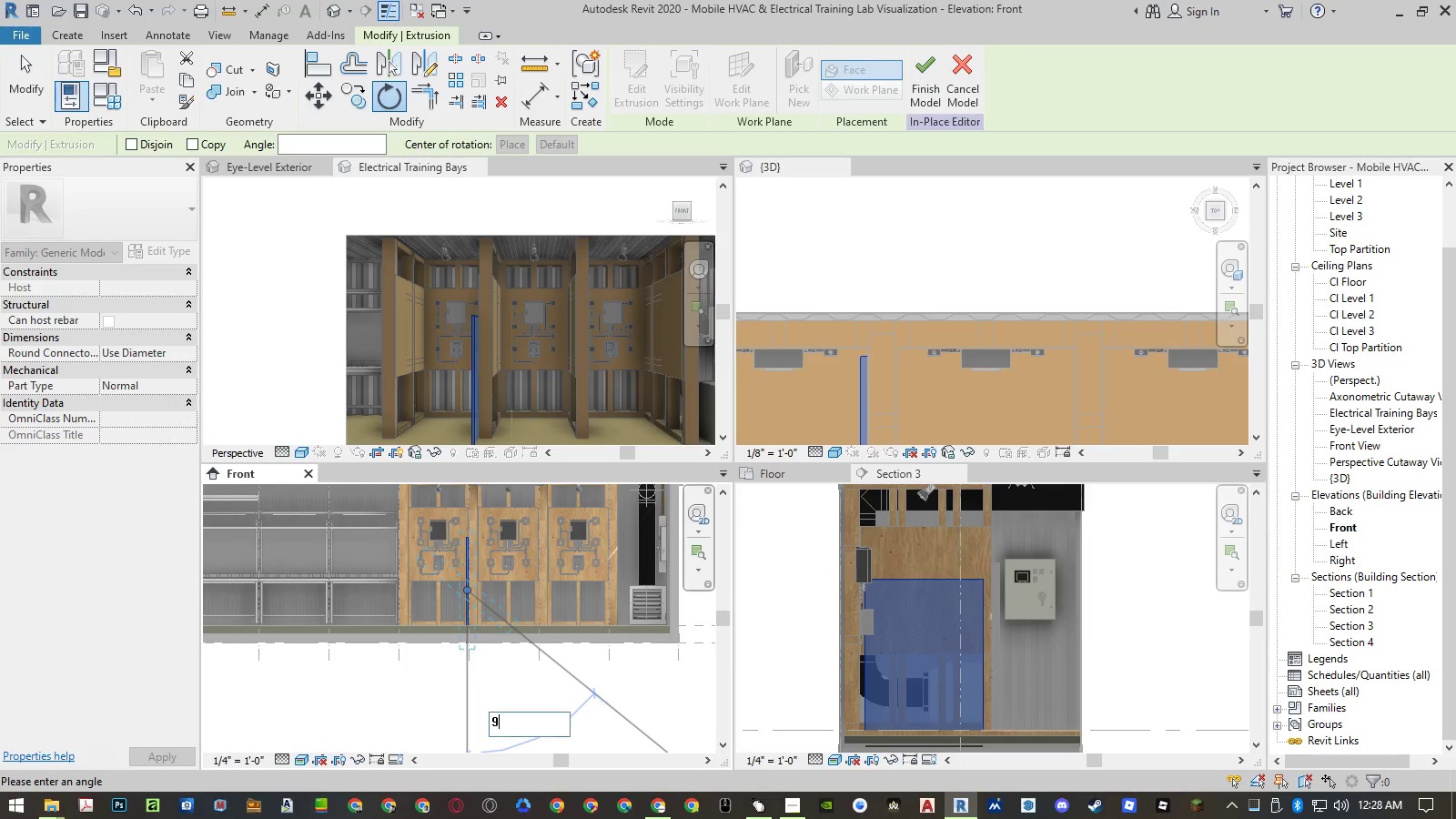 
key(Numpad0)
 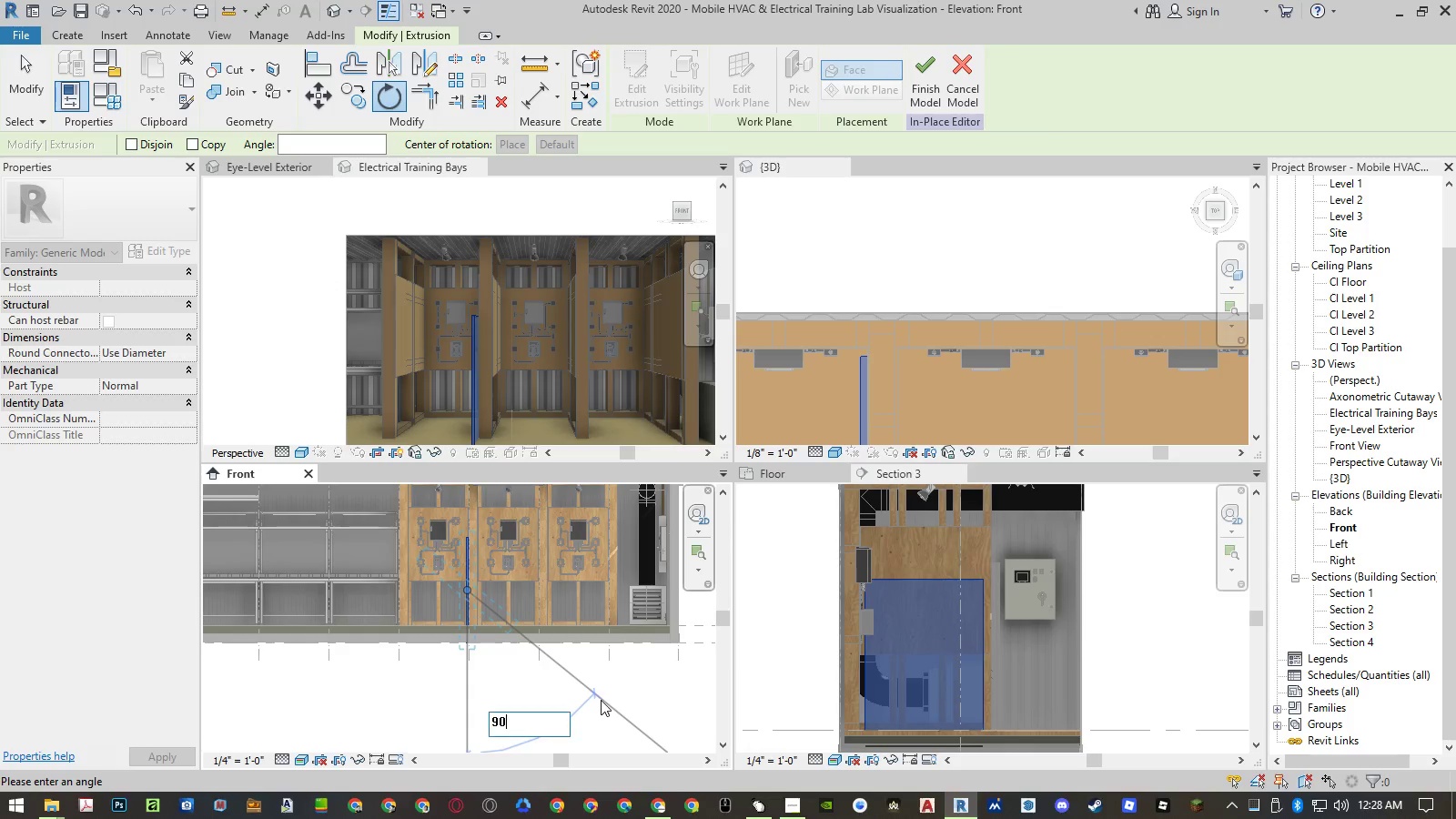 
key(NumpadEnter)
 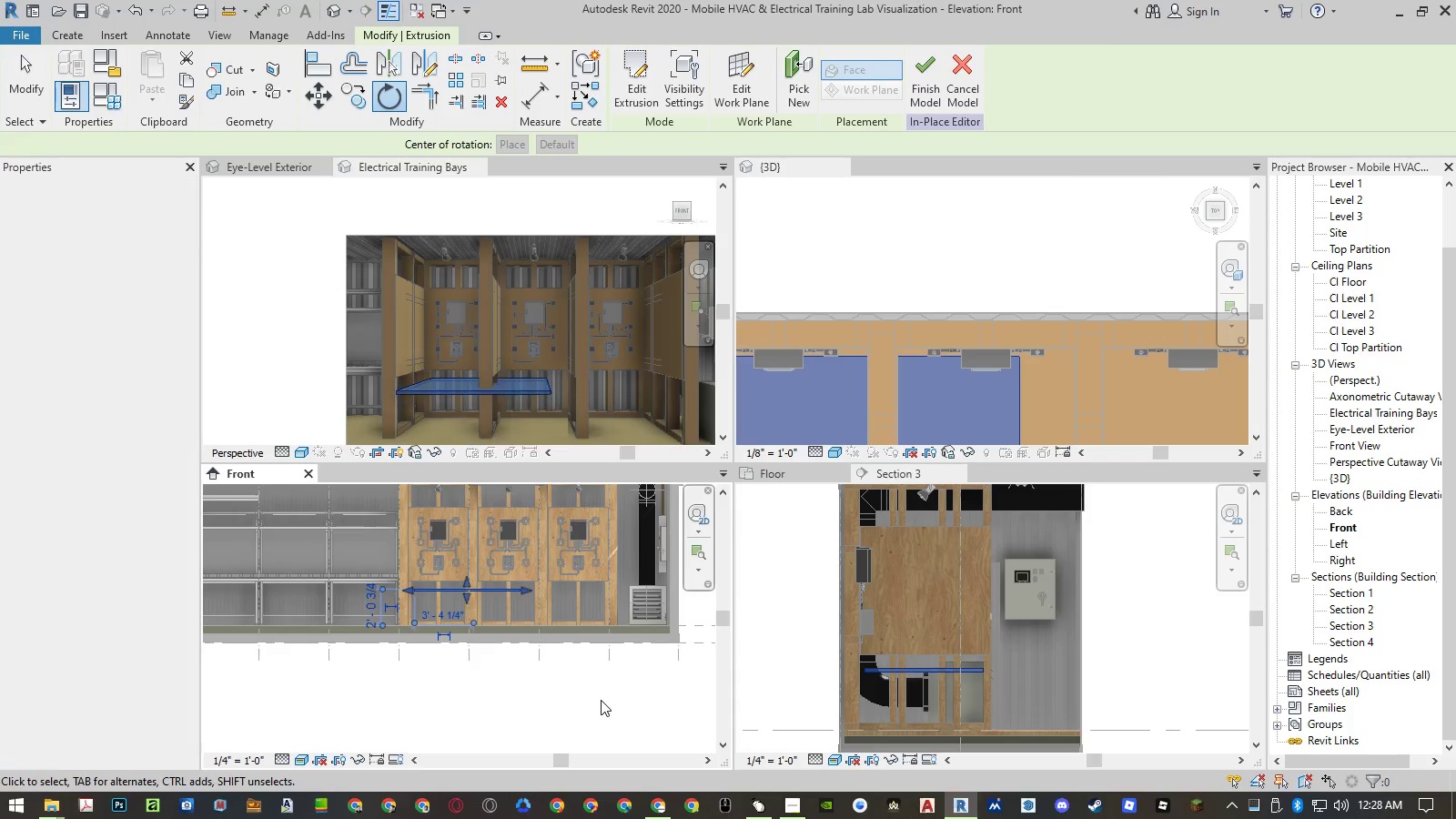 
key(Escape)
 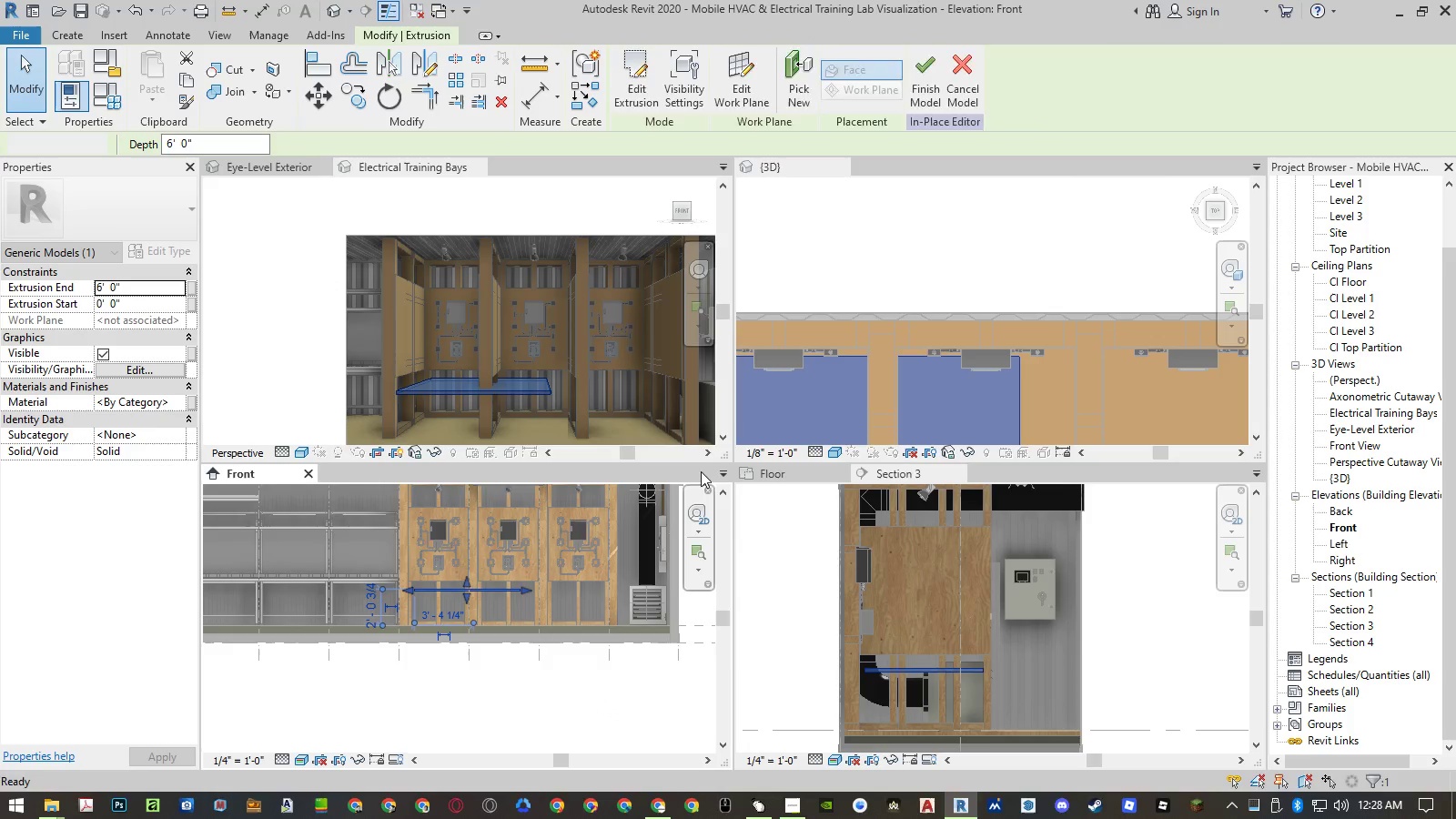 
key(Escape)
 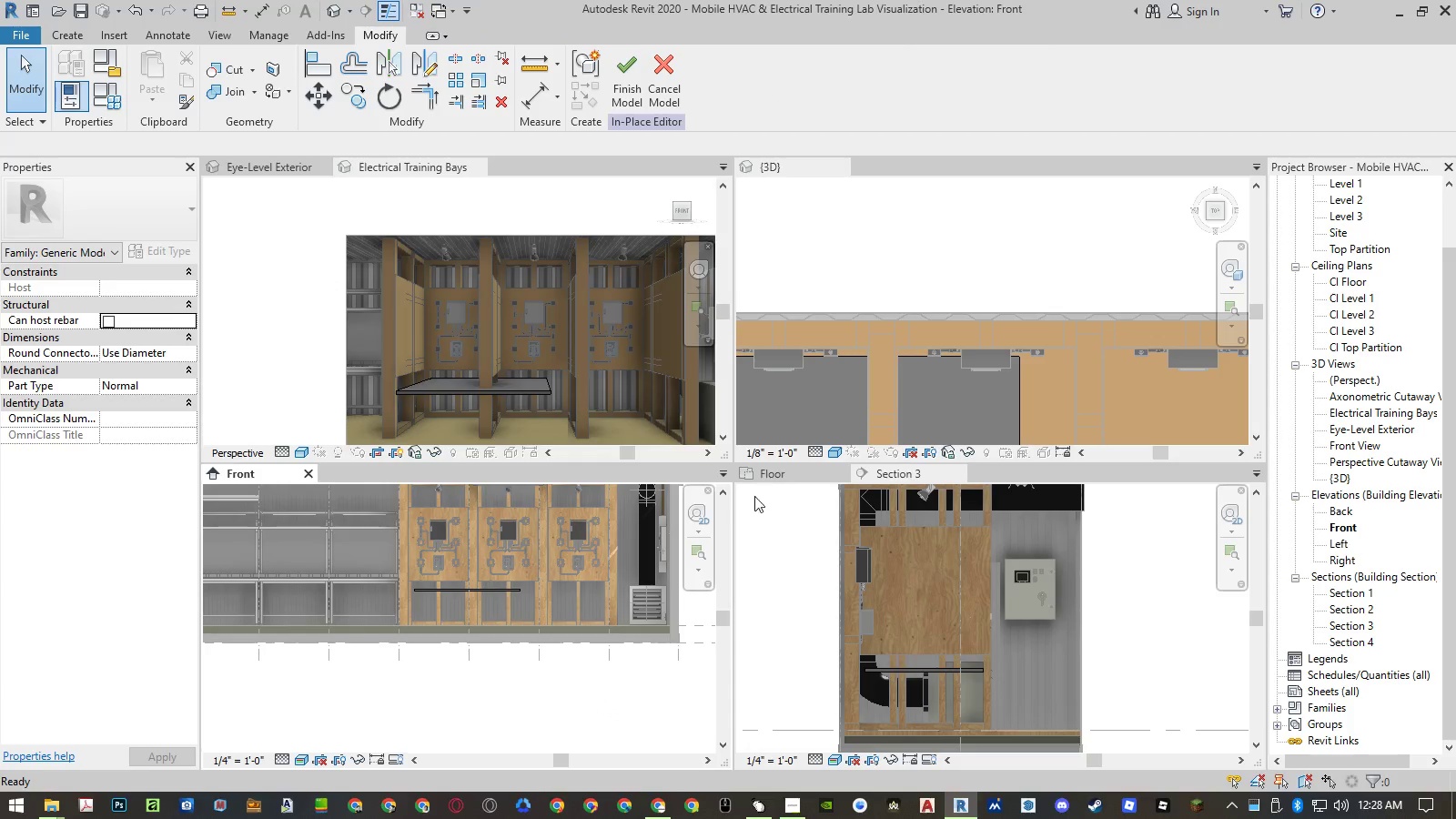 
left_click([922, 671])
 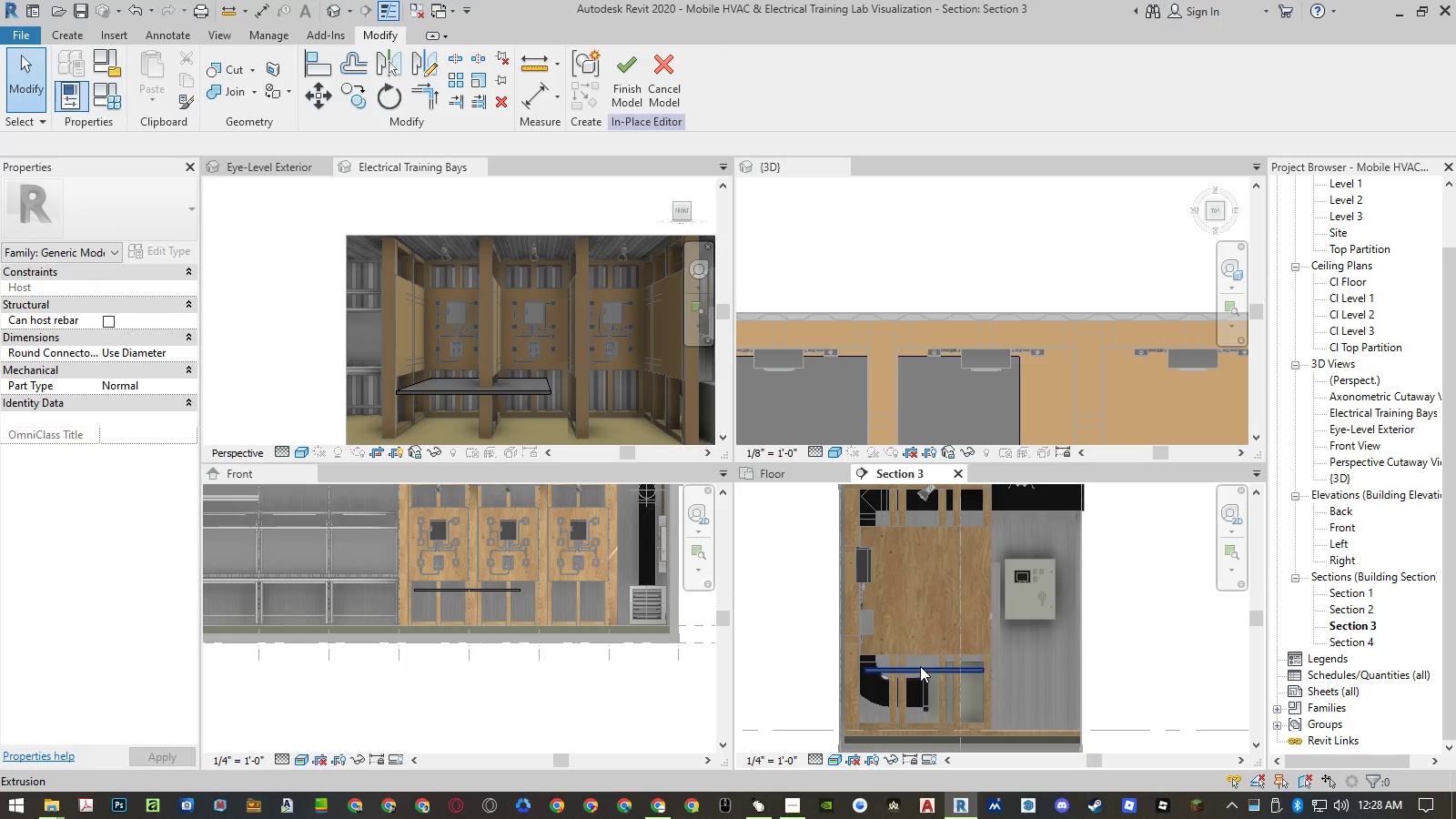 
double_click([920, 666])
 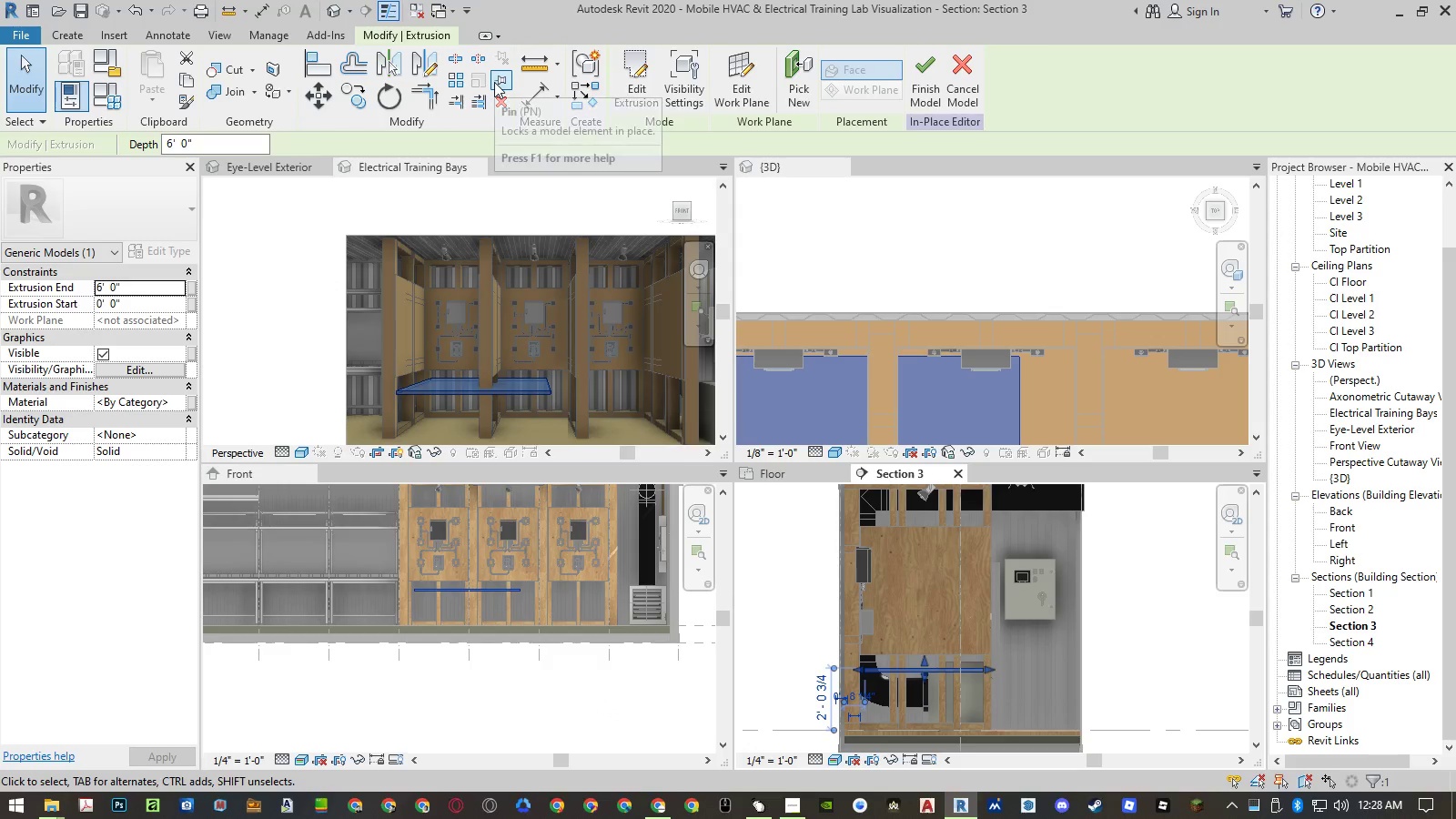 
left_click([635, 87])
 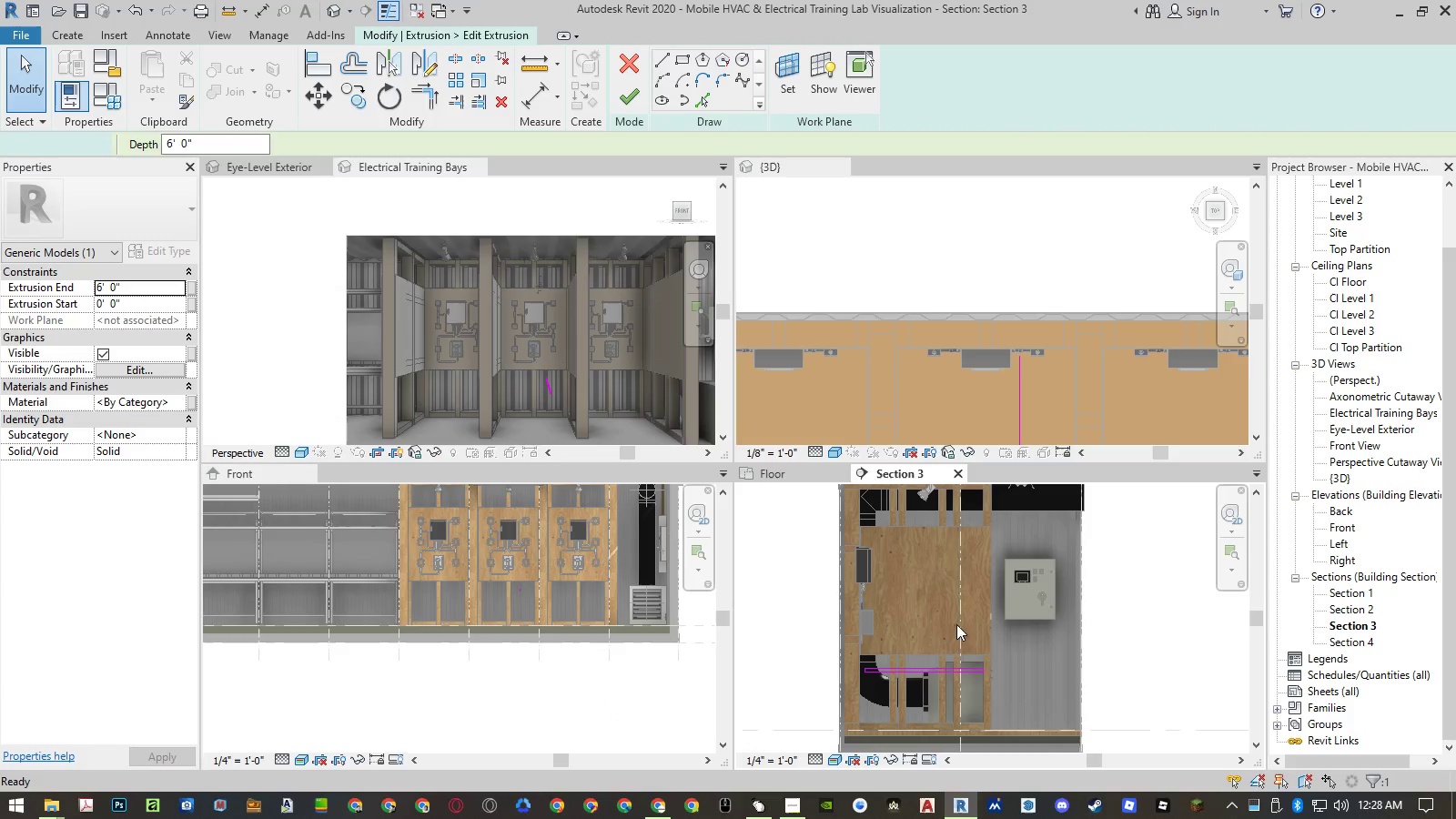 
scroll: coordinate [949, 670], scroll_direction: up, amount: 2.0
 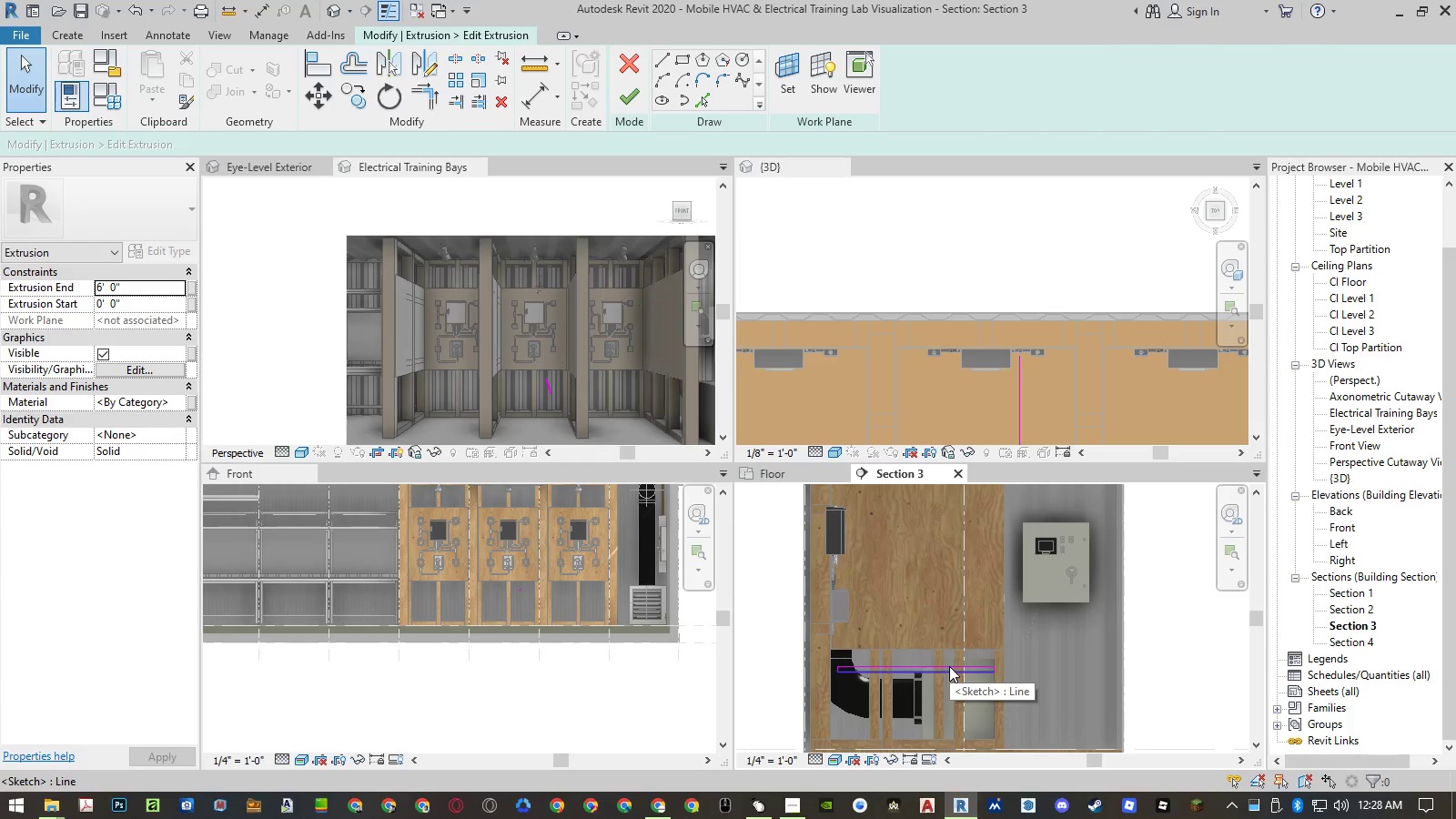 
type(al)
 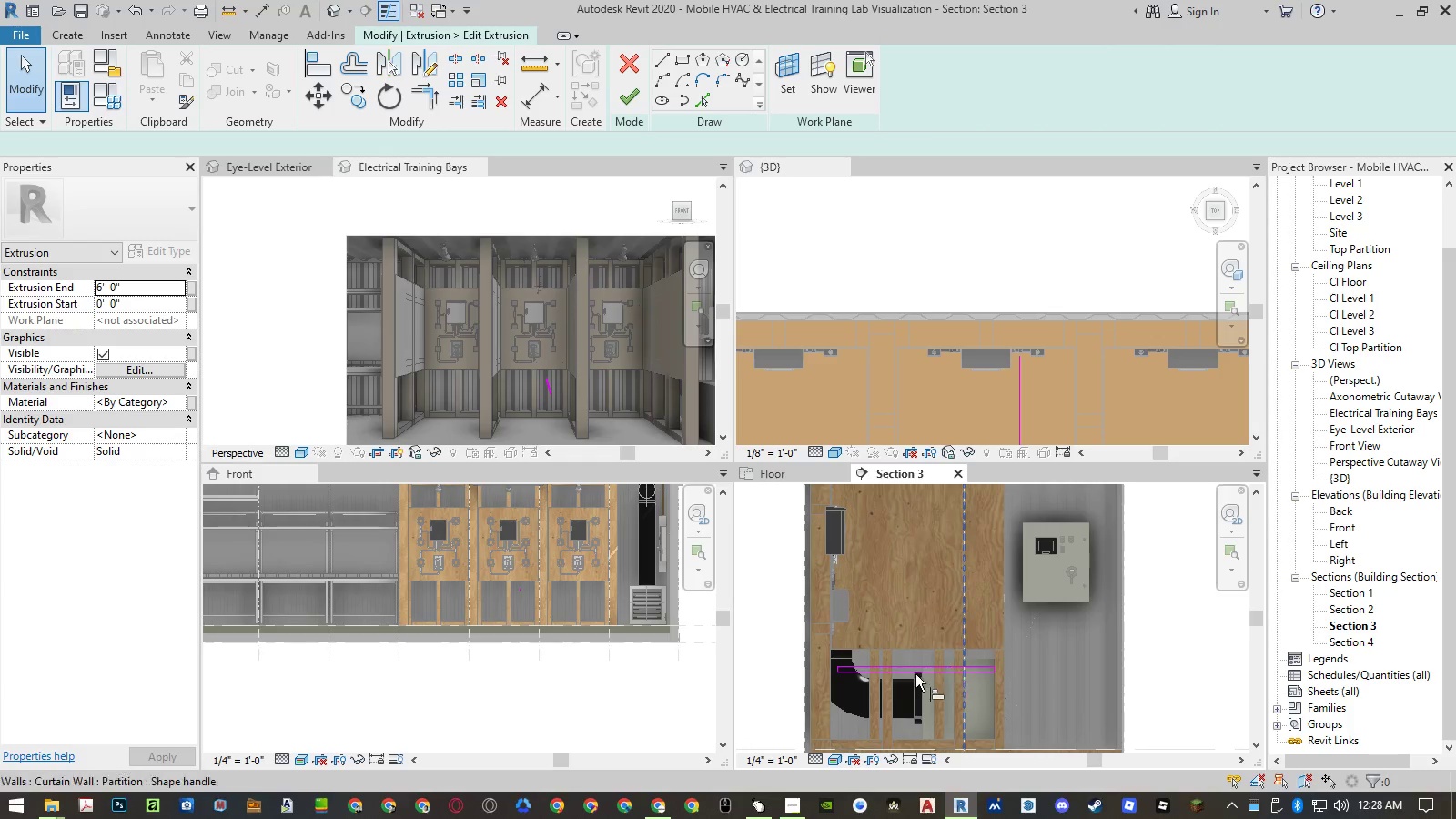 
scroll: coordinate [908, 680], scroll_direction: down, amount: 4.0
 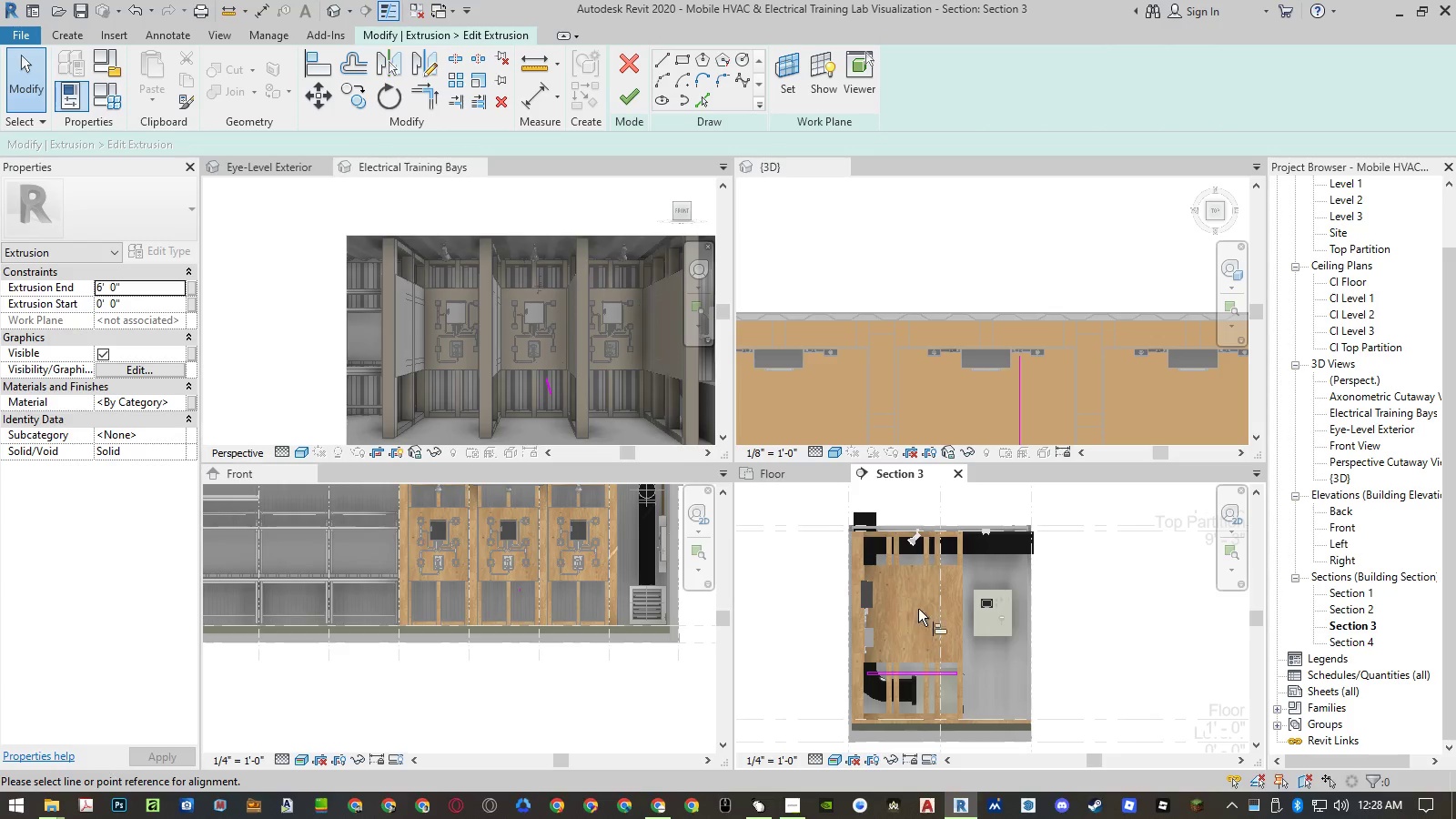 
scroll: coordinate [929, 561], scroll_direction: up, amount: 10.0
 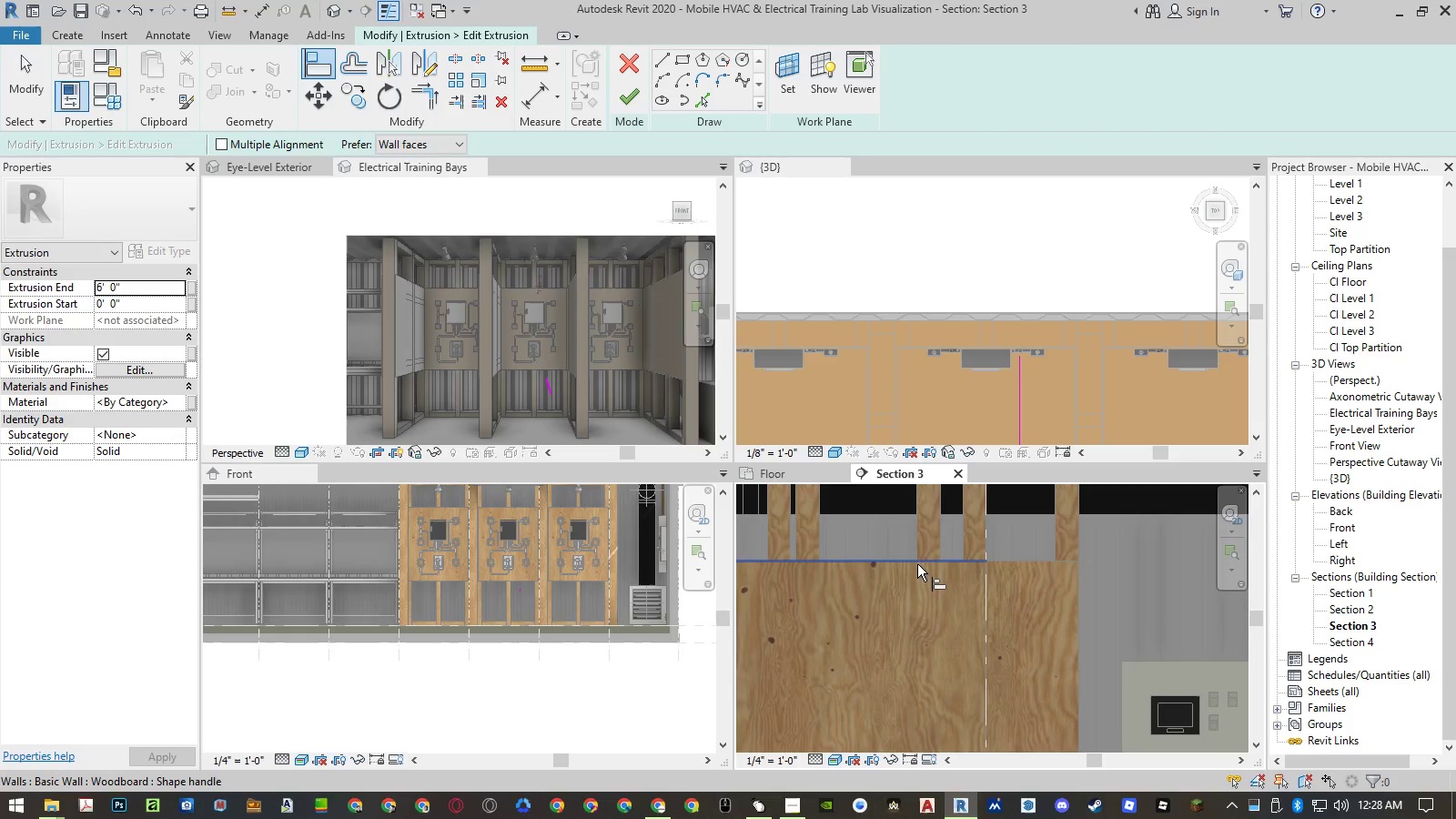 
left_click([906, 561])
 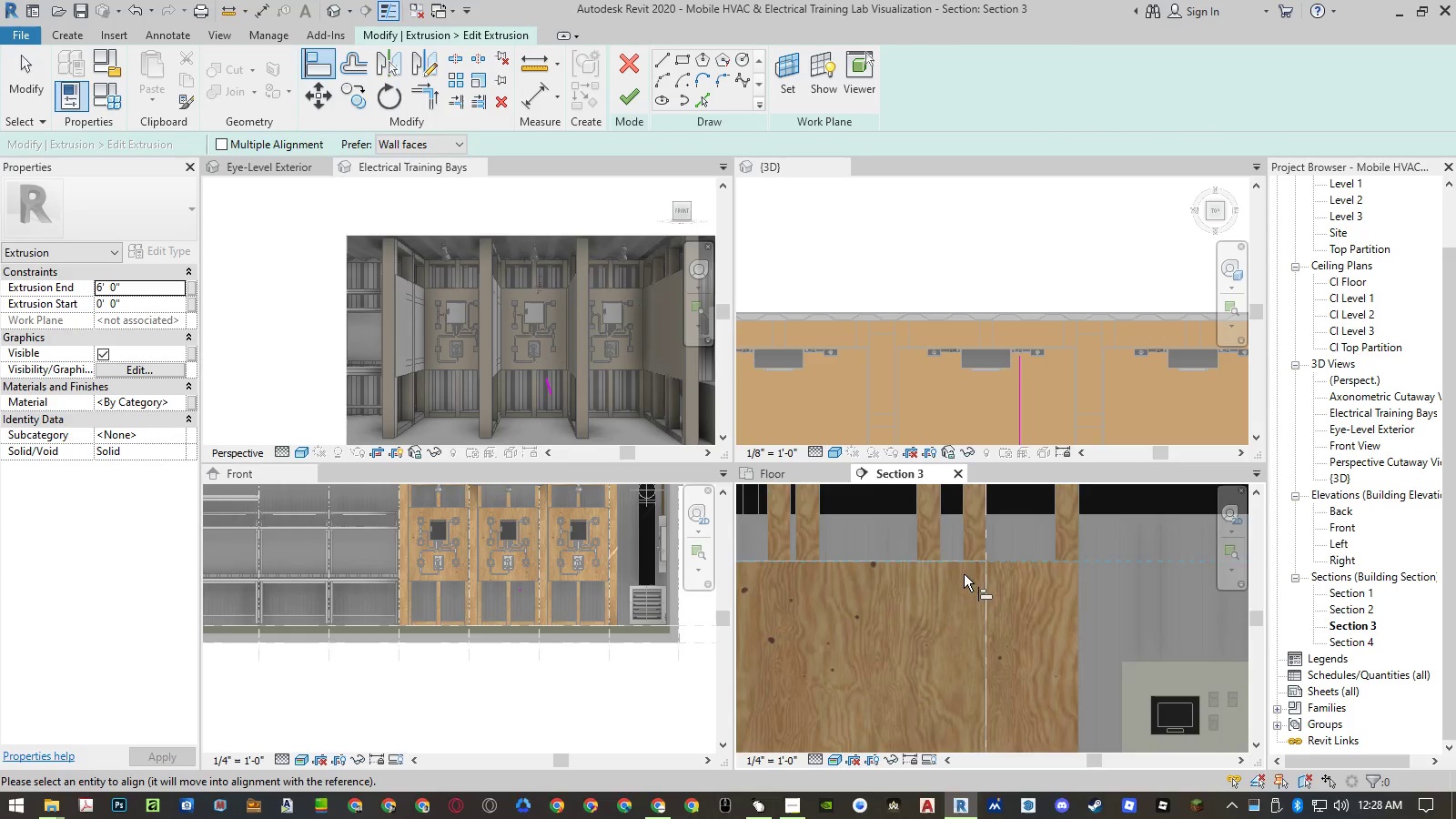 
scroll: coordinate [970, 545], scroll_direction: down, amount: 10.0
 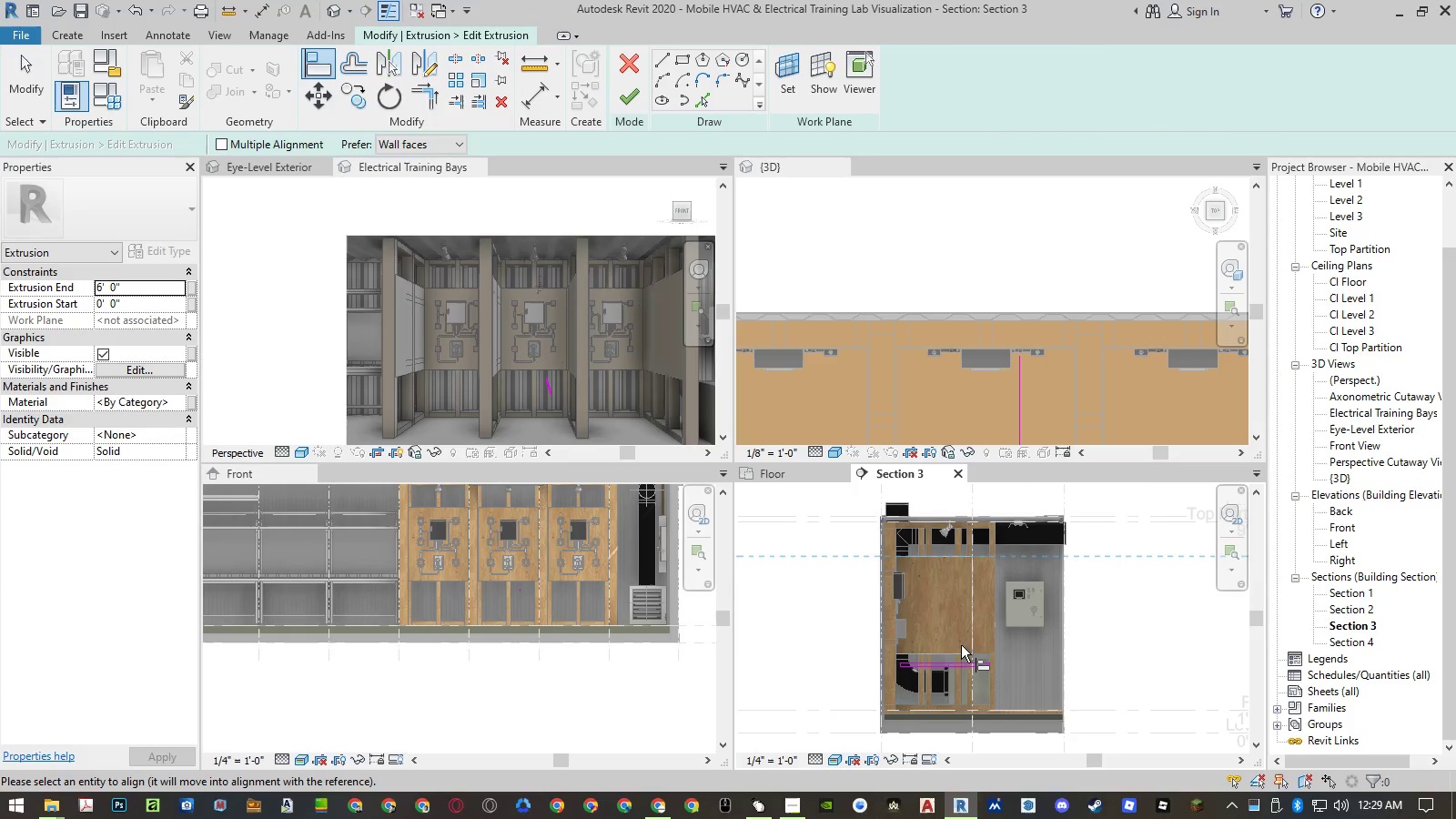 
scroll: coordinate [956, 656], scroll_direction: up, amount: 3.0
 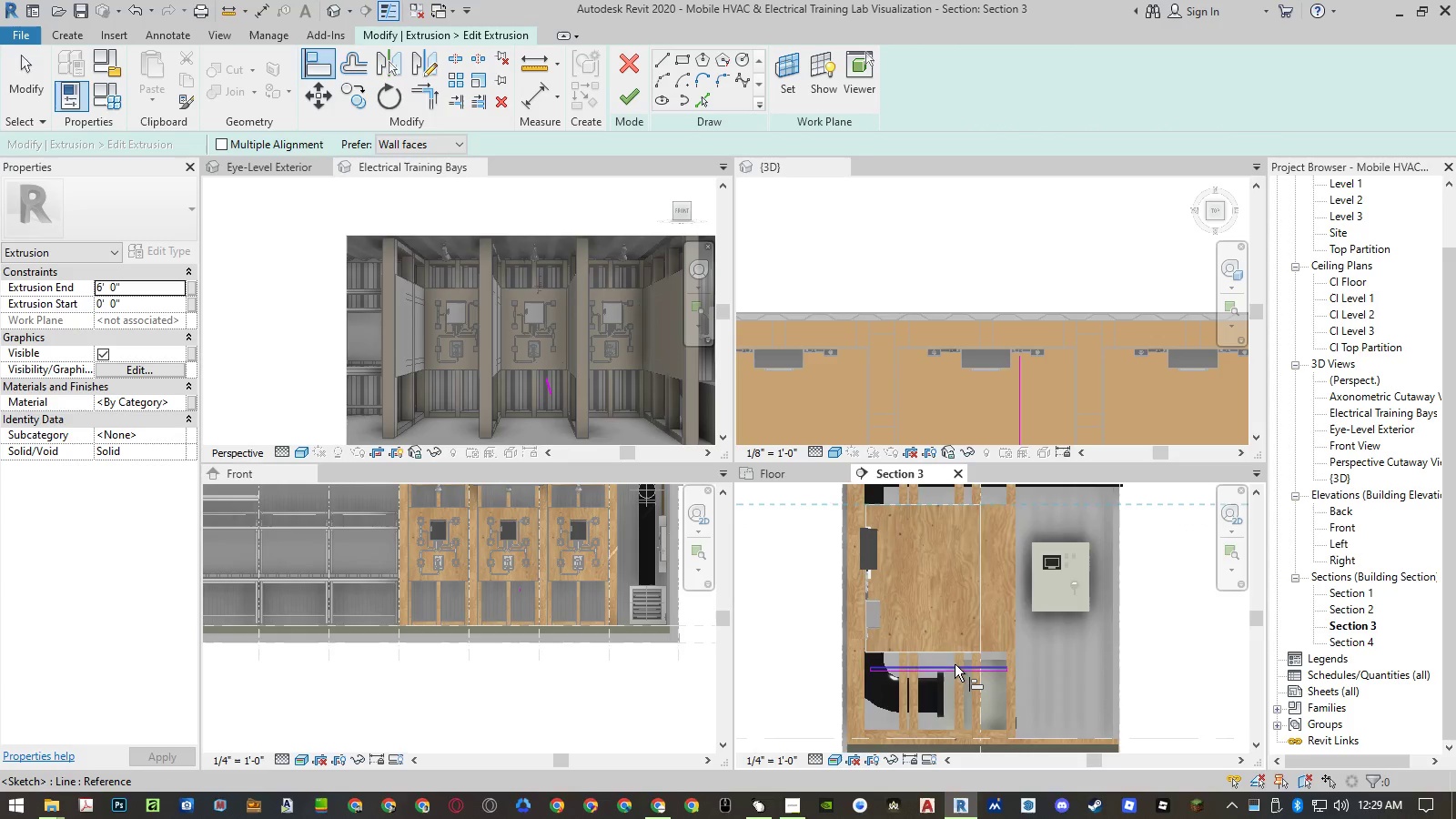 
left_click([955, 664])
 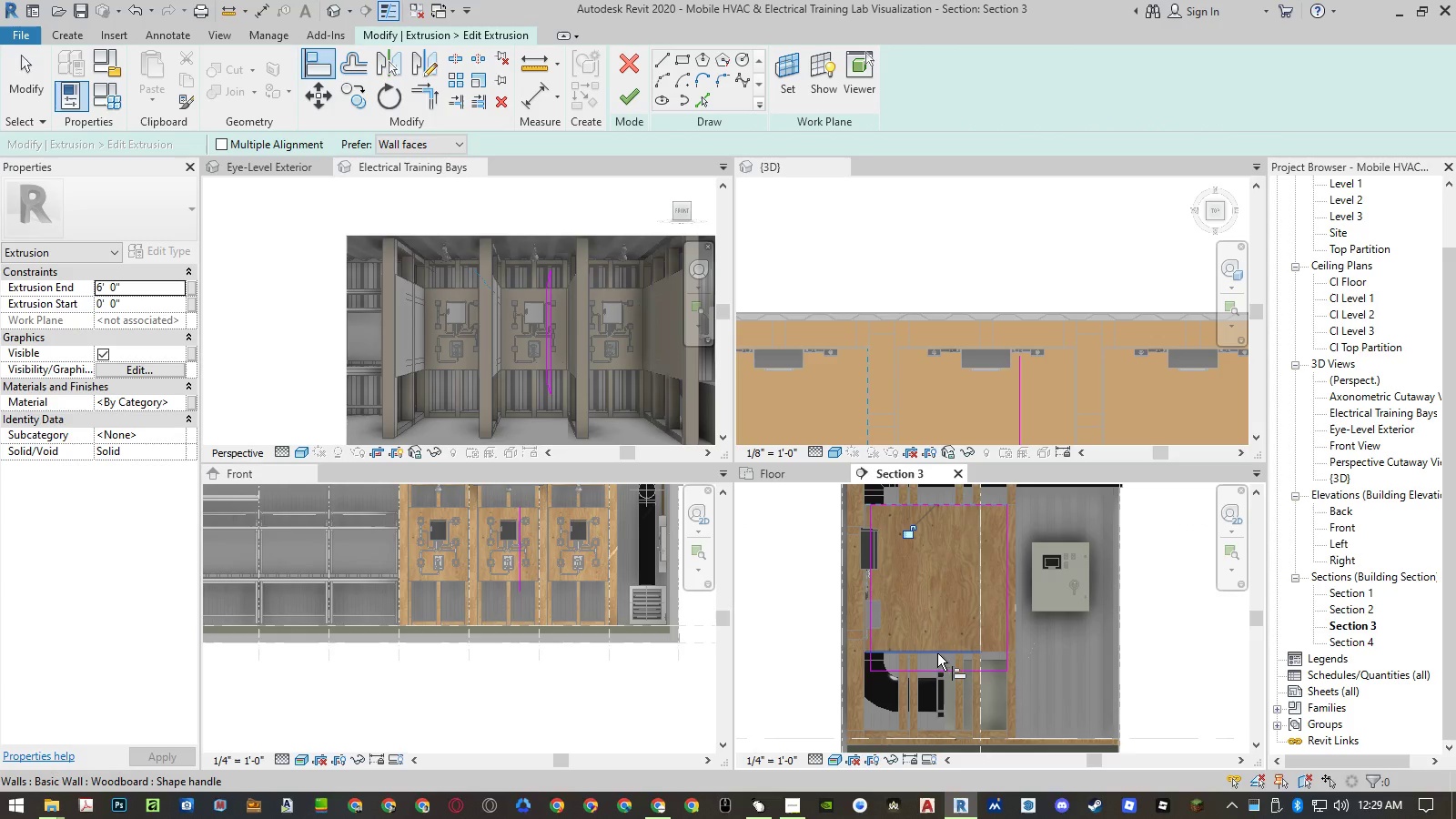 
scroll: coordinate [937, 653], scroll_direction: up, amount: 4.0
 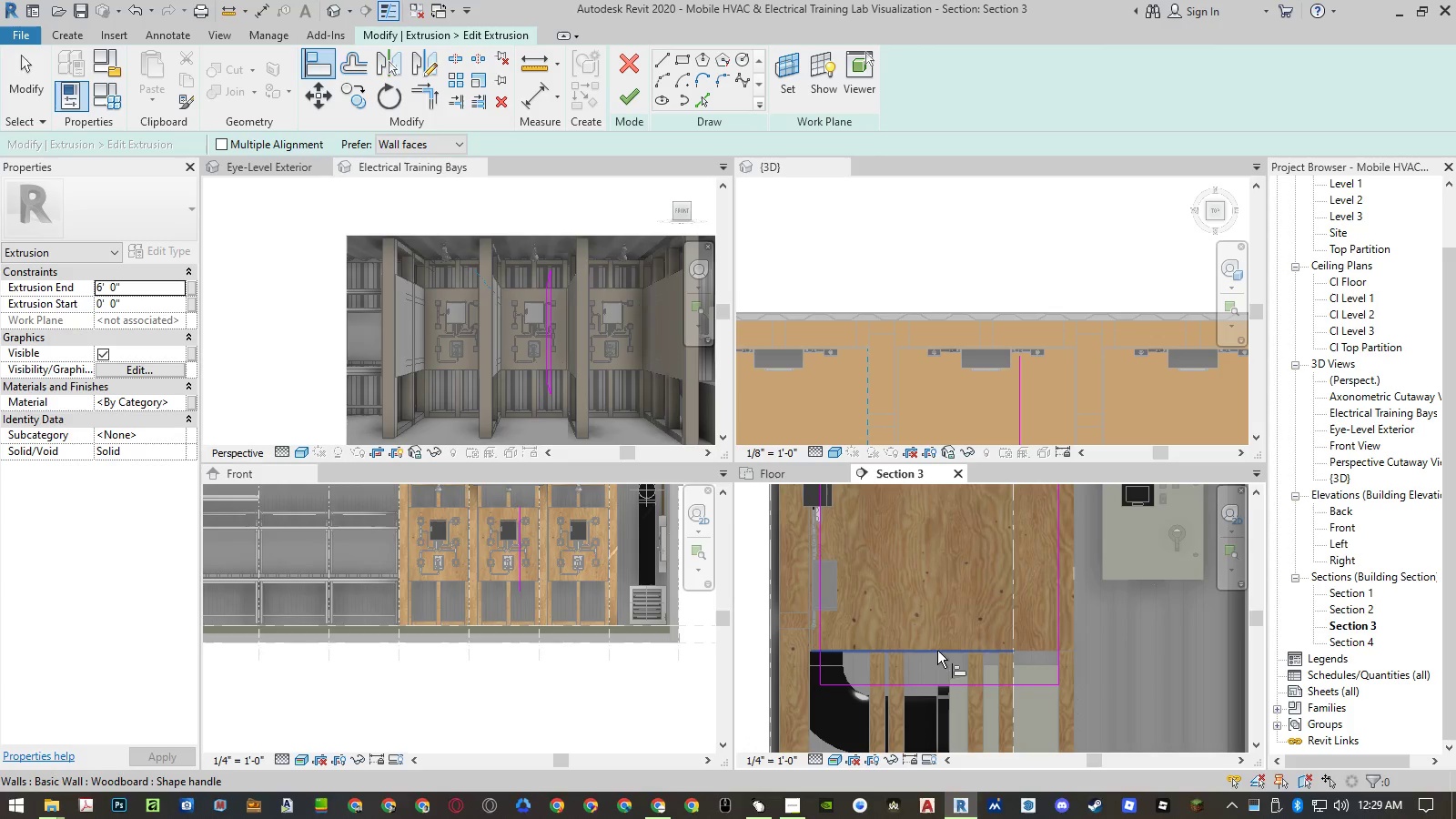 
left_click([937, 651])
 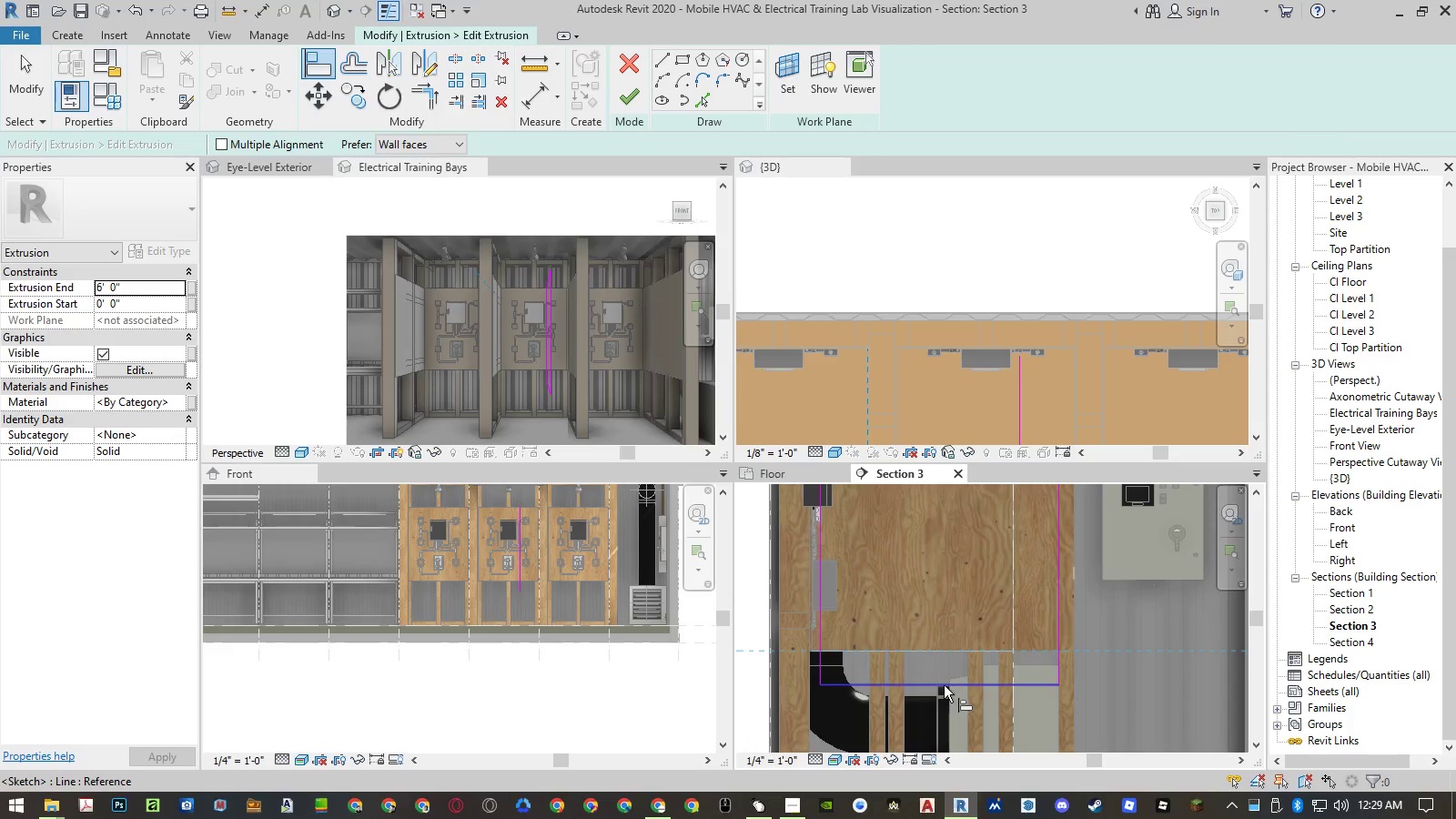 
left_click([944, 686])
 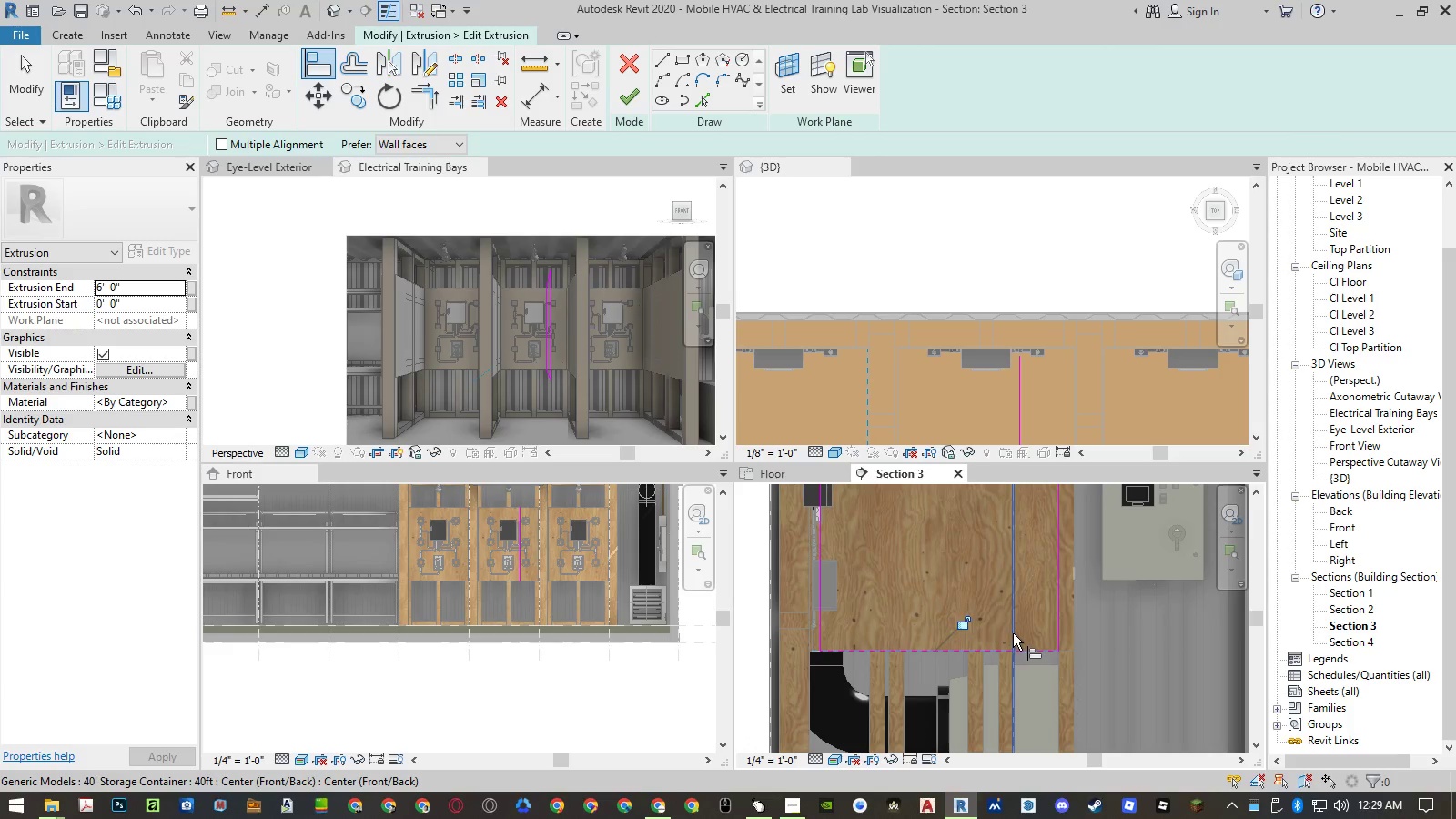 
left_click([1013, 633])
 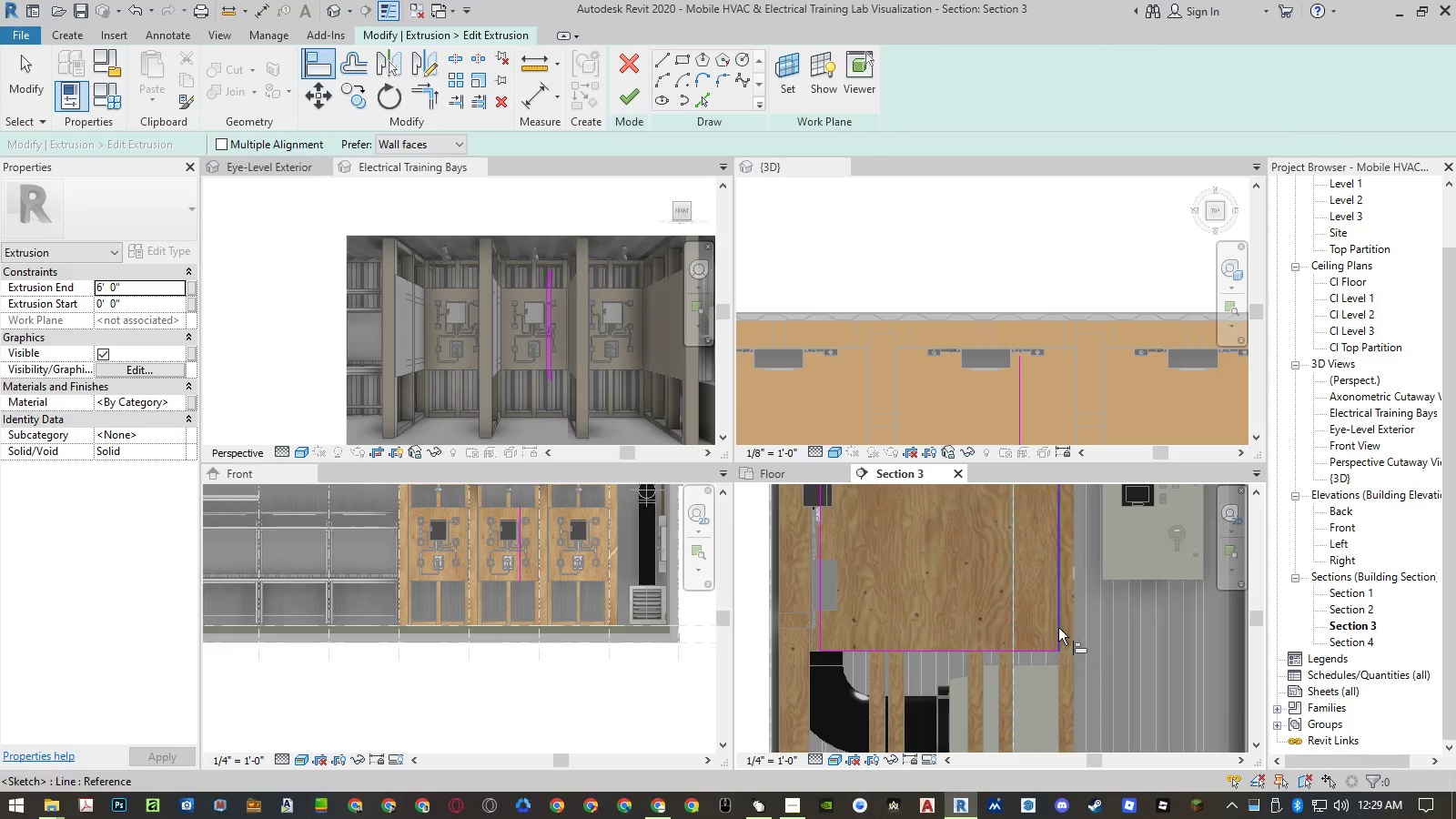 
left_click([1058, 628])
 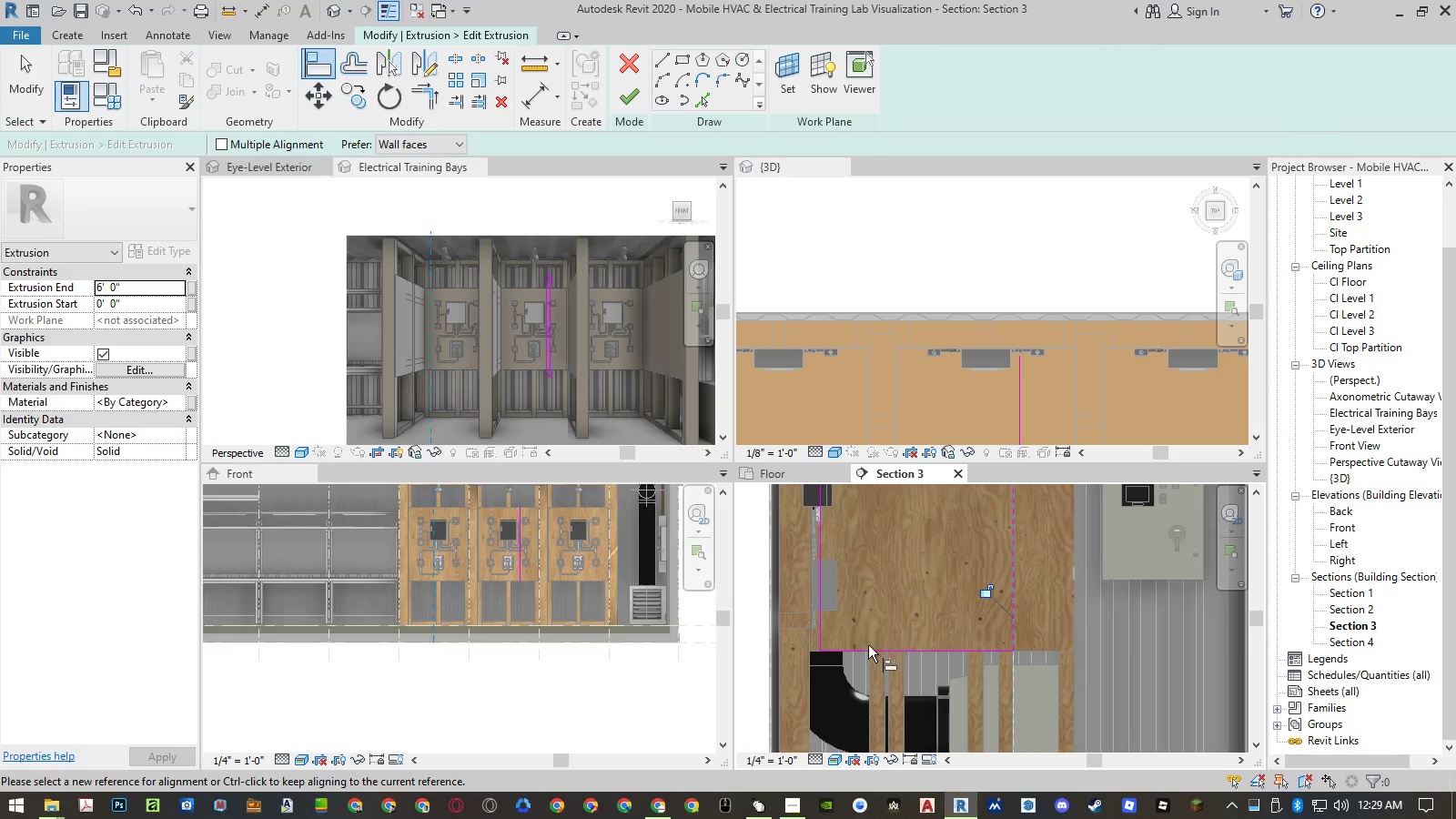 
scroll: coordinate [808, 650], scroll_direction: up, amount: 4.0
 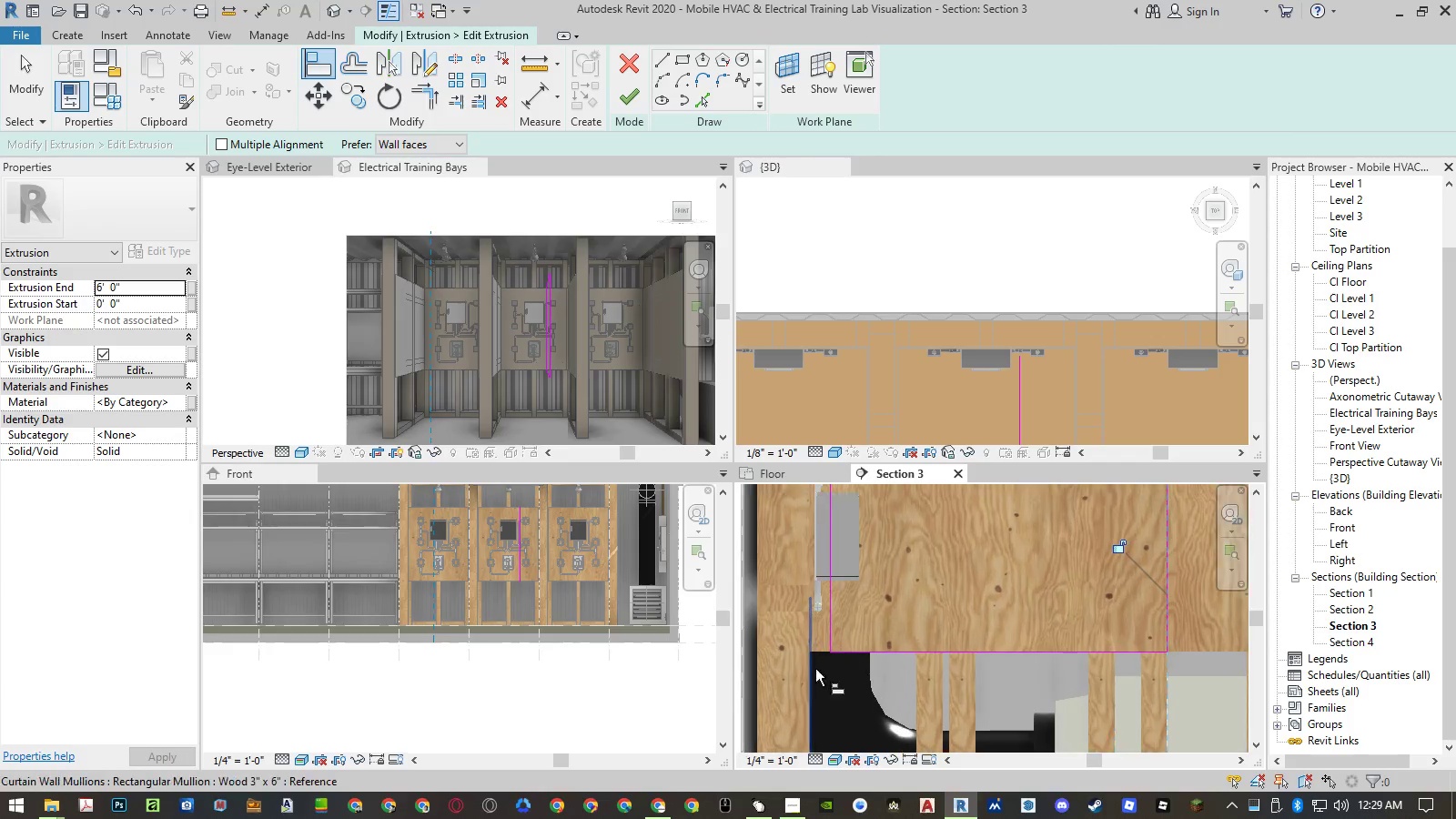 
mouse_move([814, 669])
 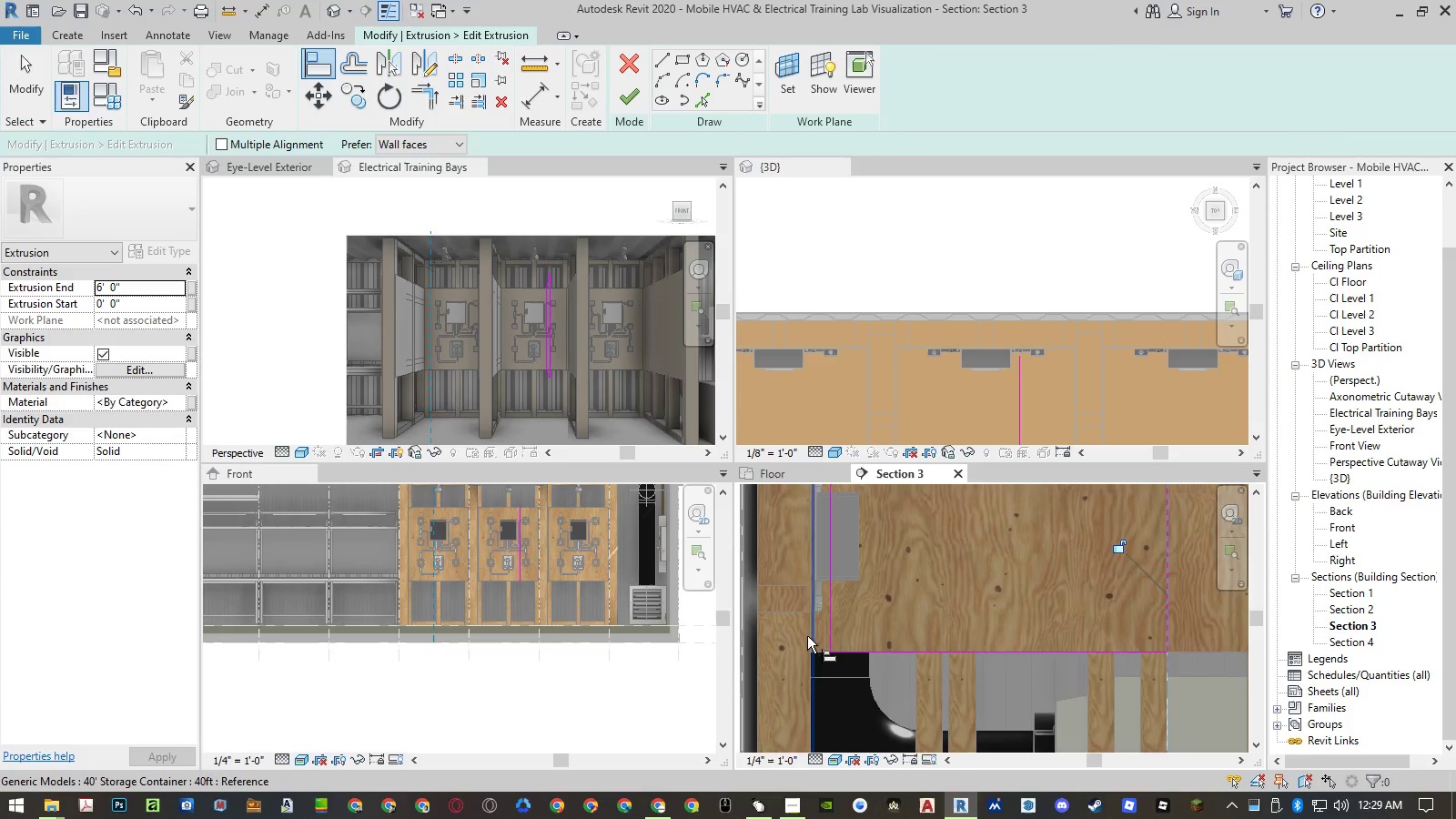 
scroll: coordinate [807, 632], scroll_direction: up, amount: 5.0
 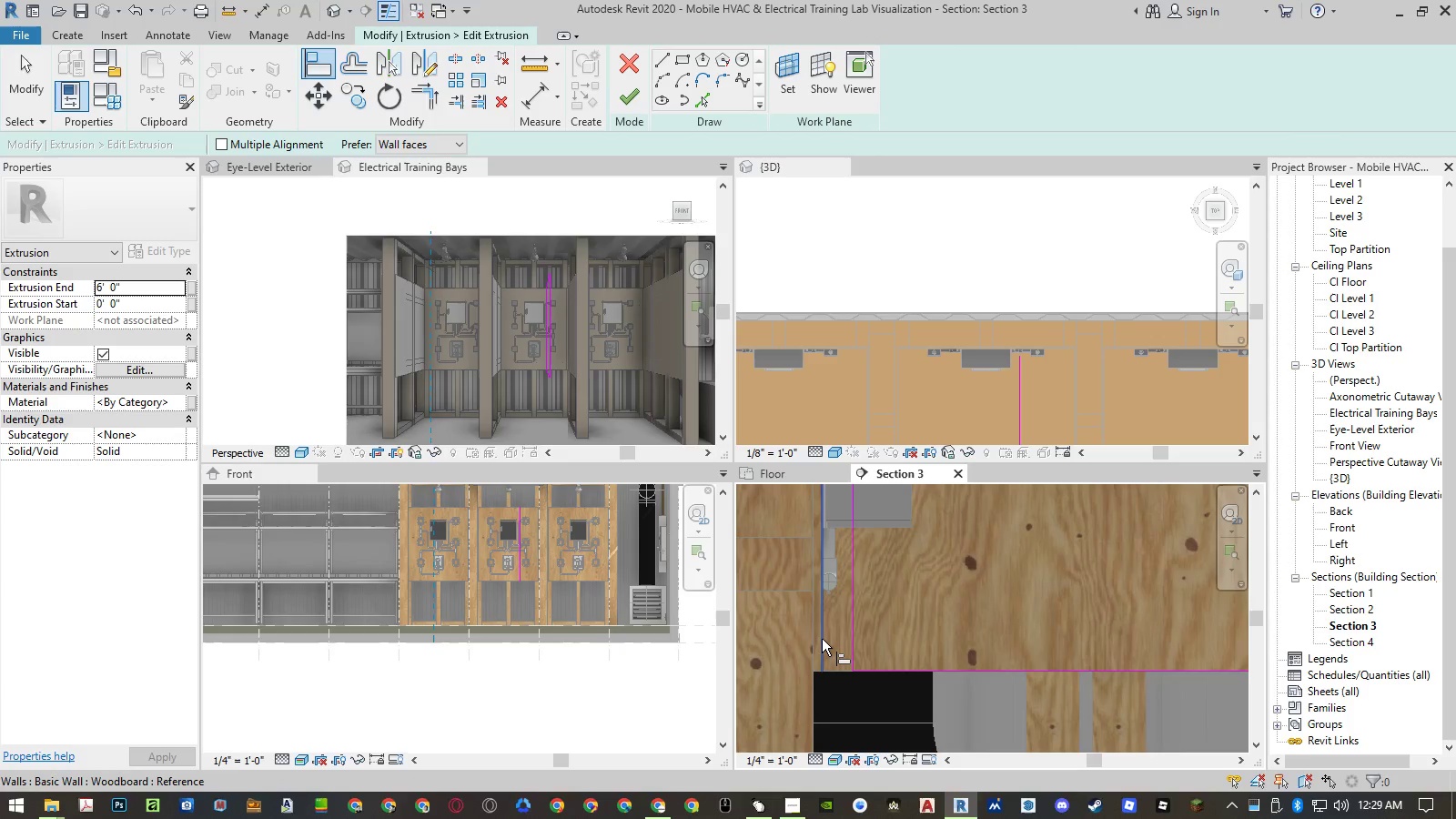 
left_click([822, 639])
 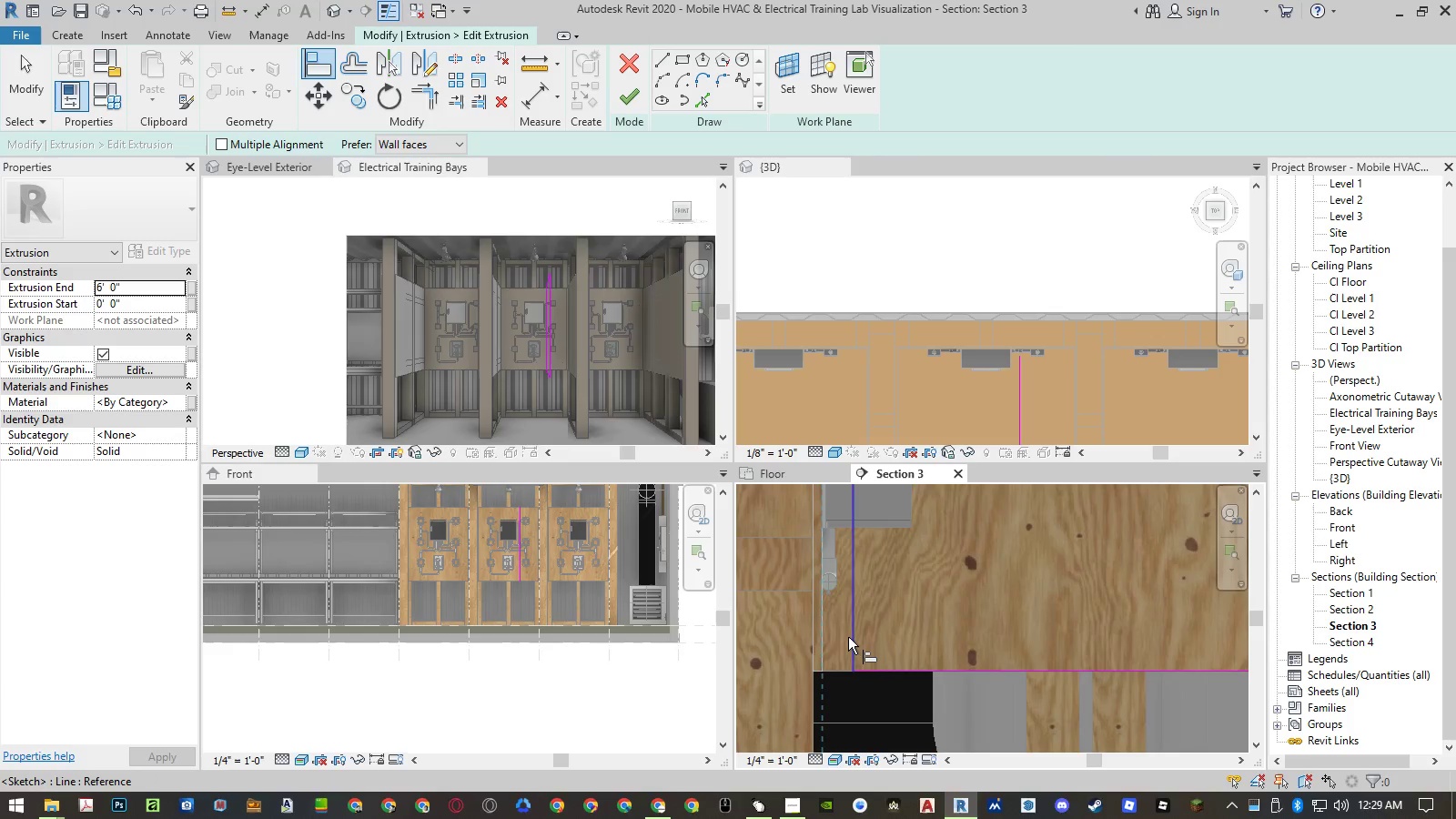 
left_click([848, 637])
 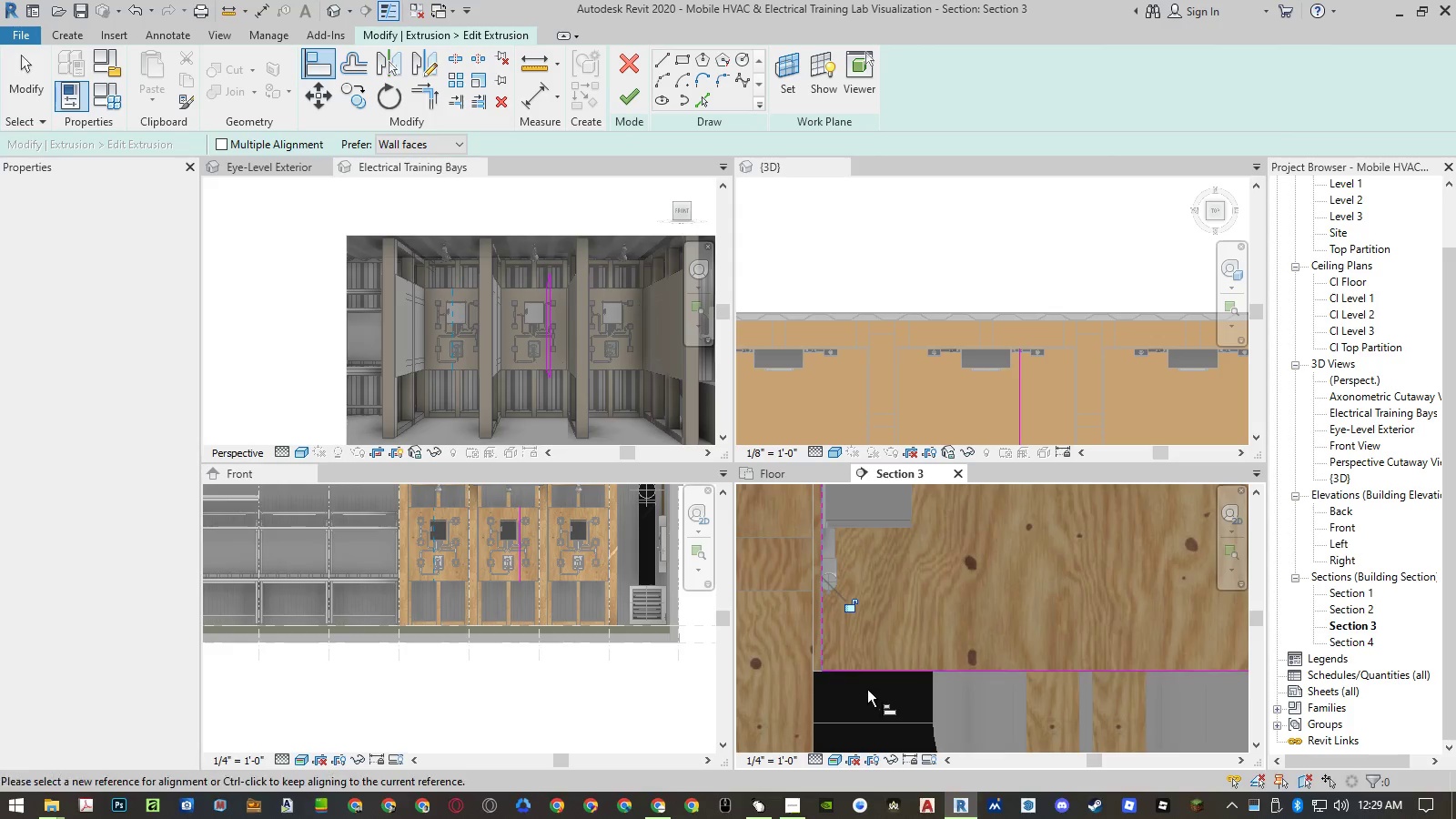 
scroll: coordinate [871, 697], scroll_direction: down, amount: 13.0
 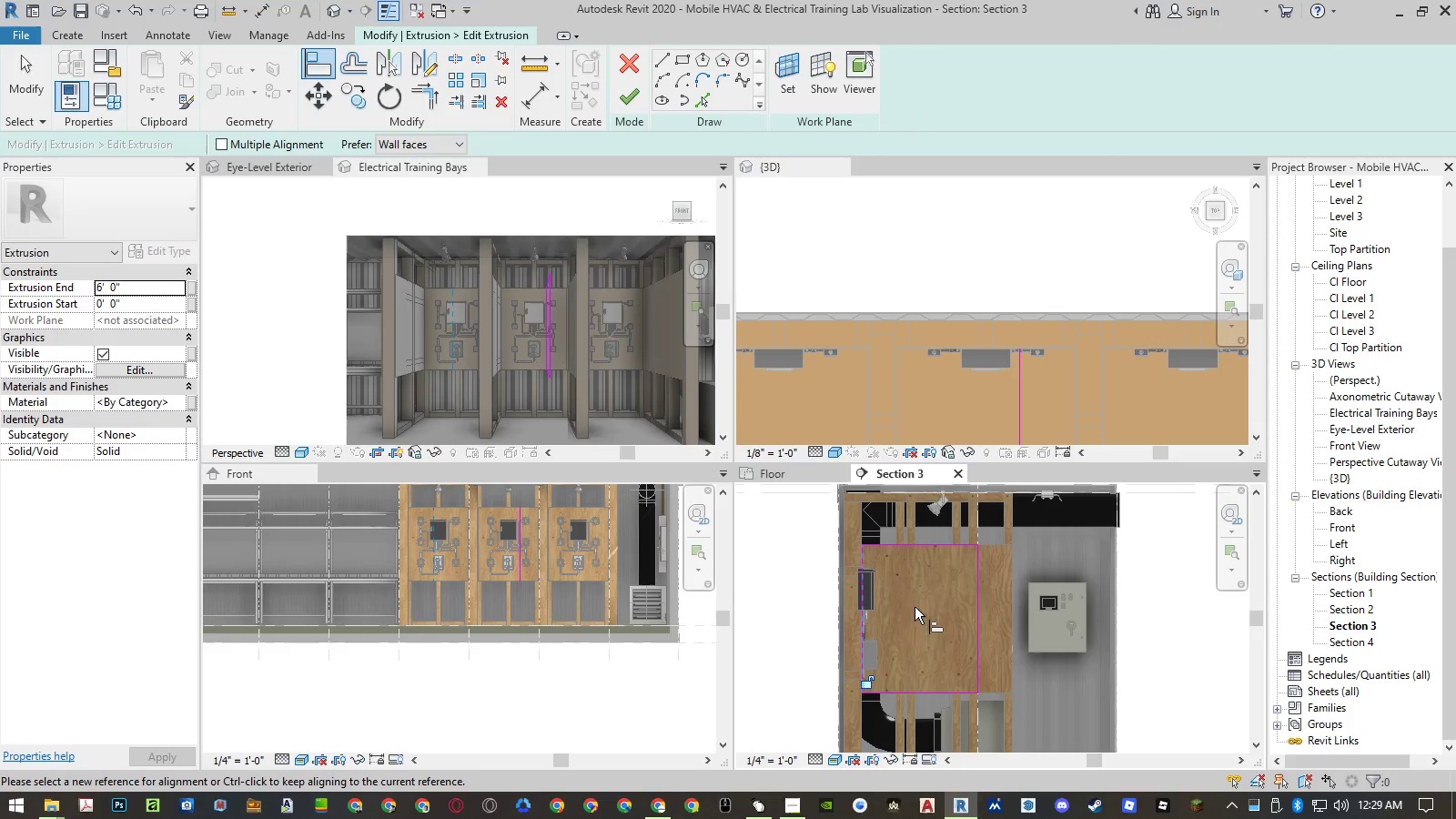 
key(Escape)
key(Escape)
type(of)
 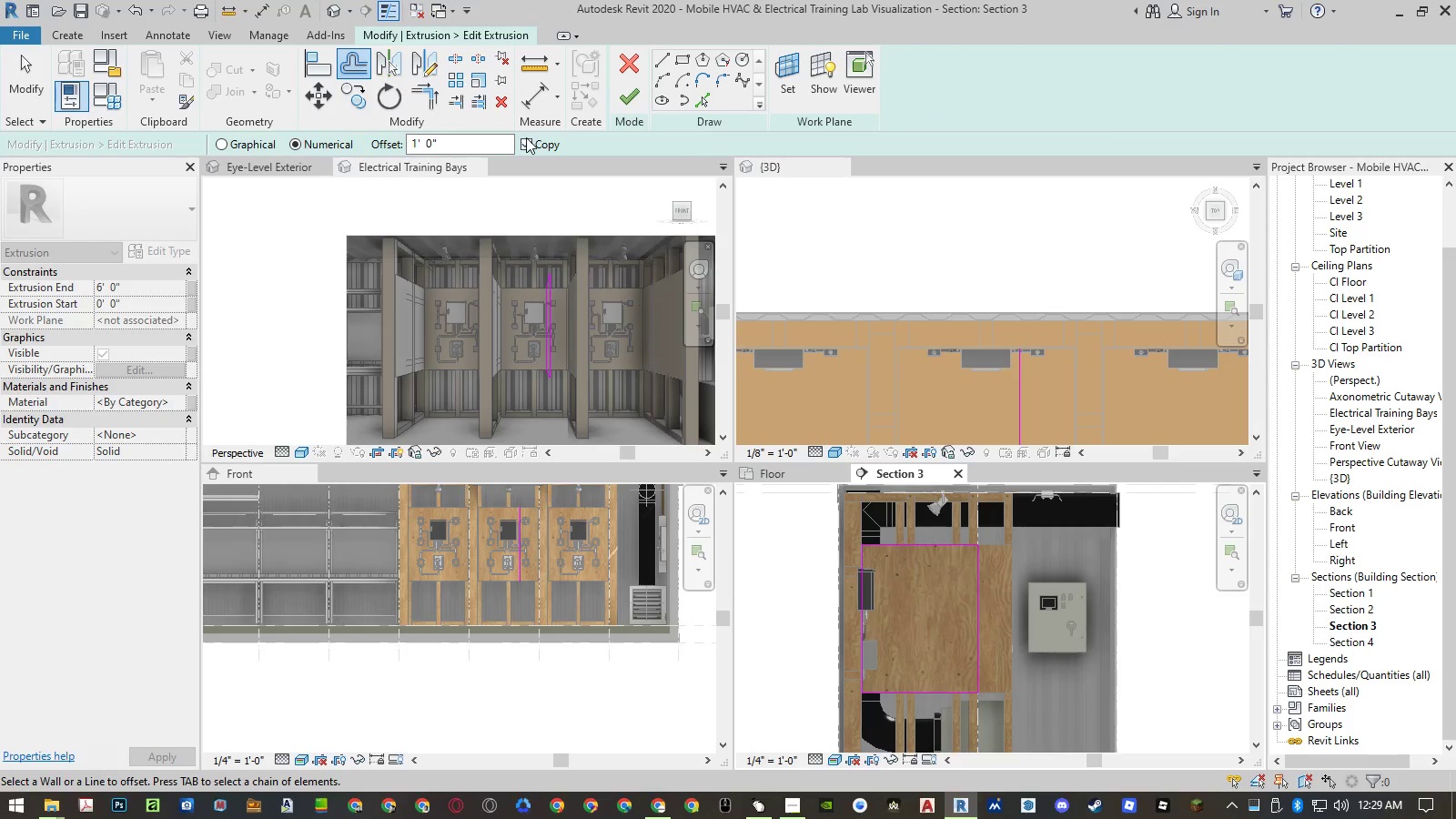 
double_click([497, 144])
 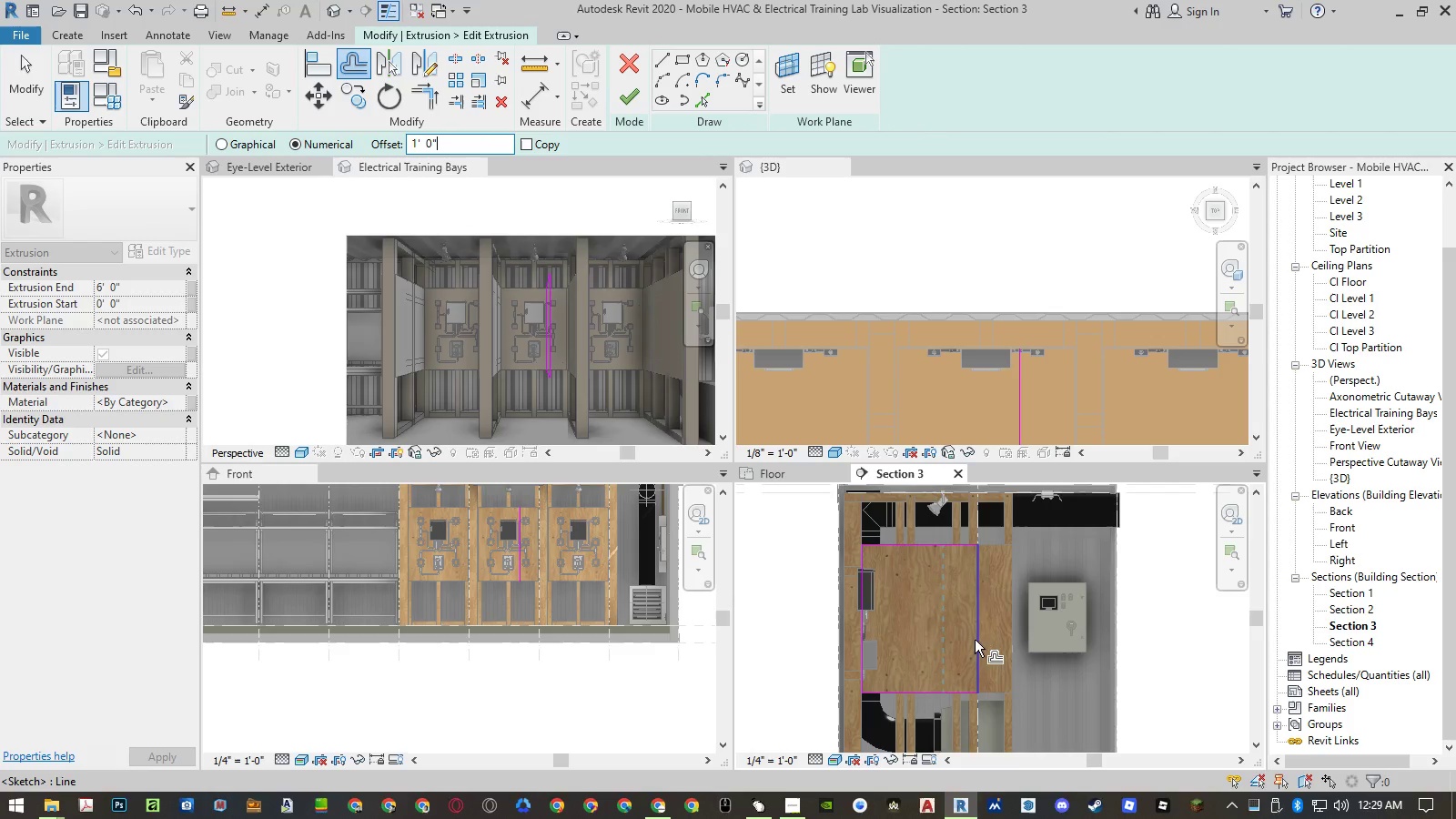 
wait(5.17)
 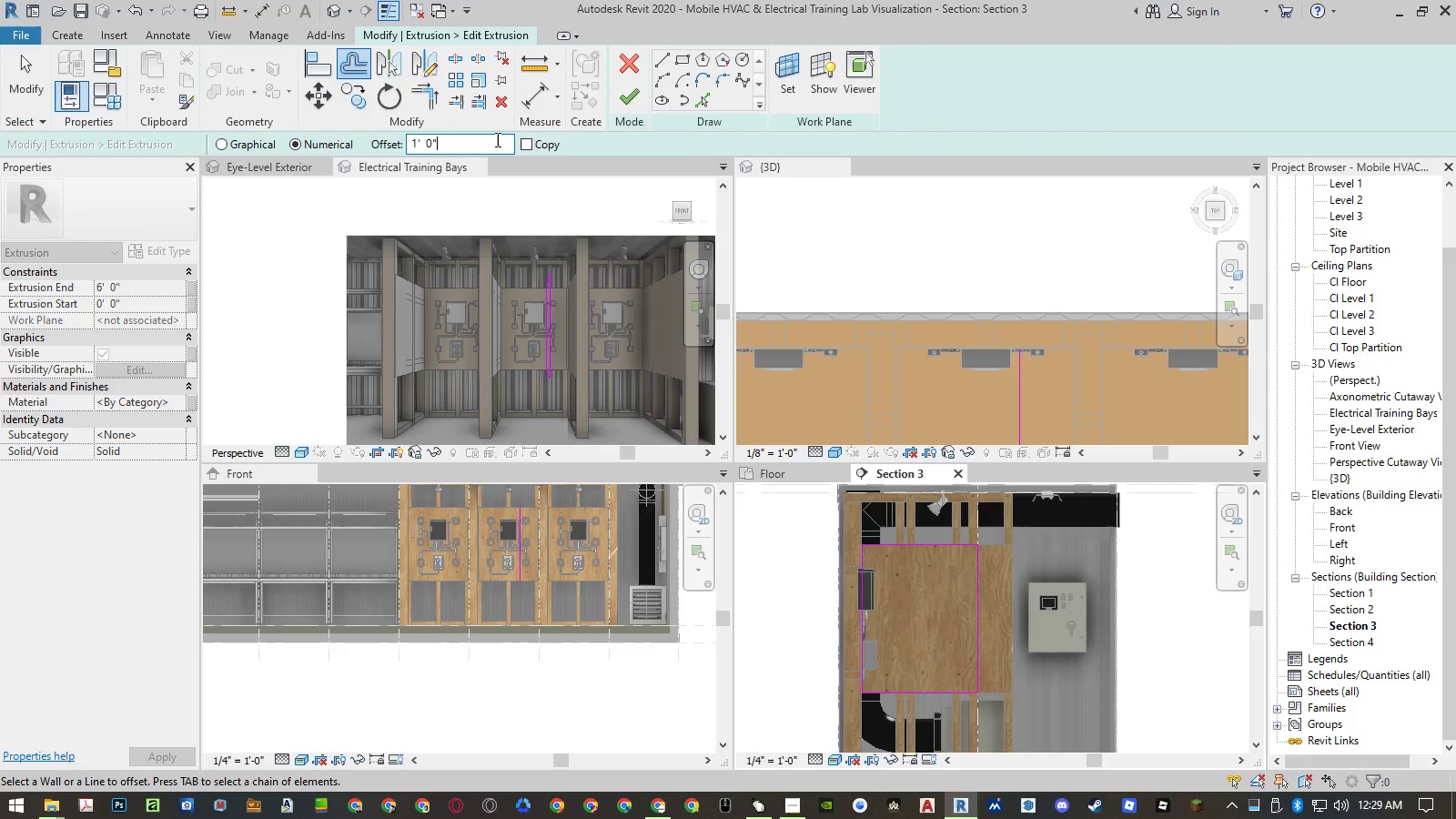 
left_click_drag(start_coordinate=[463, 142], to_coordinate=[363, 134])
 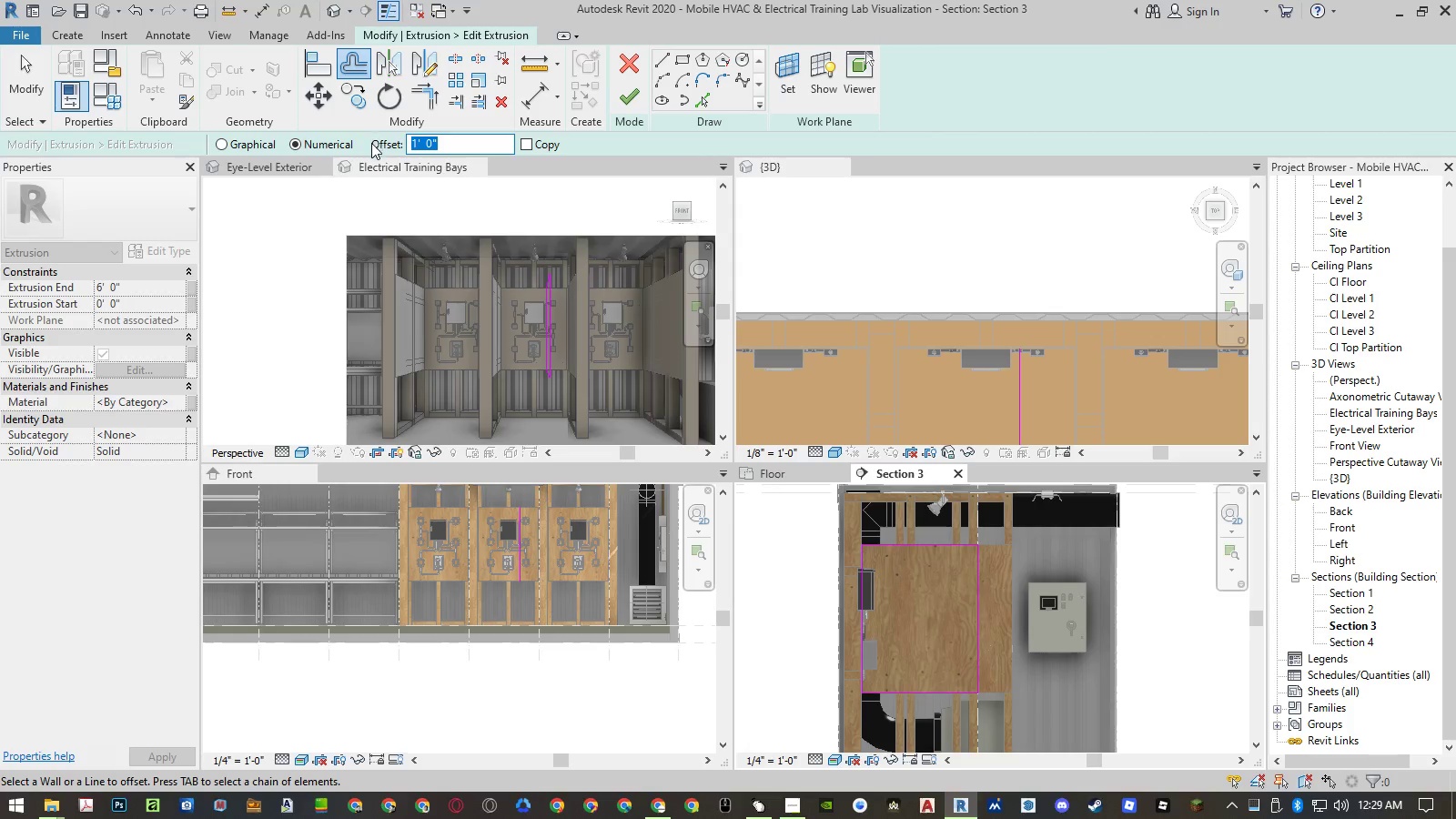 
key(Numpad0)
 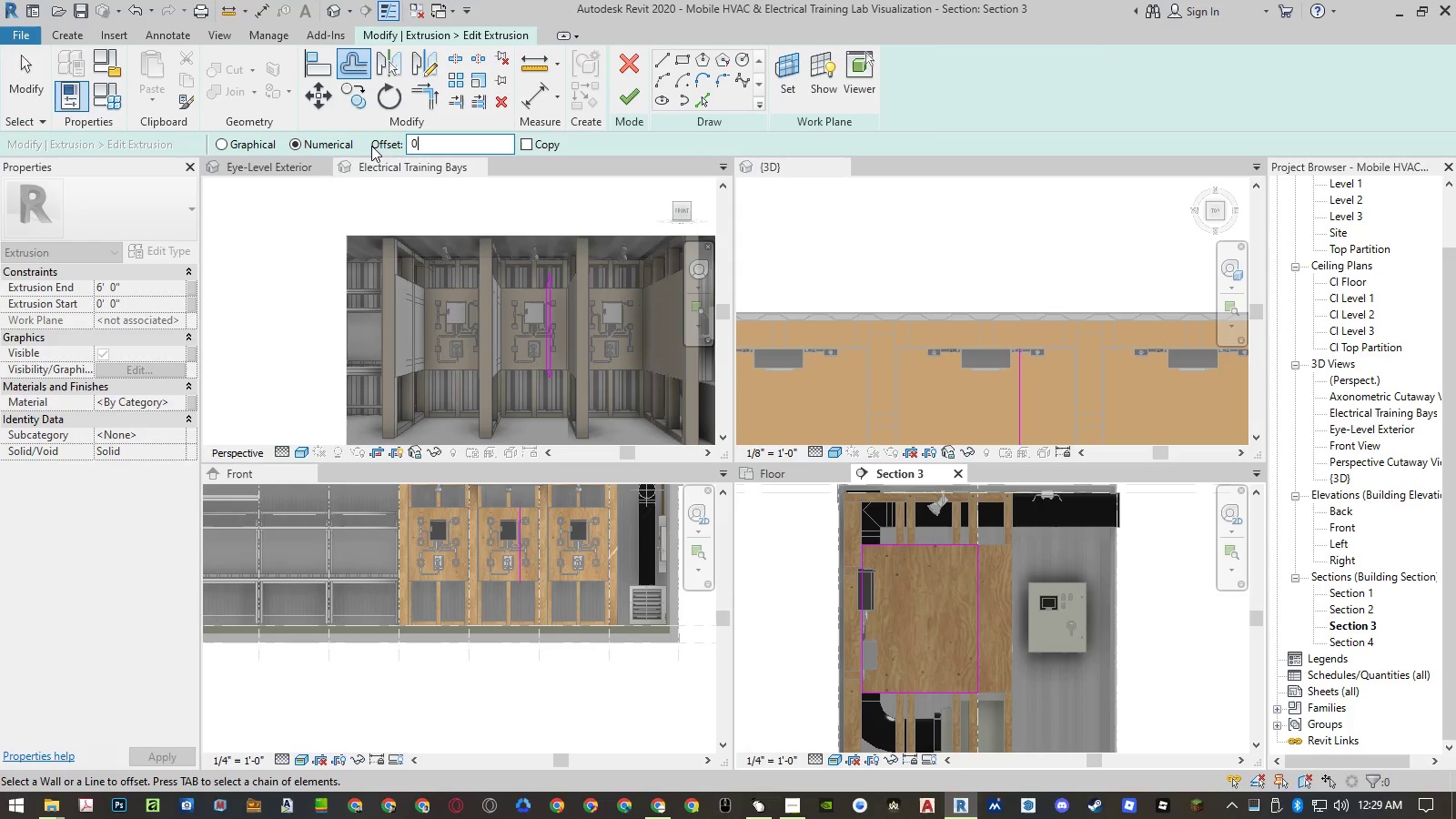 
key(NumpadDecimal)
 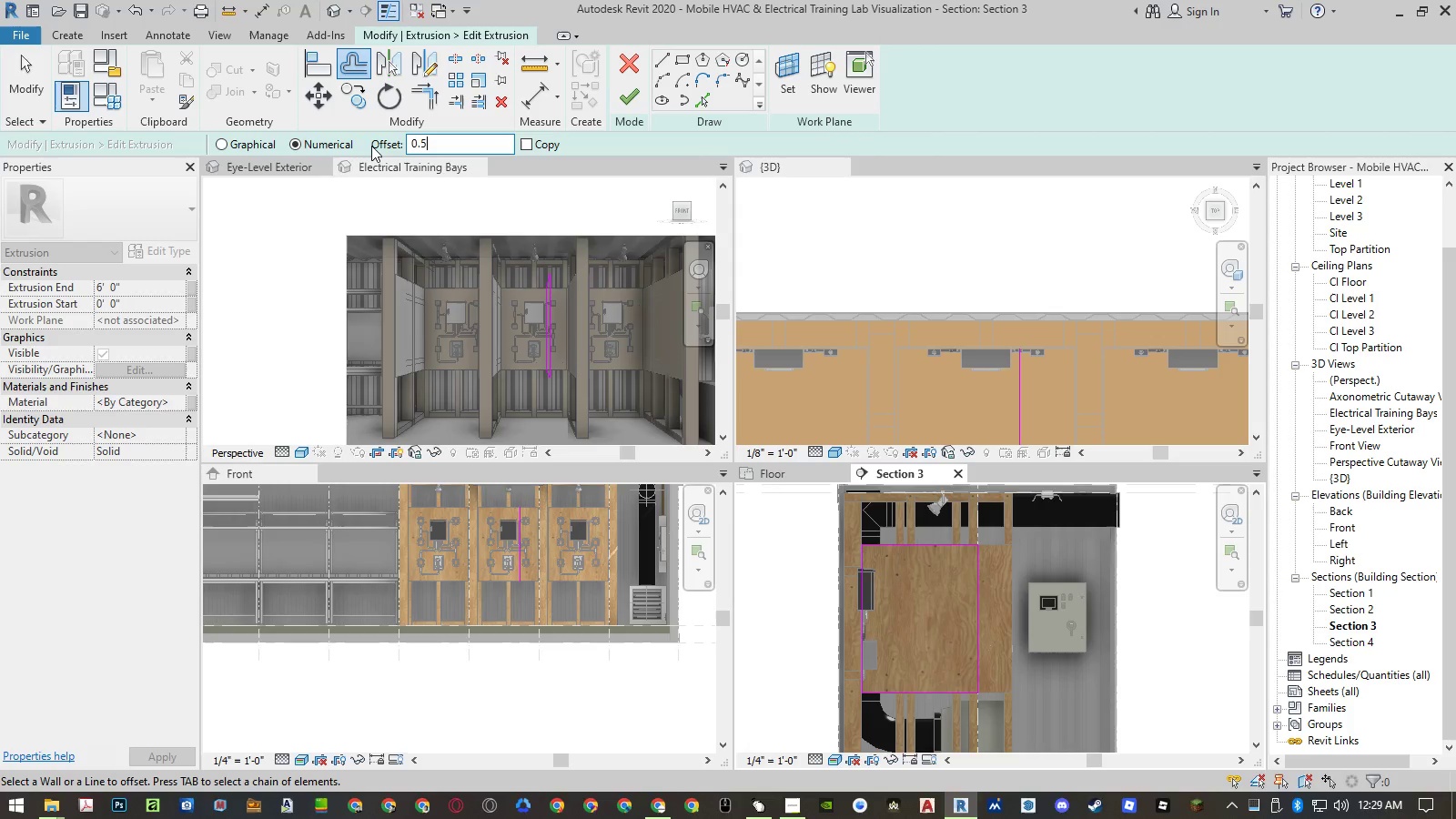 
key(Numpad5)
 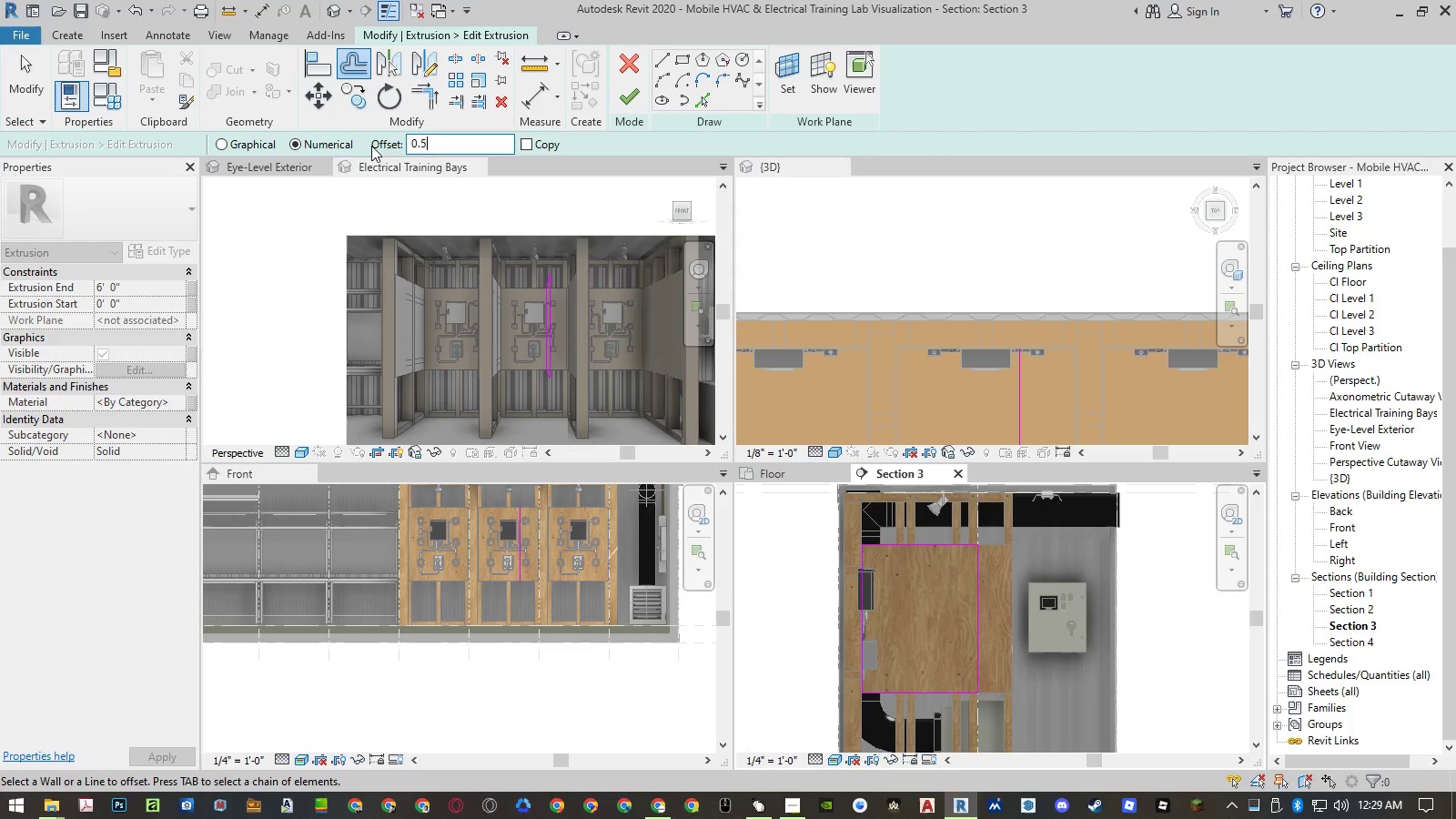 
key(NumpadEnter)
 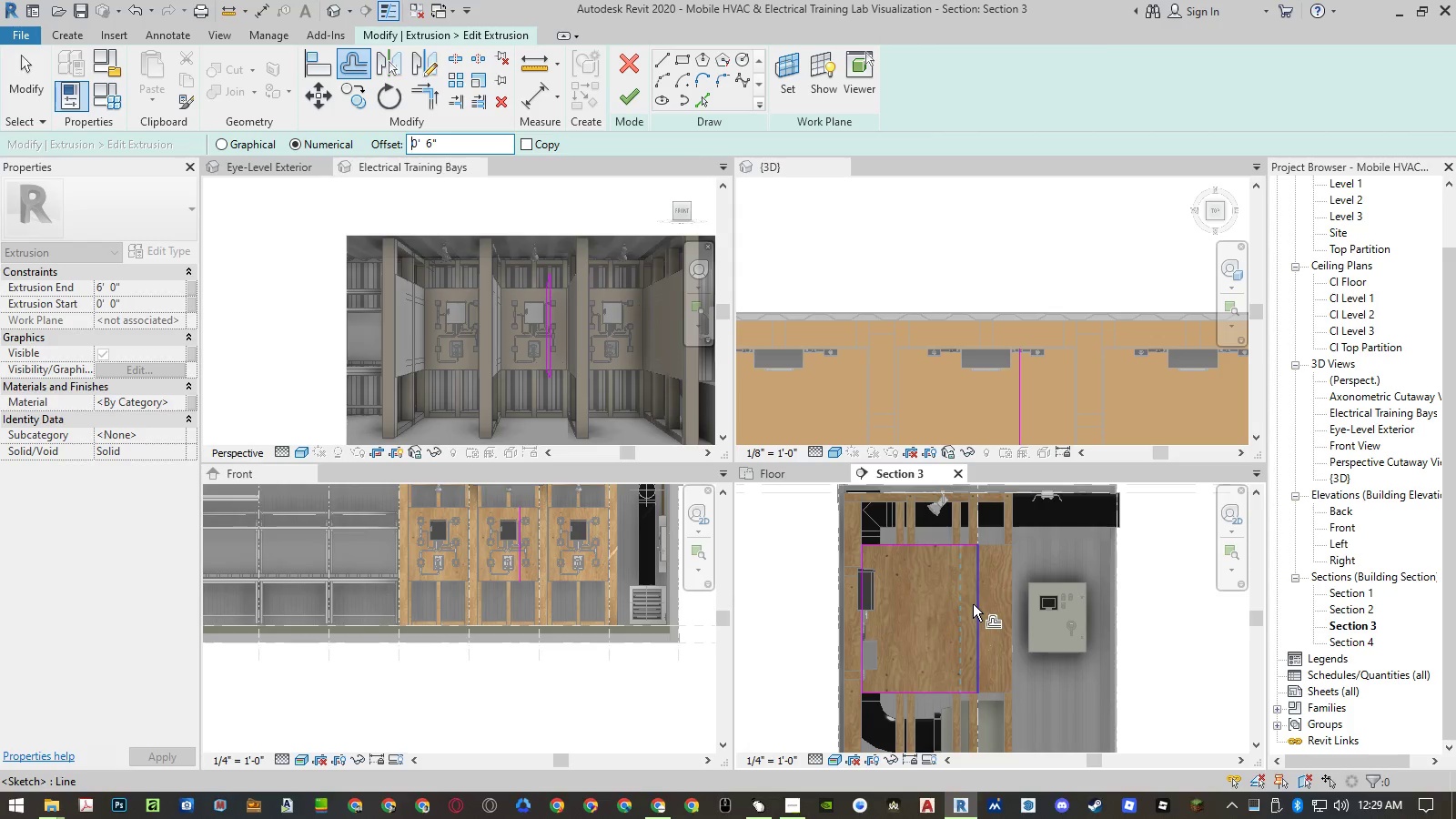 
left_click([973, 604])
 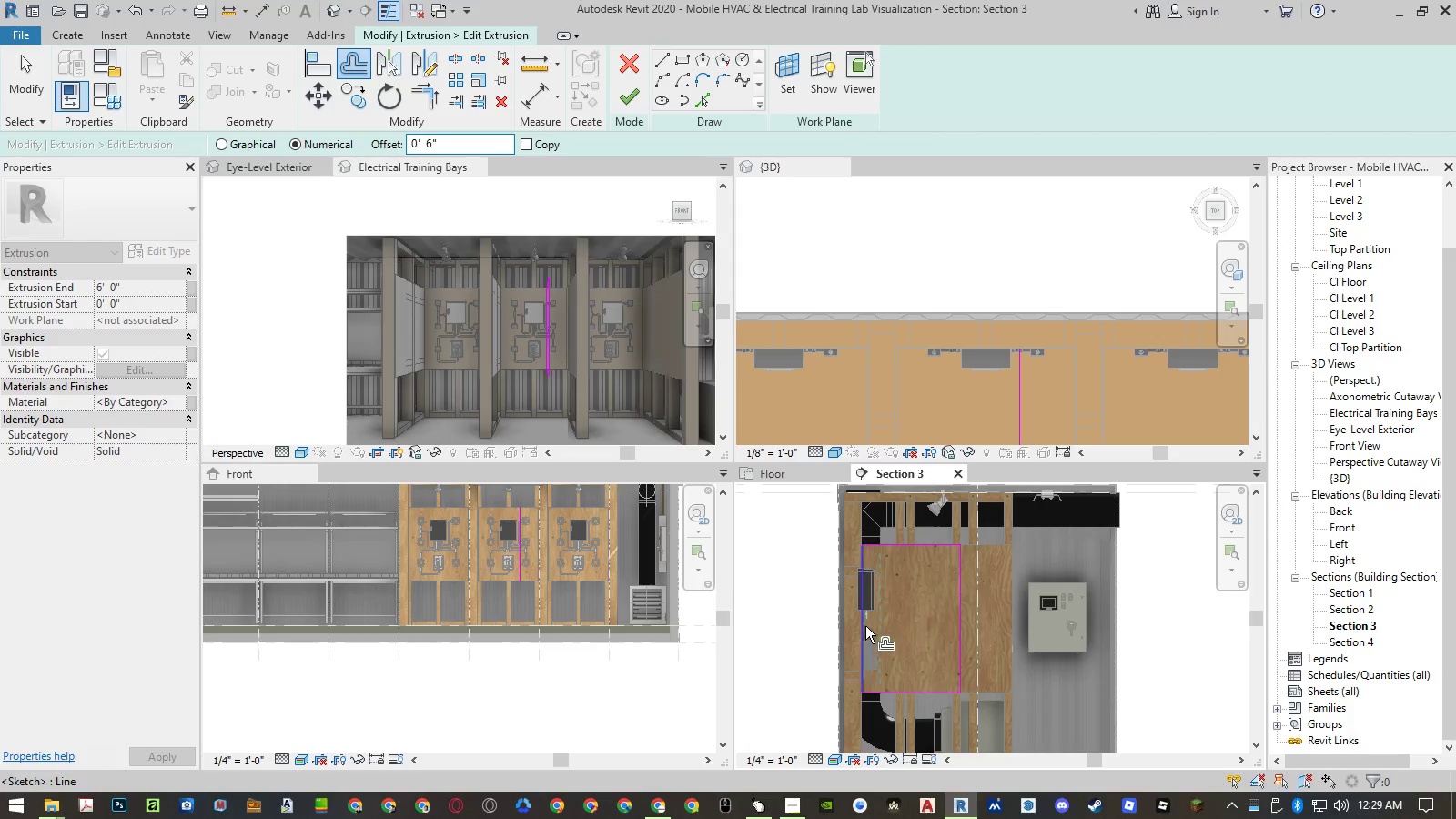 
left_click([864, 625])
 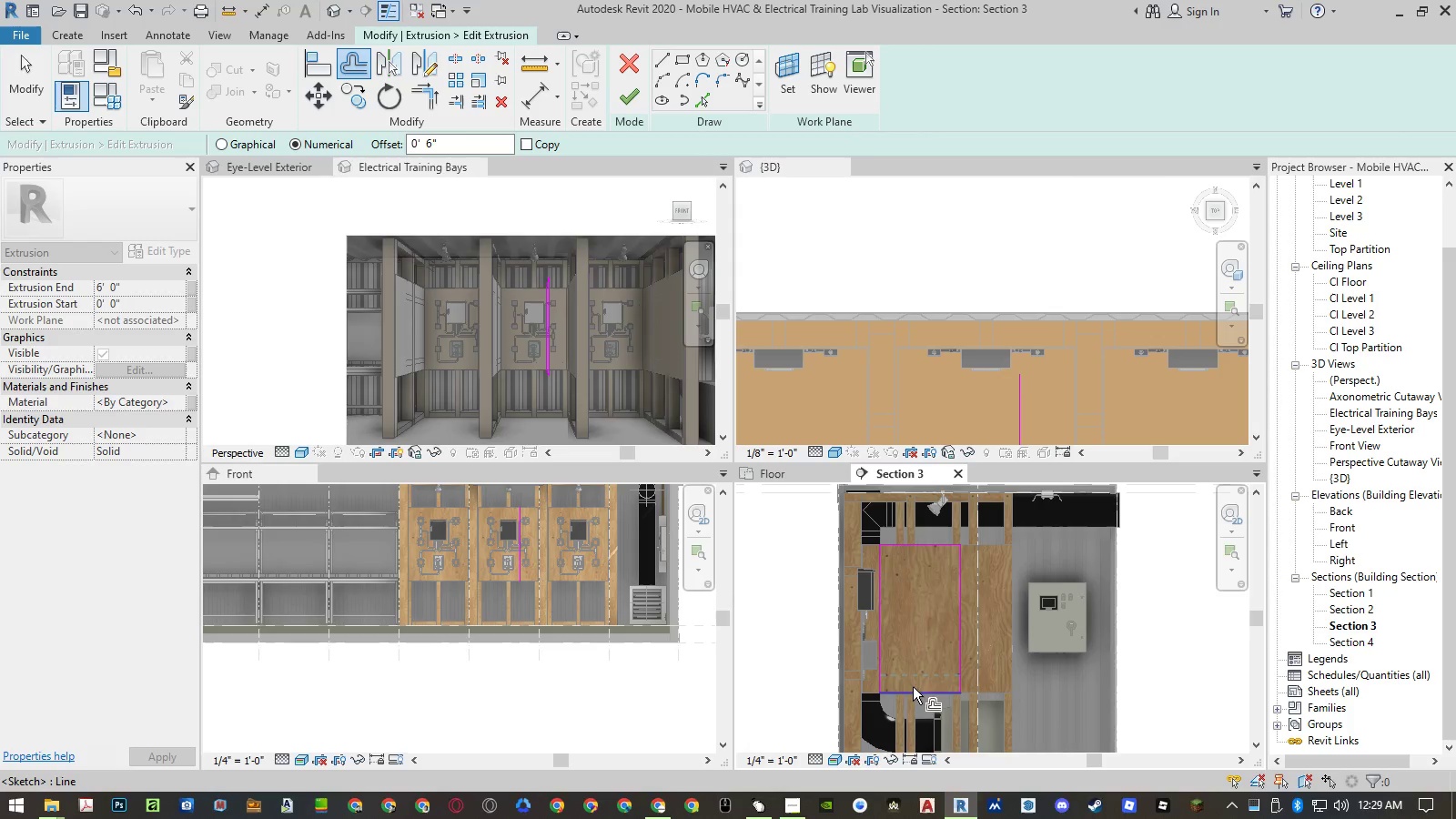 
left_click([913, 690])
 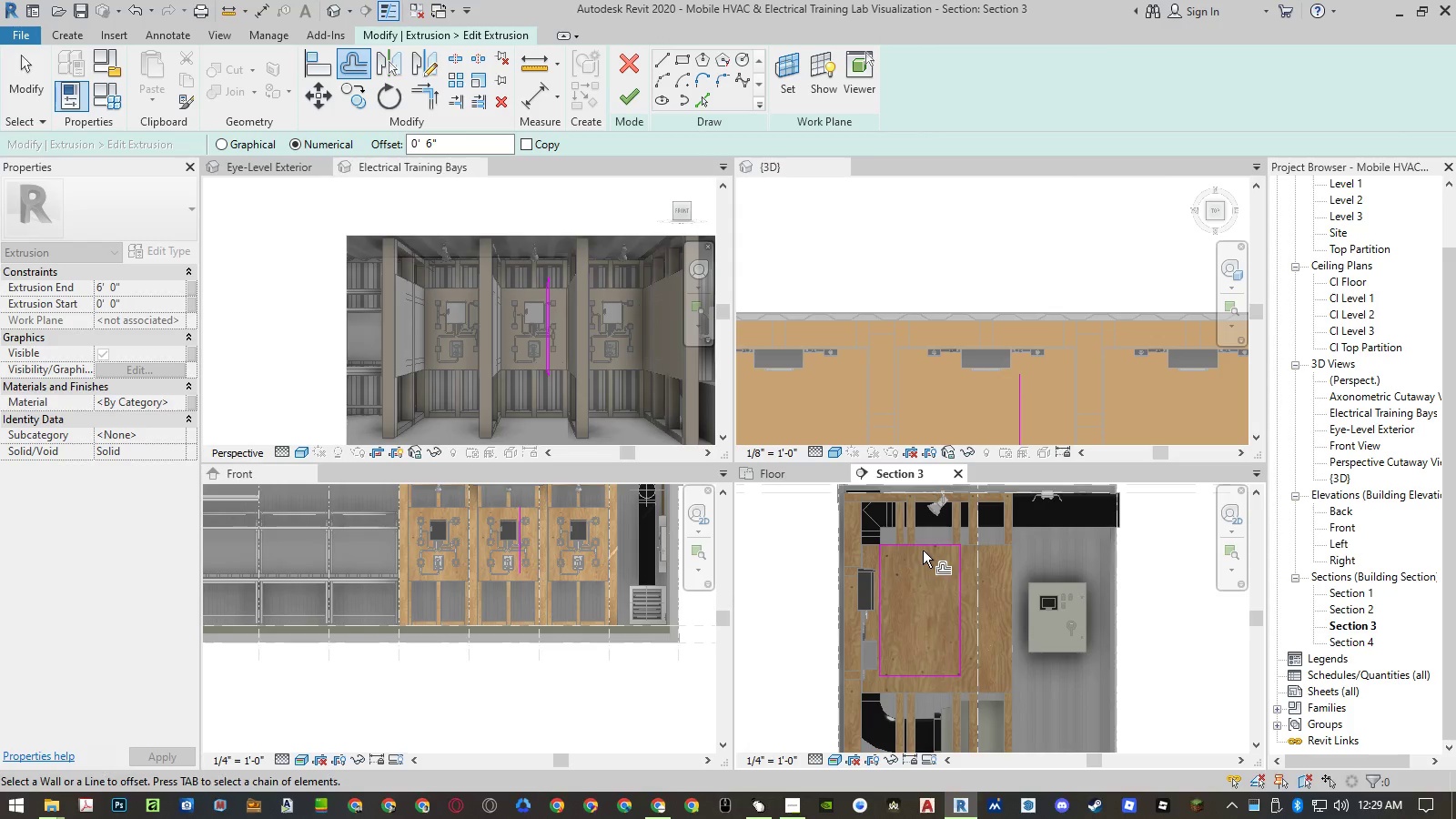 
left_click([924, 550])
 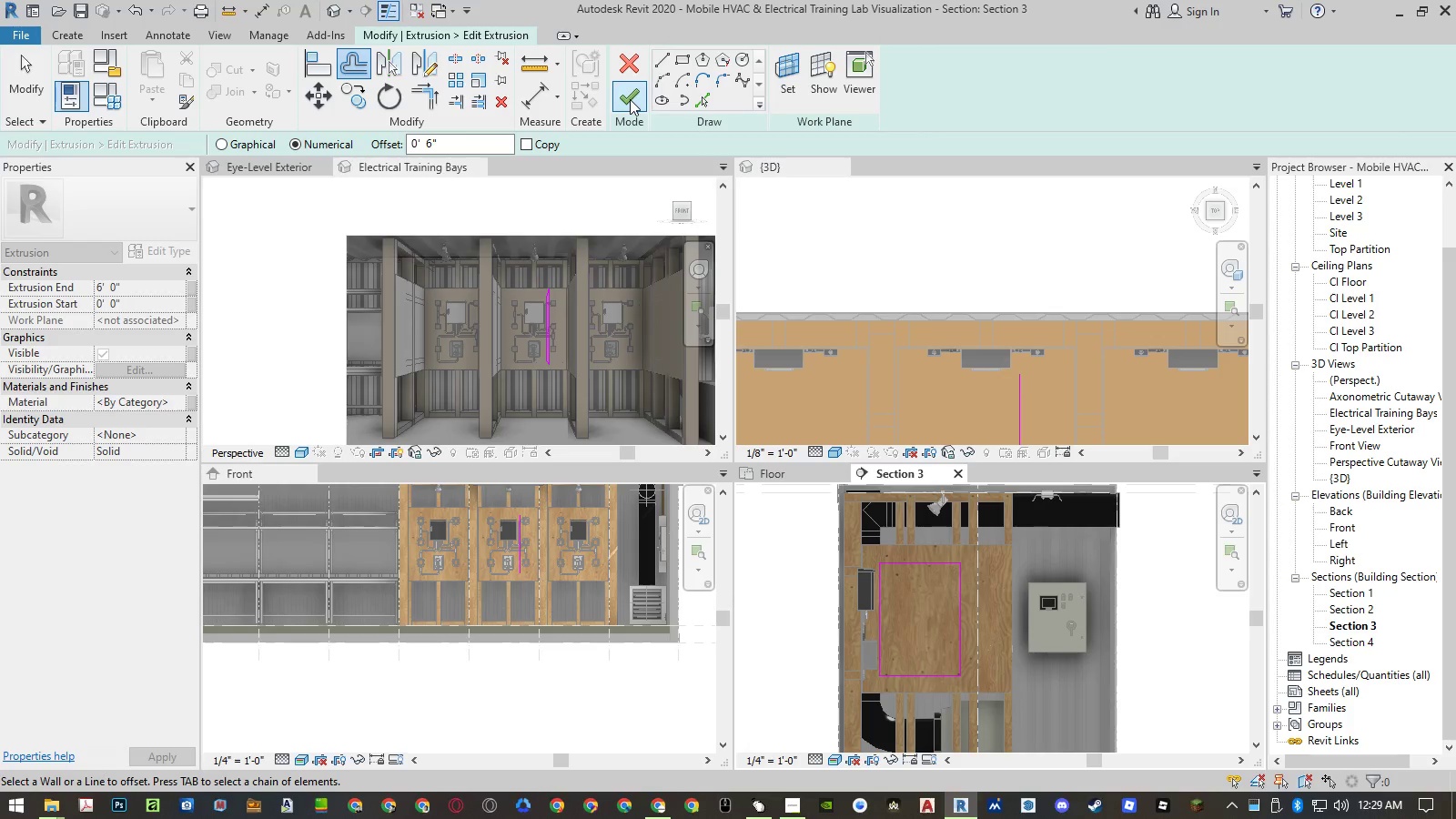 
left_click([630, 98])
 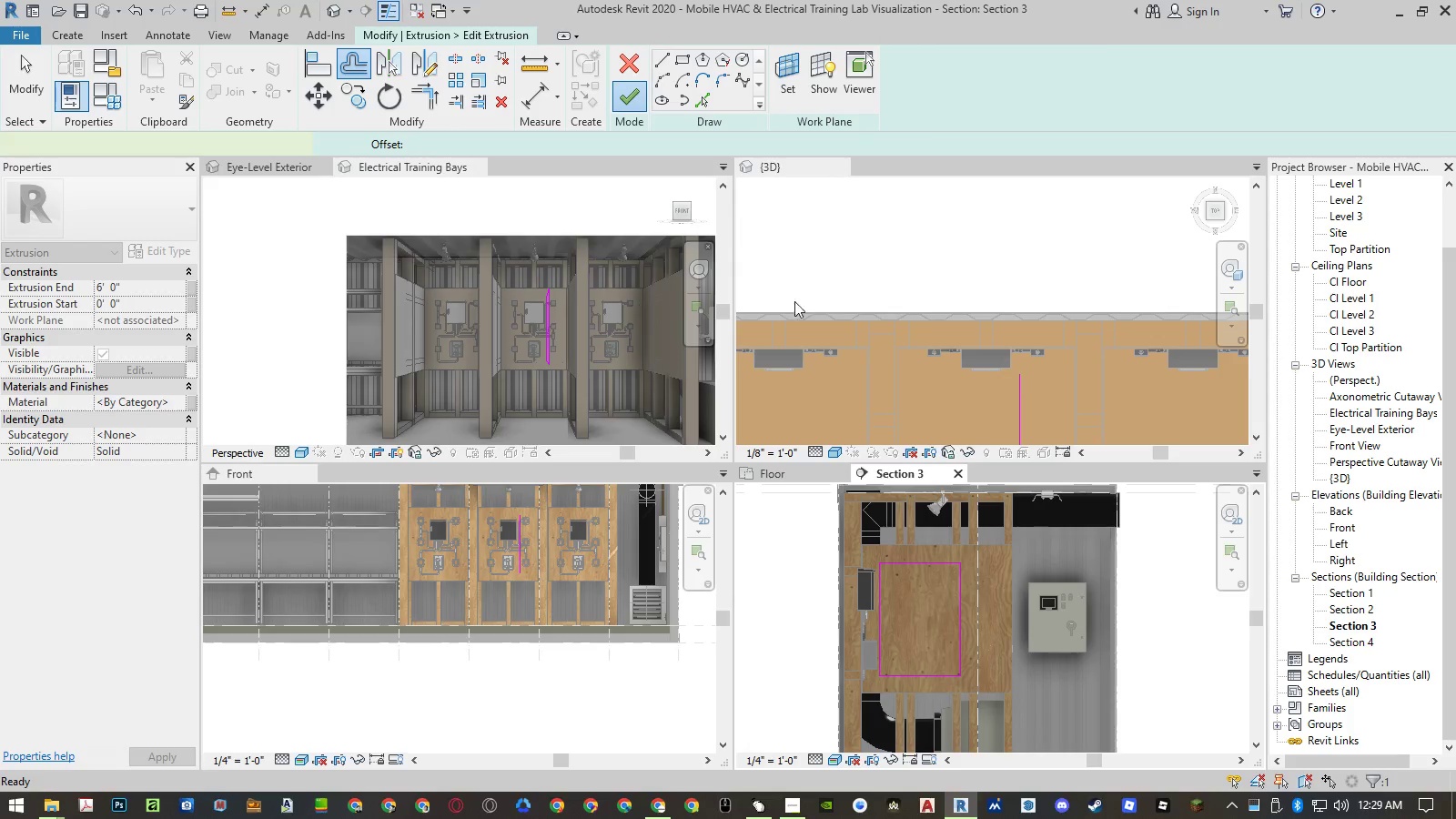 
mouse_move([945, 459])
 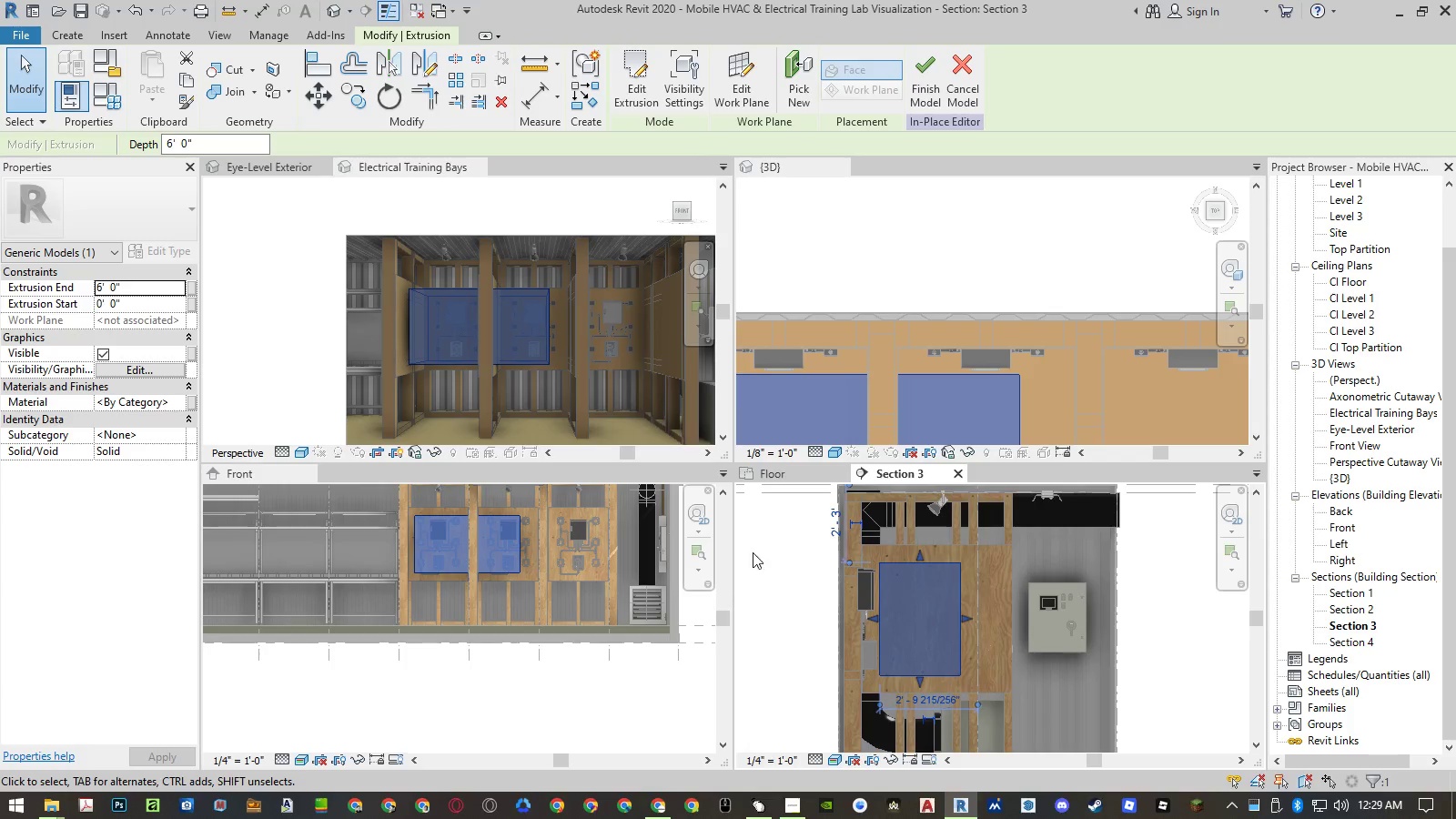 
left_click([510, 672])
 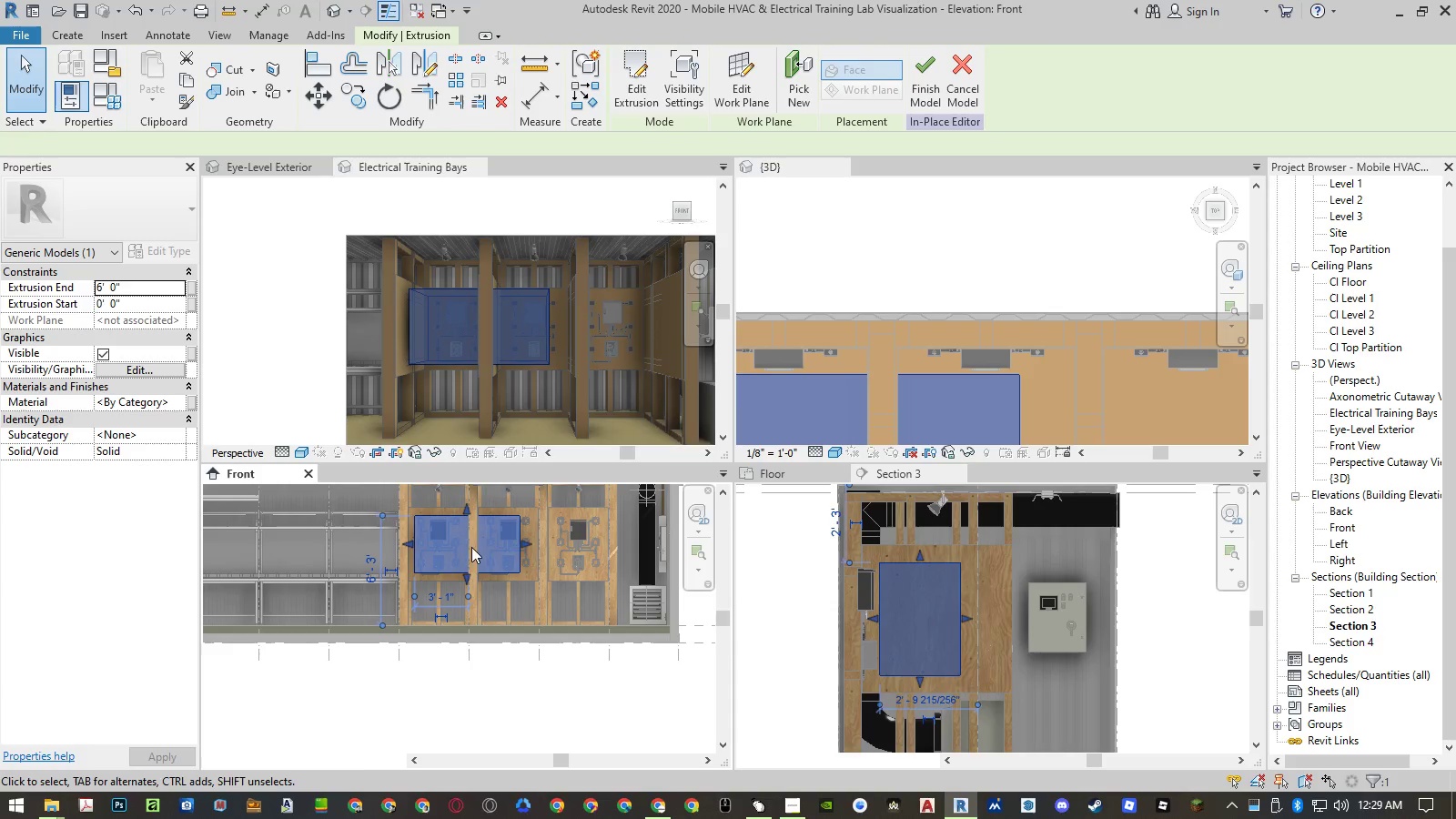 
scroll: coordinate [461, 534], scroll_direction: up, amount: 3.0
 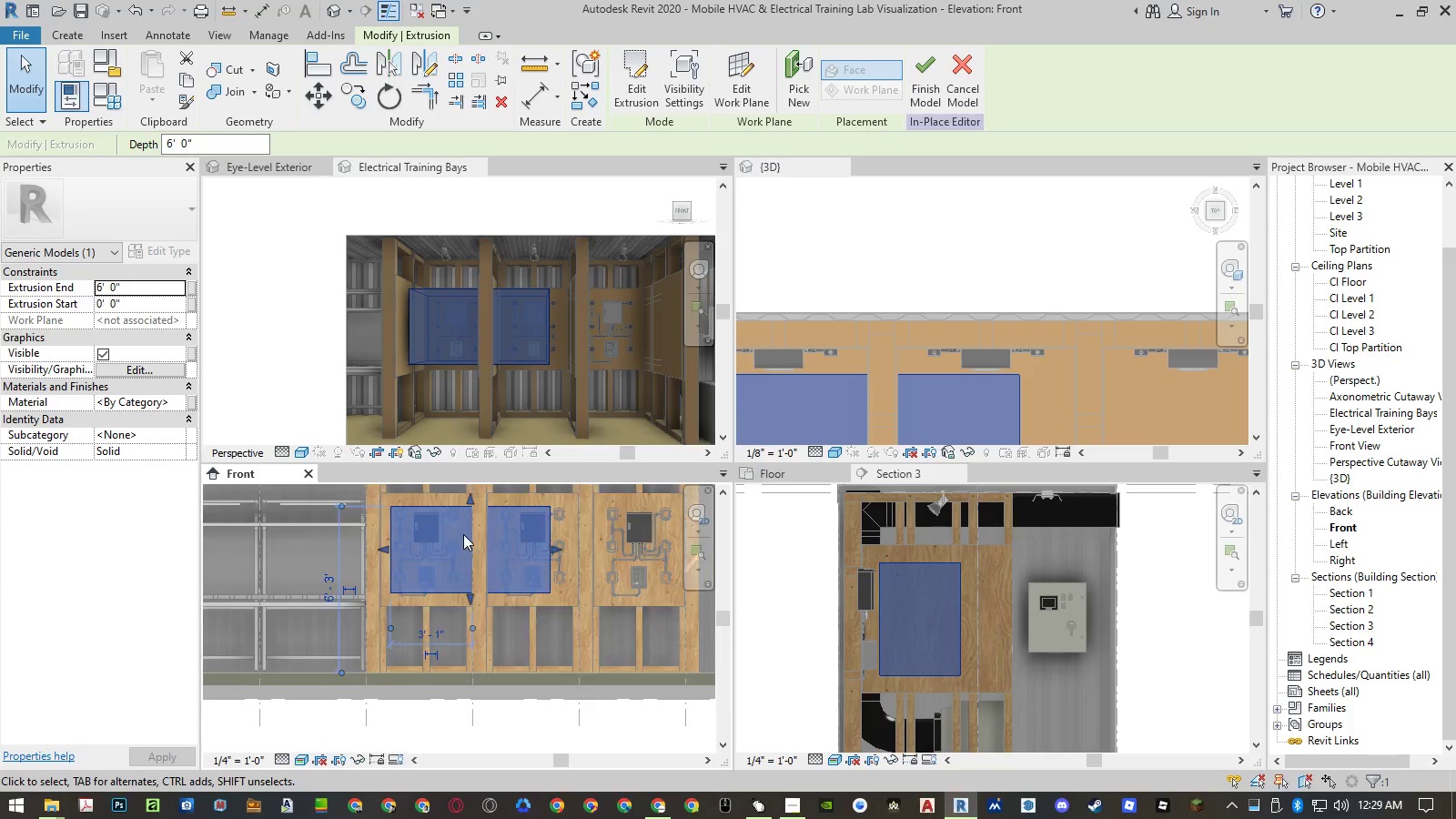 
type(al)
 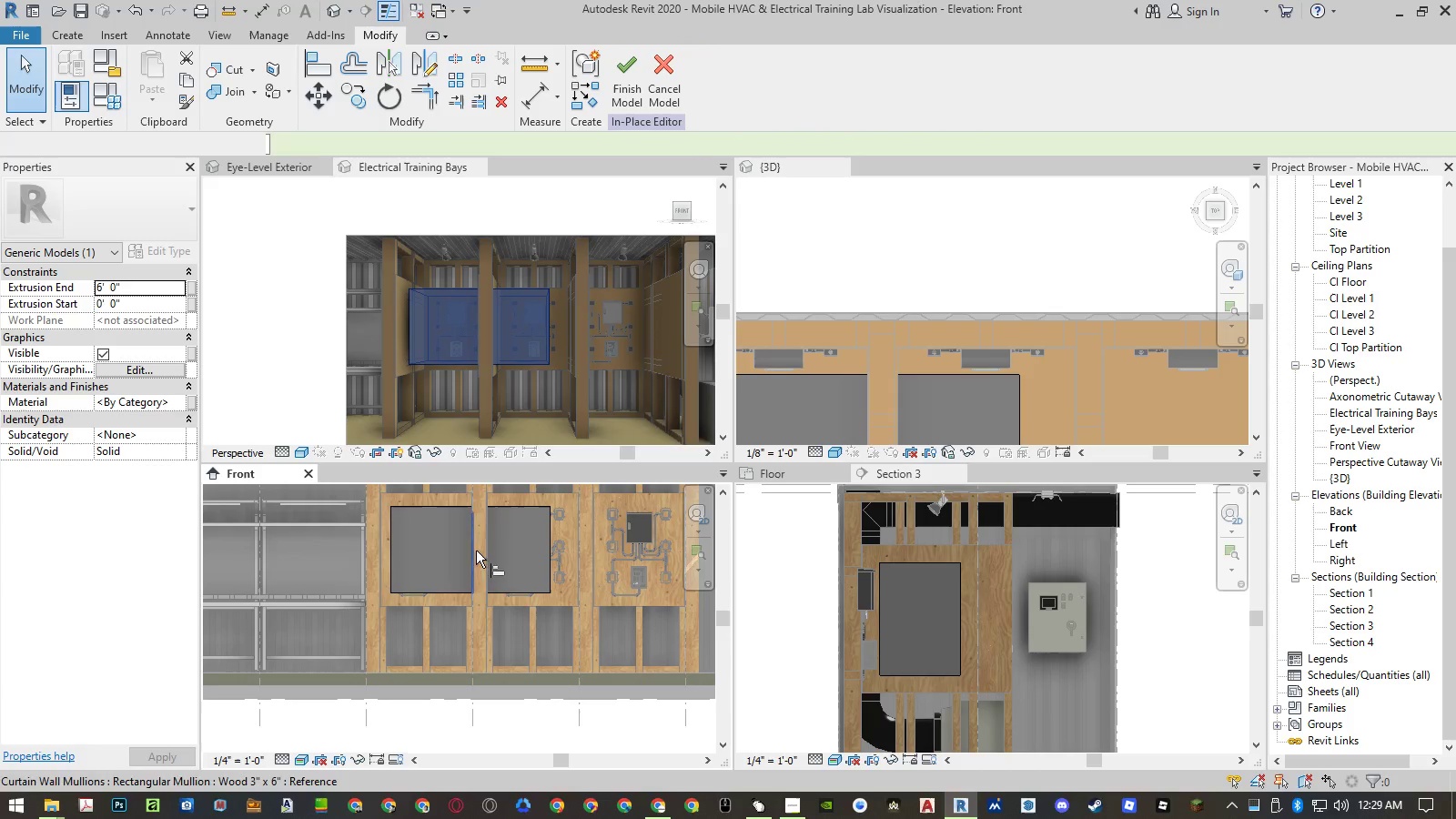 
scroll: coordinate [468, 604], scroll_direction: up, amount: 12.0
 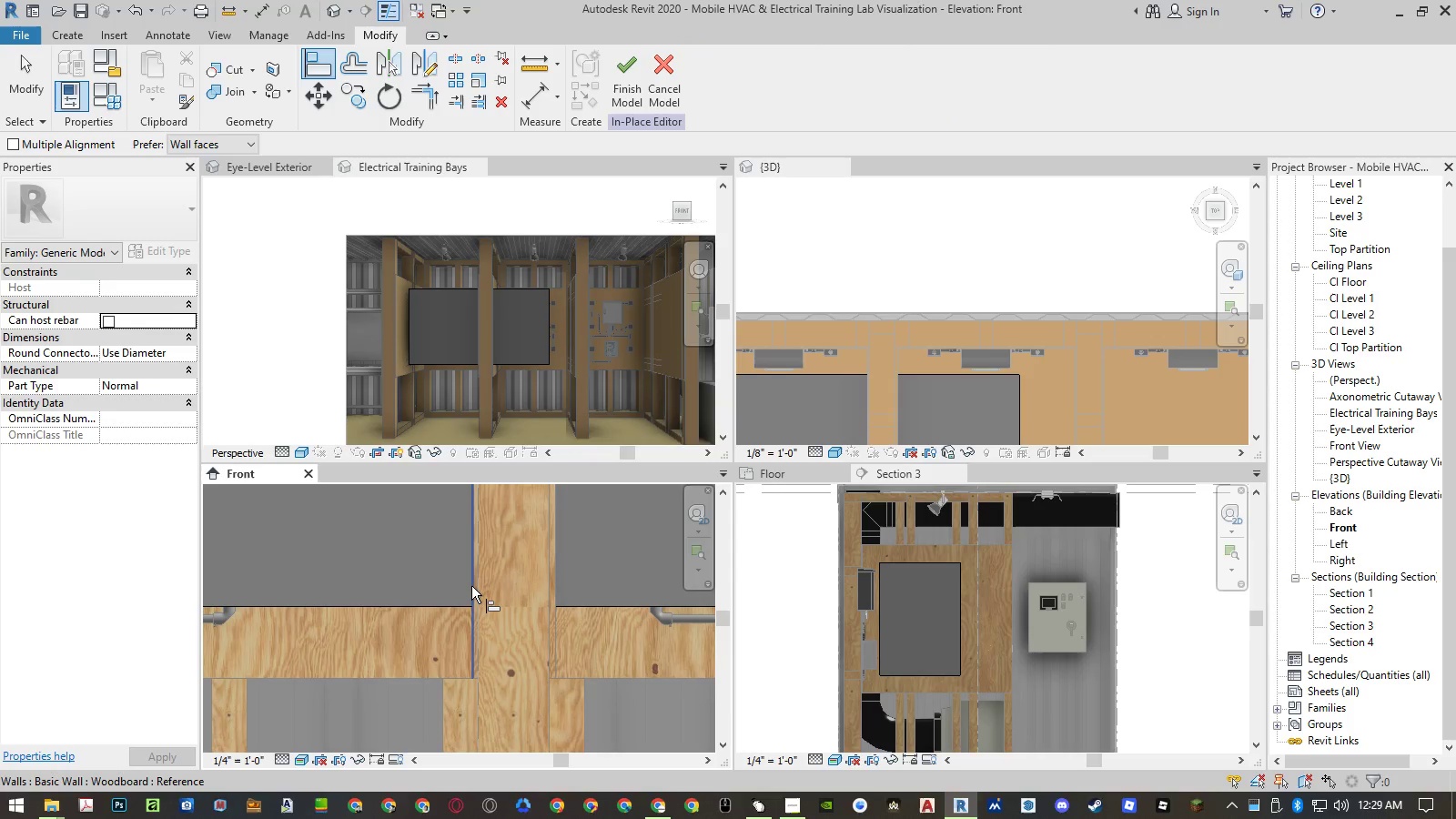 
left_click([471, 586])
 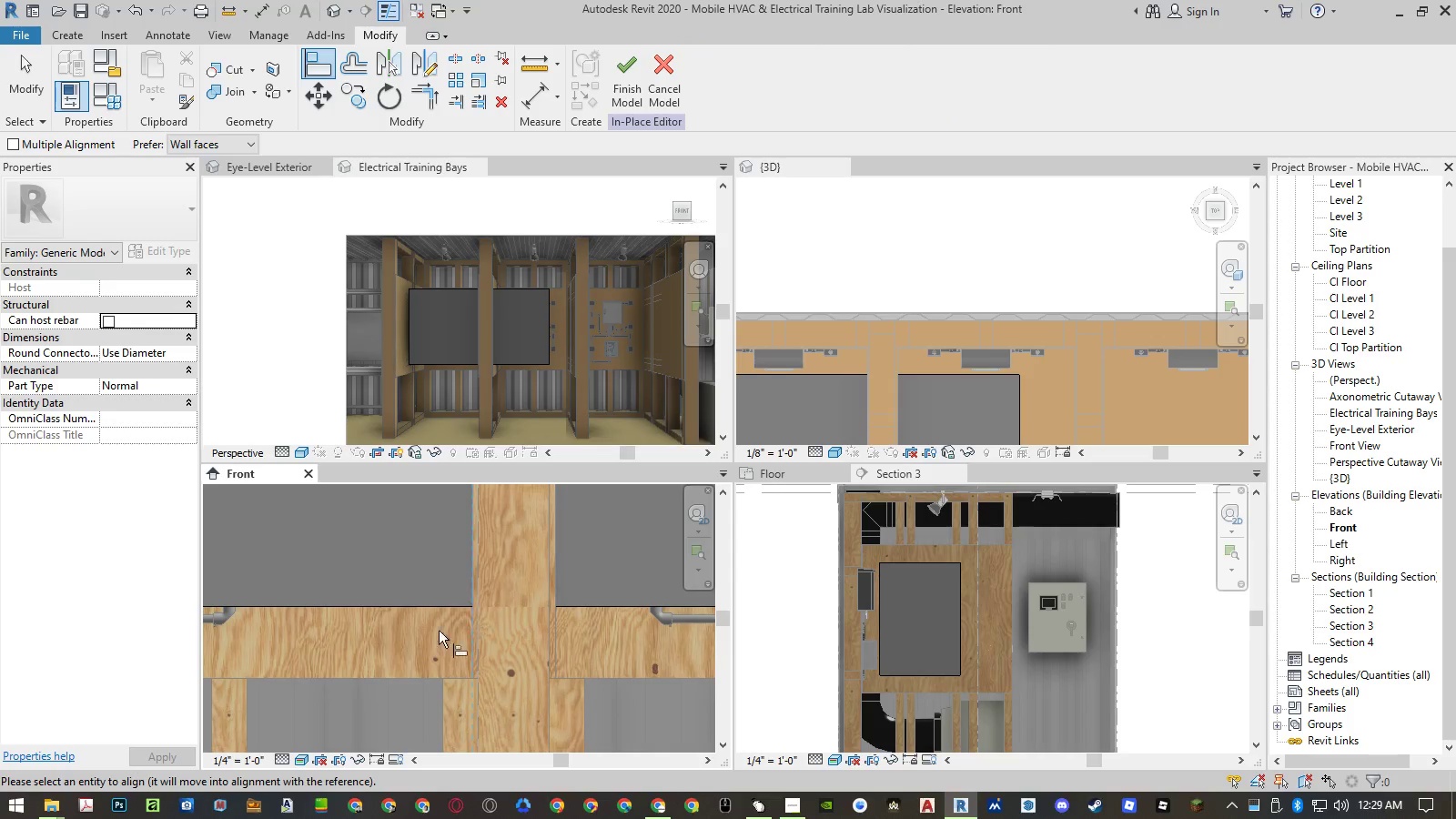 
scroll: coordinate [418, 663], scroll_direction: down, amount: 12.0
 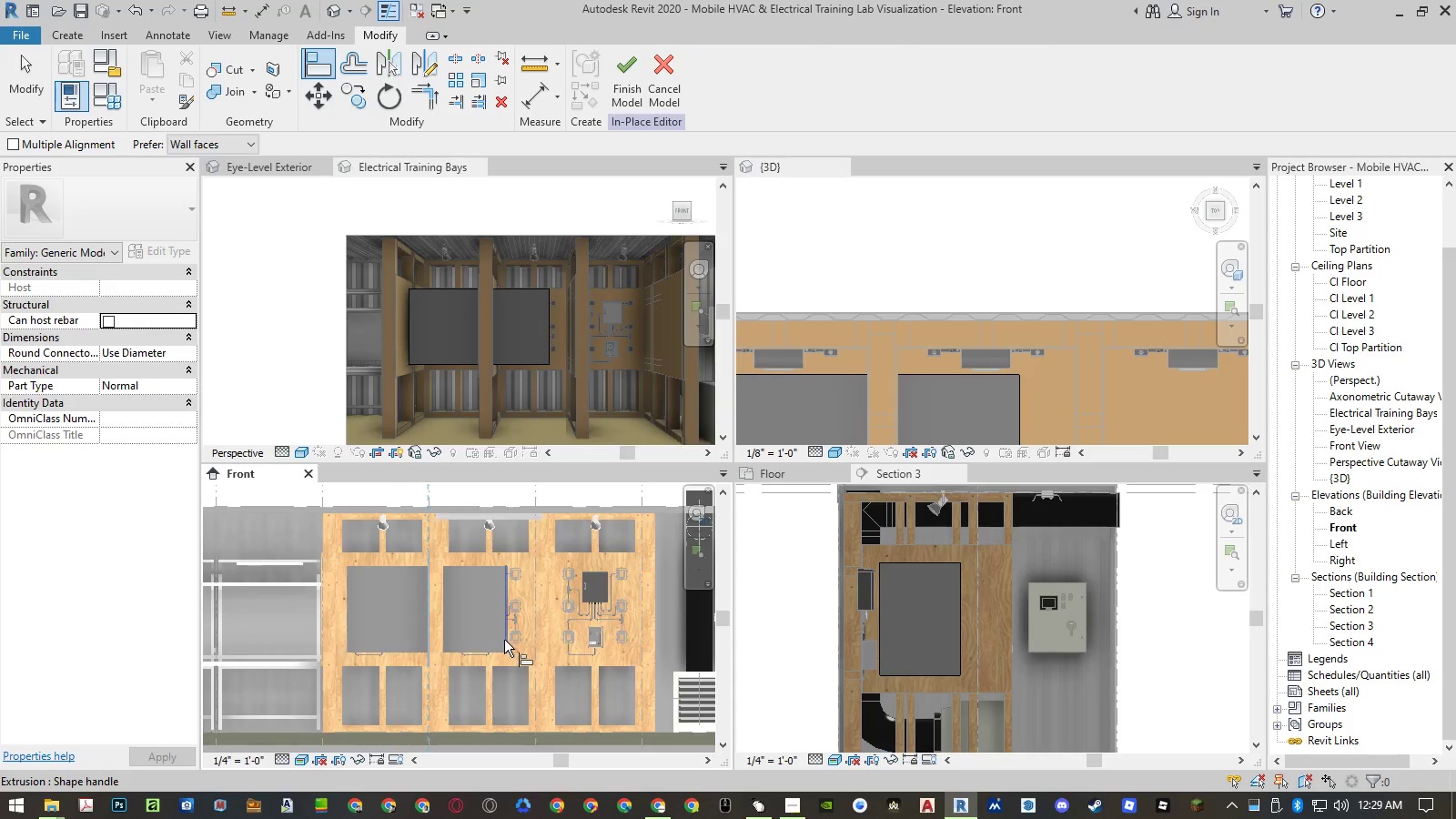 
left_click([504, 640])
 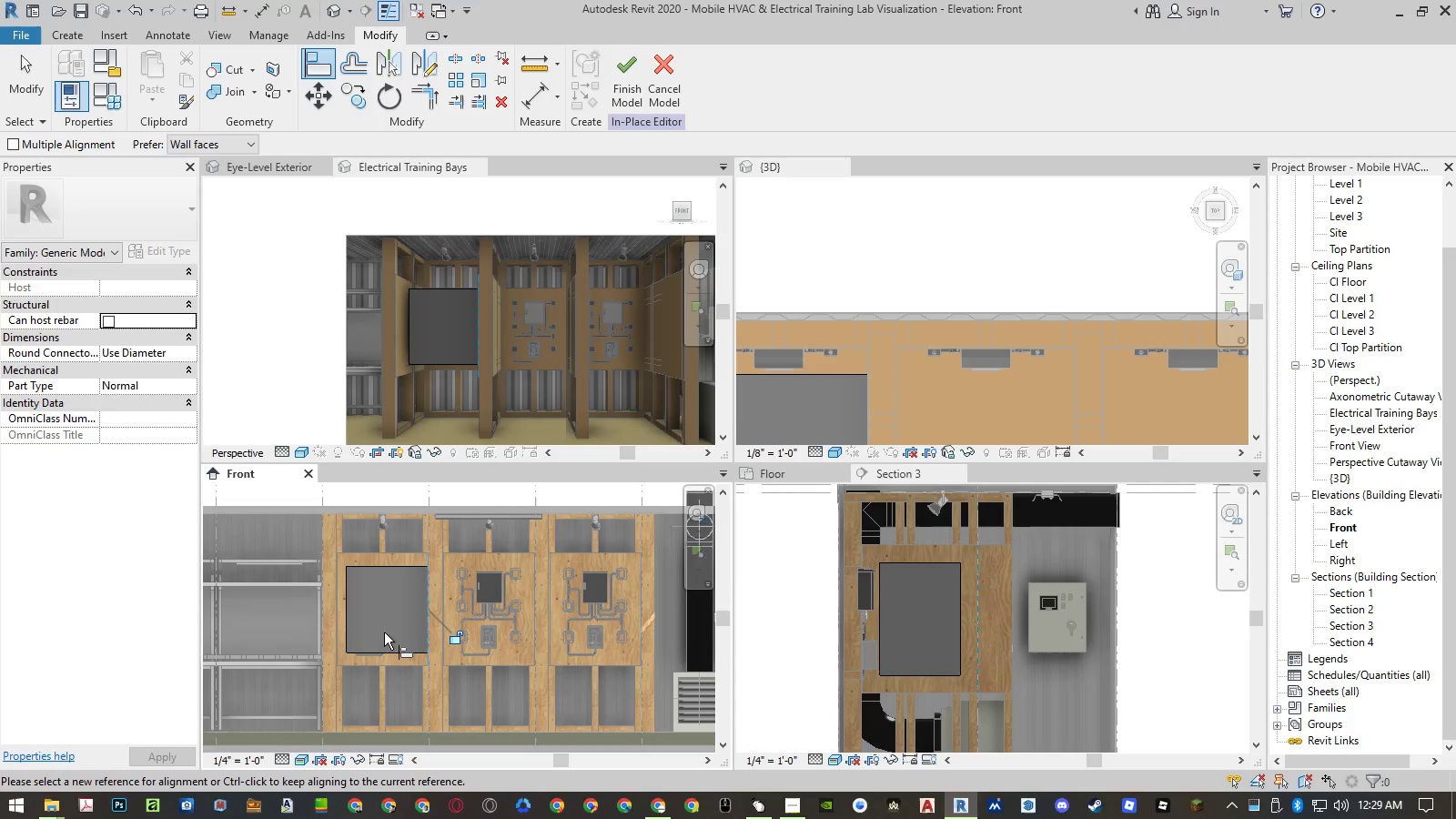 
key(Escape)
 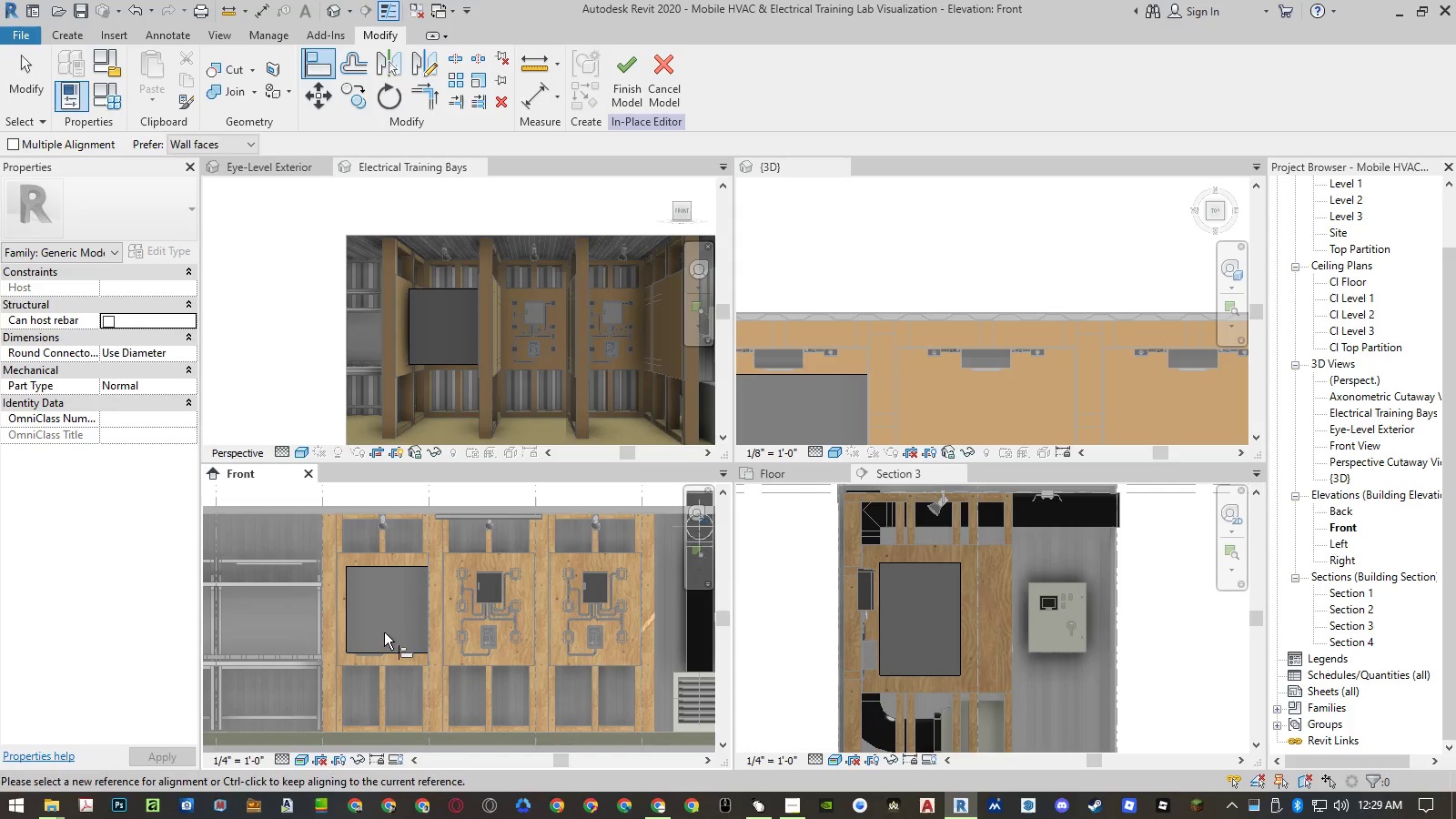 
key(Escape)
 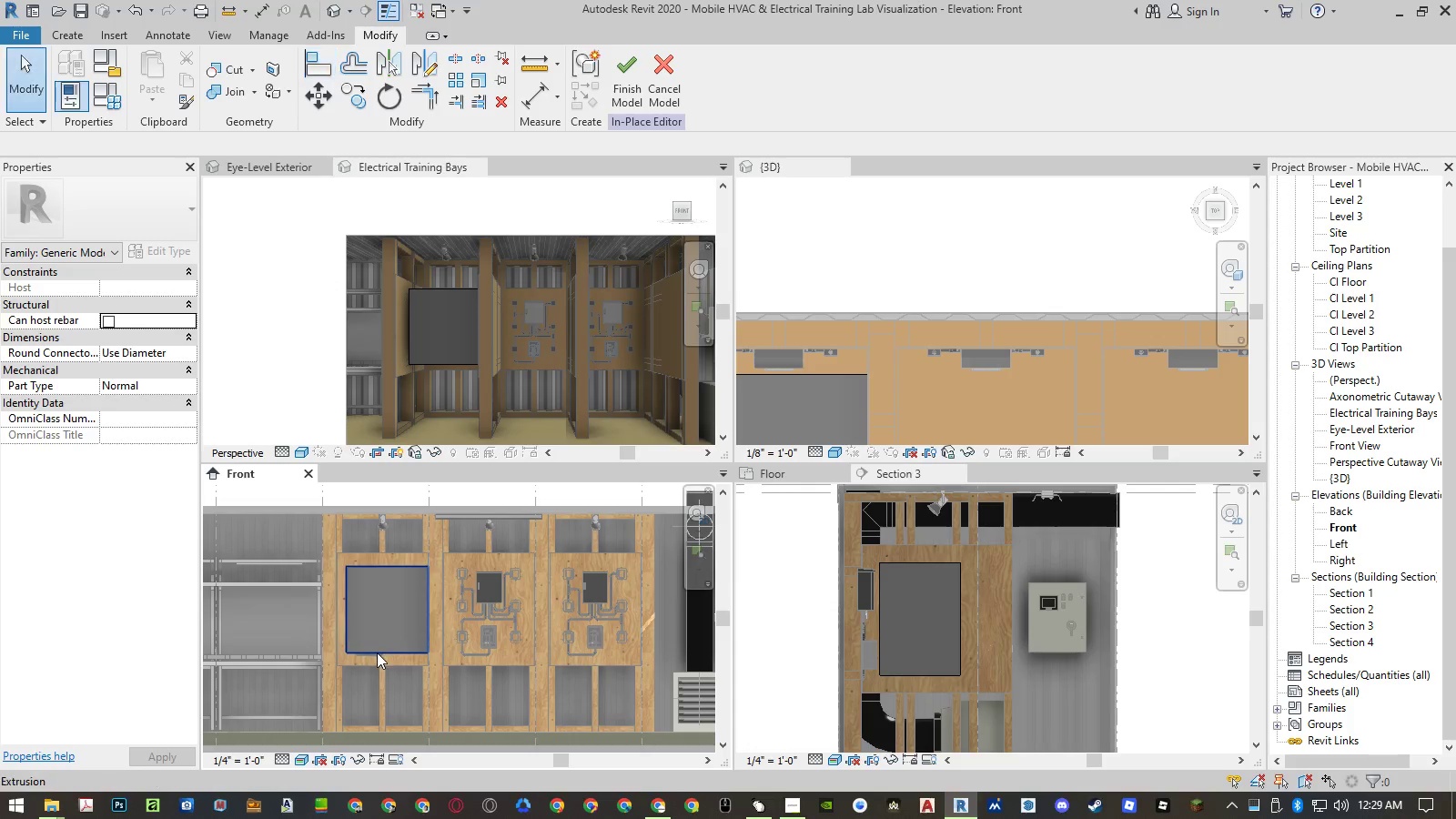 
left_click([377, 652])
 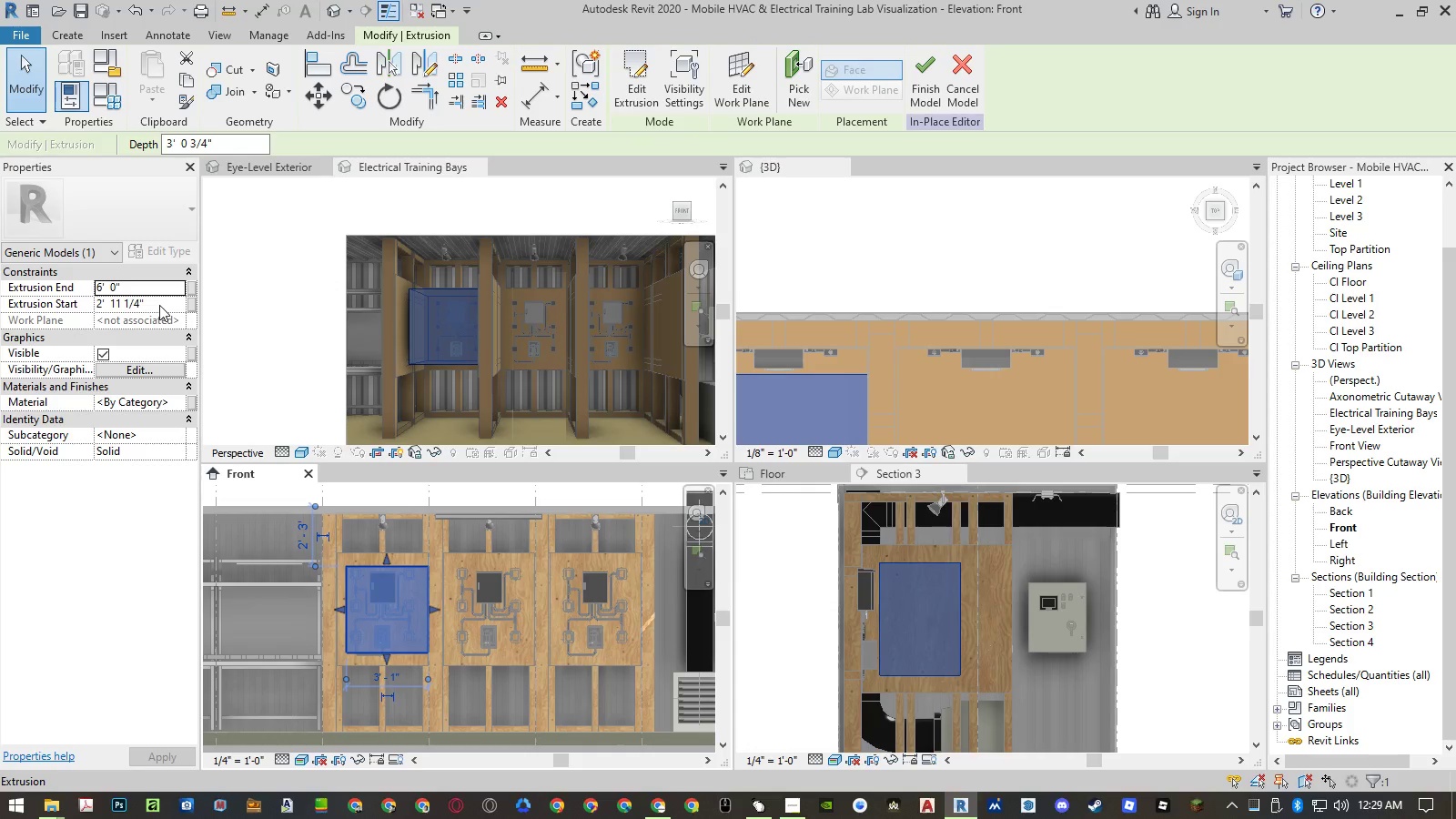 
wait(6.59)
 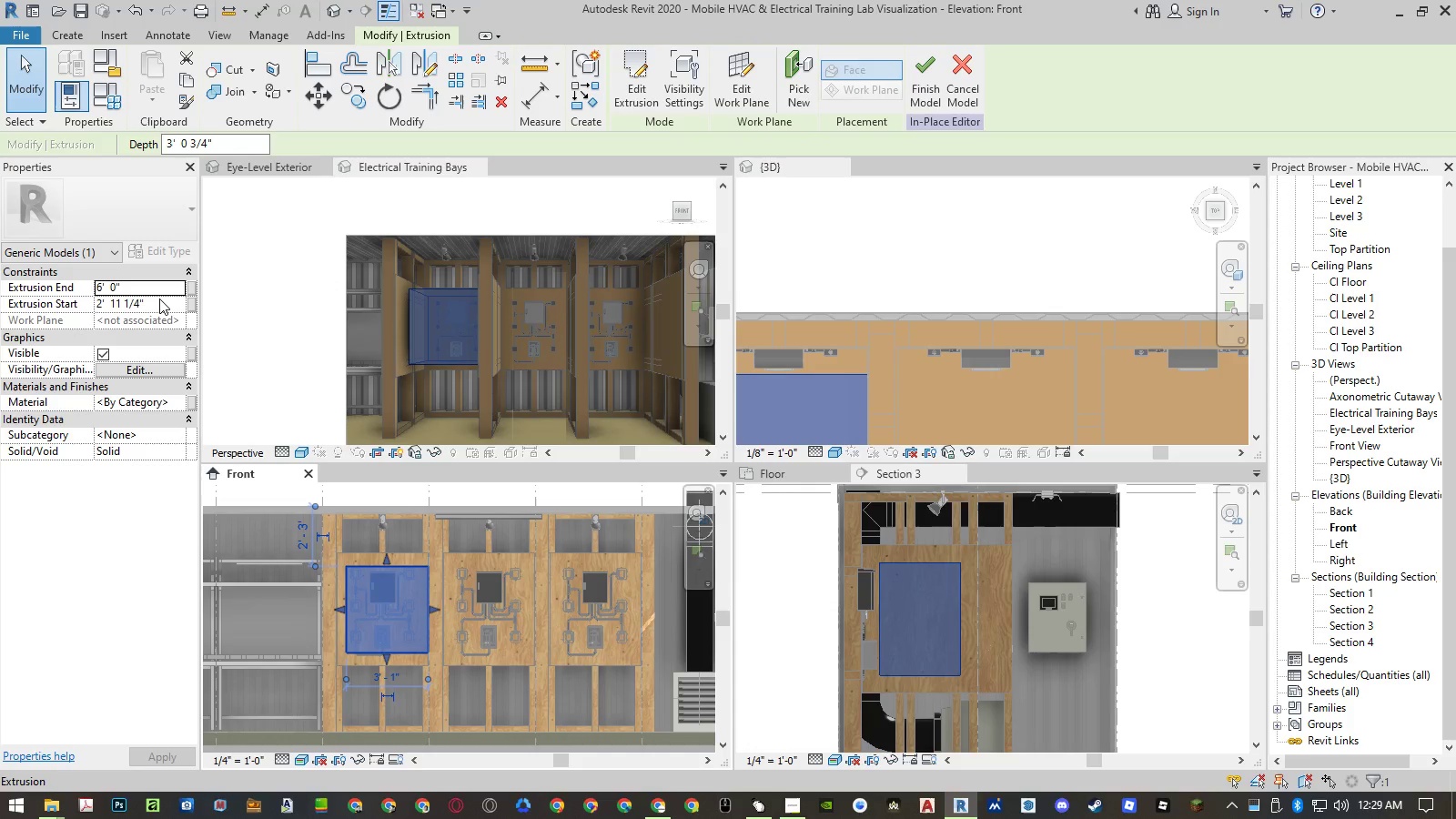 
scroll: coordinate [344, 628], scroll_direction: up, amount: 5.0
 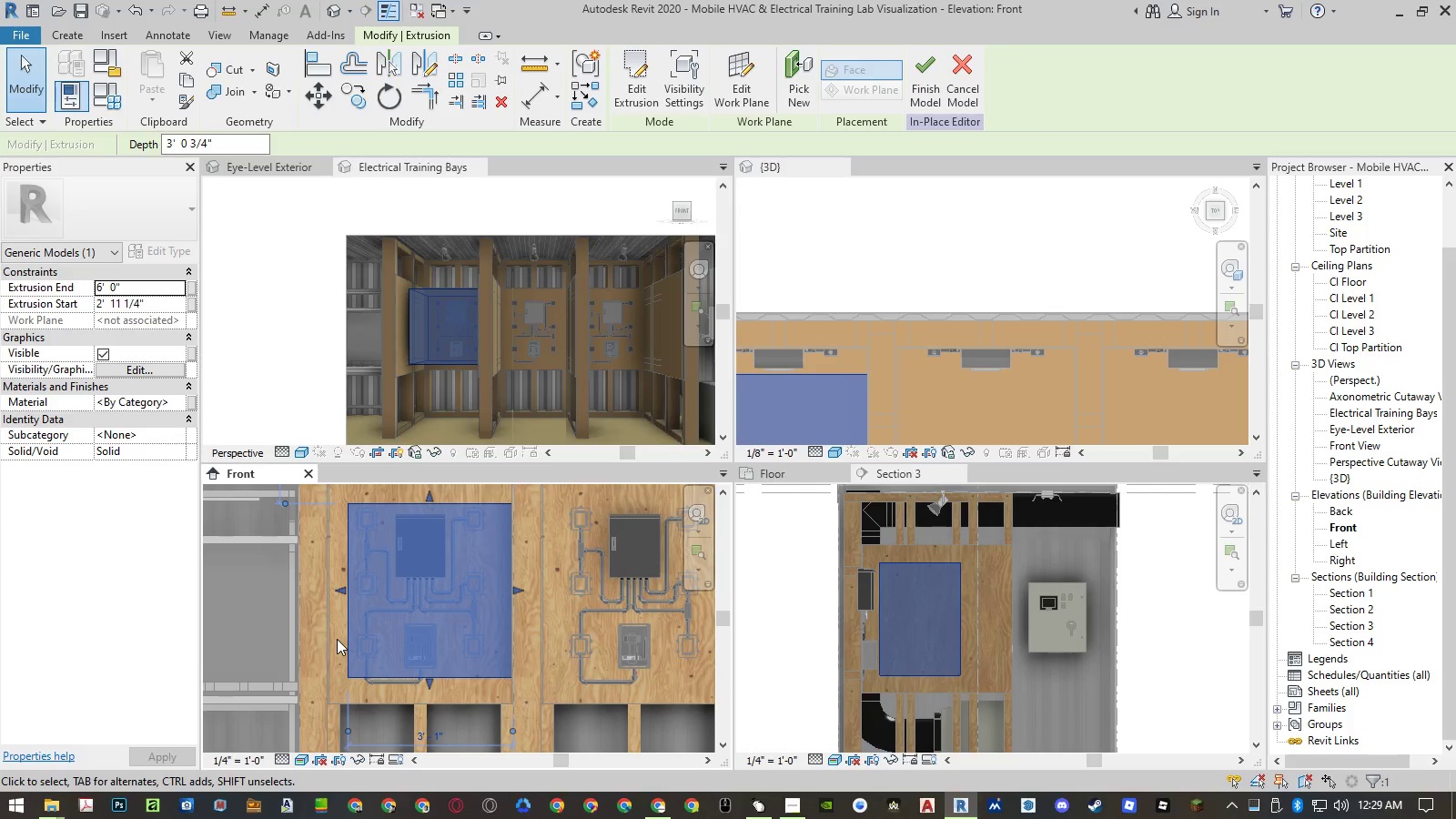 
wait(8.48)
 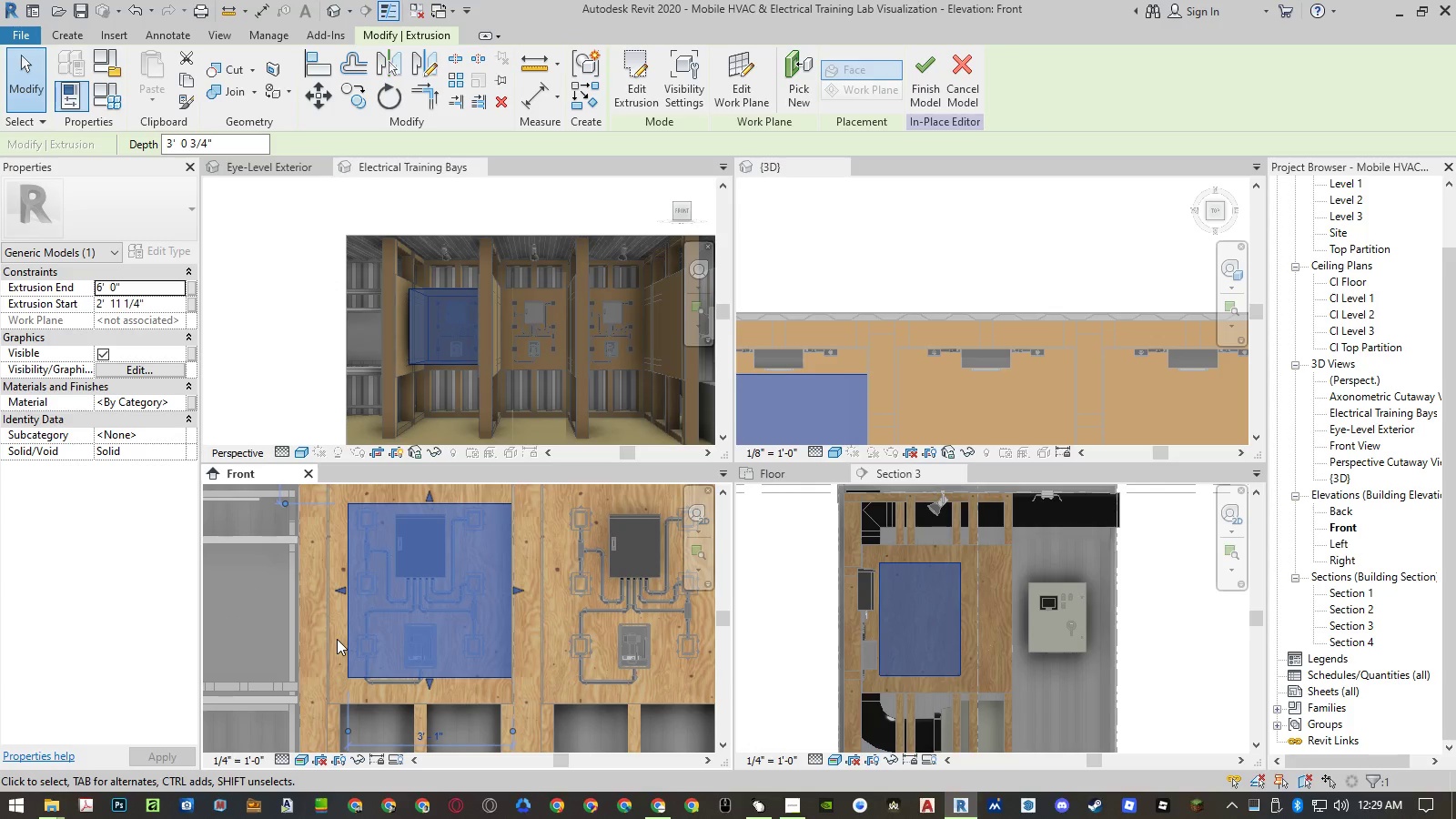 
type(al)
 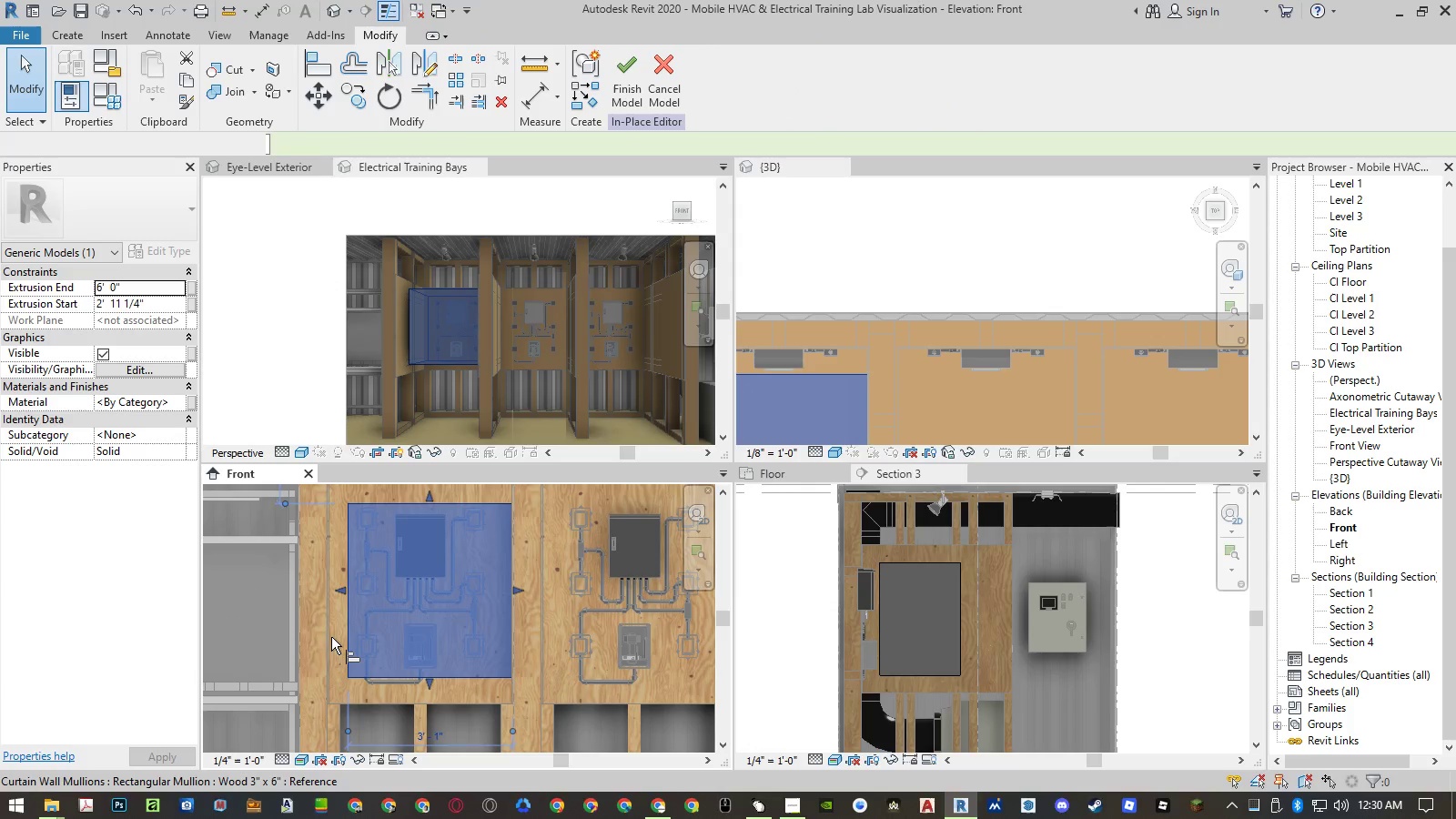 
scroll: coordinate [331, 637], scroll_direction: up, amount: 5.0
 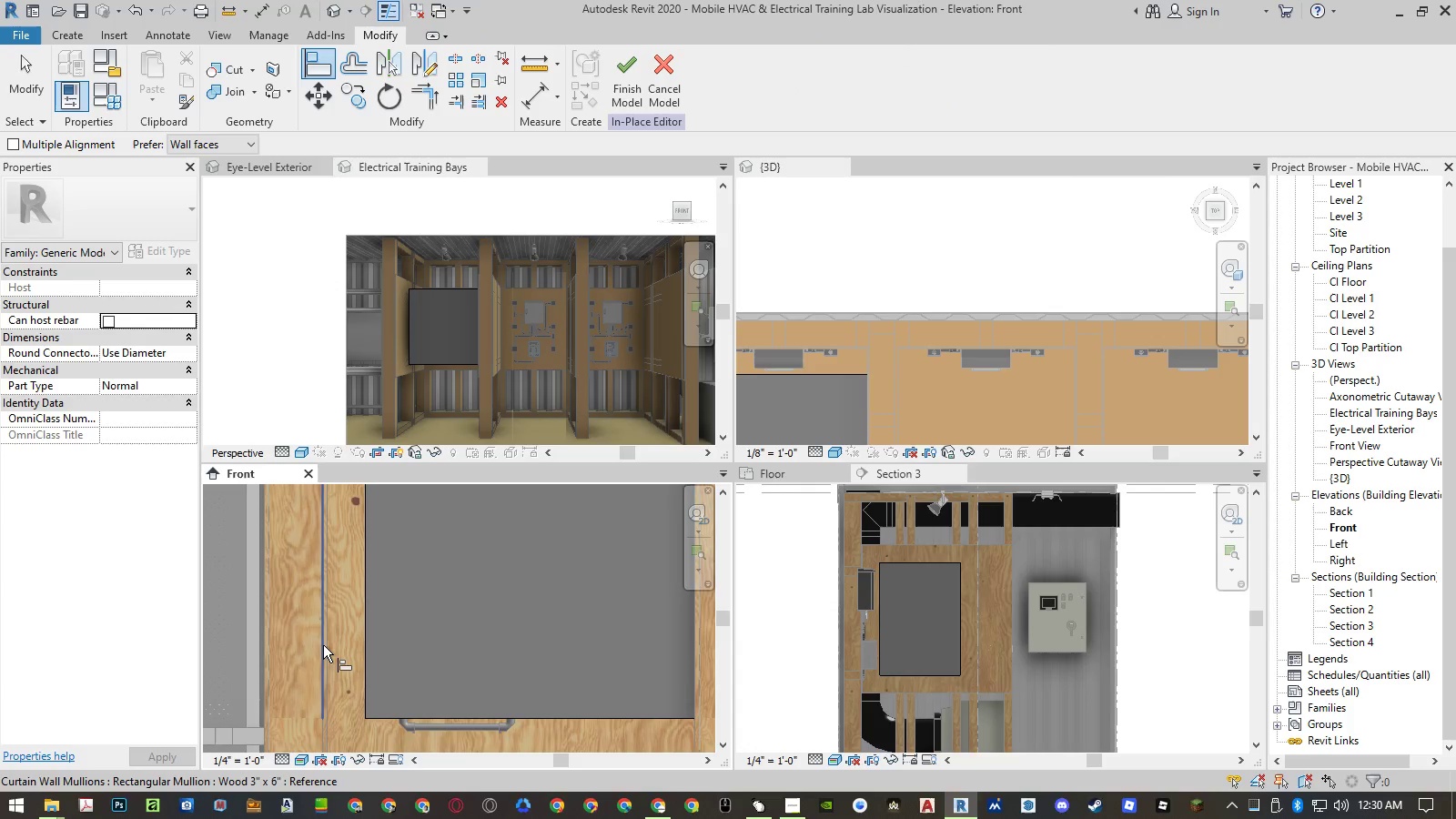 
scroll: coordinate [384, 555], scroll_direction: down, amount: 2.0
 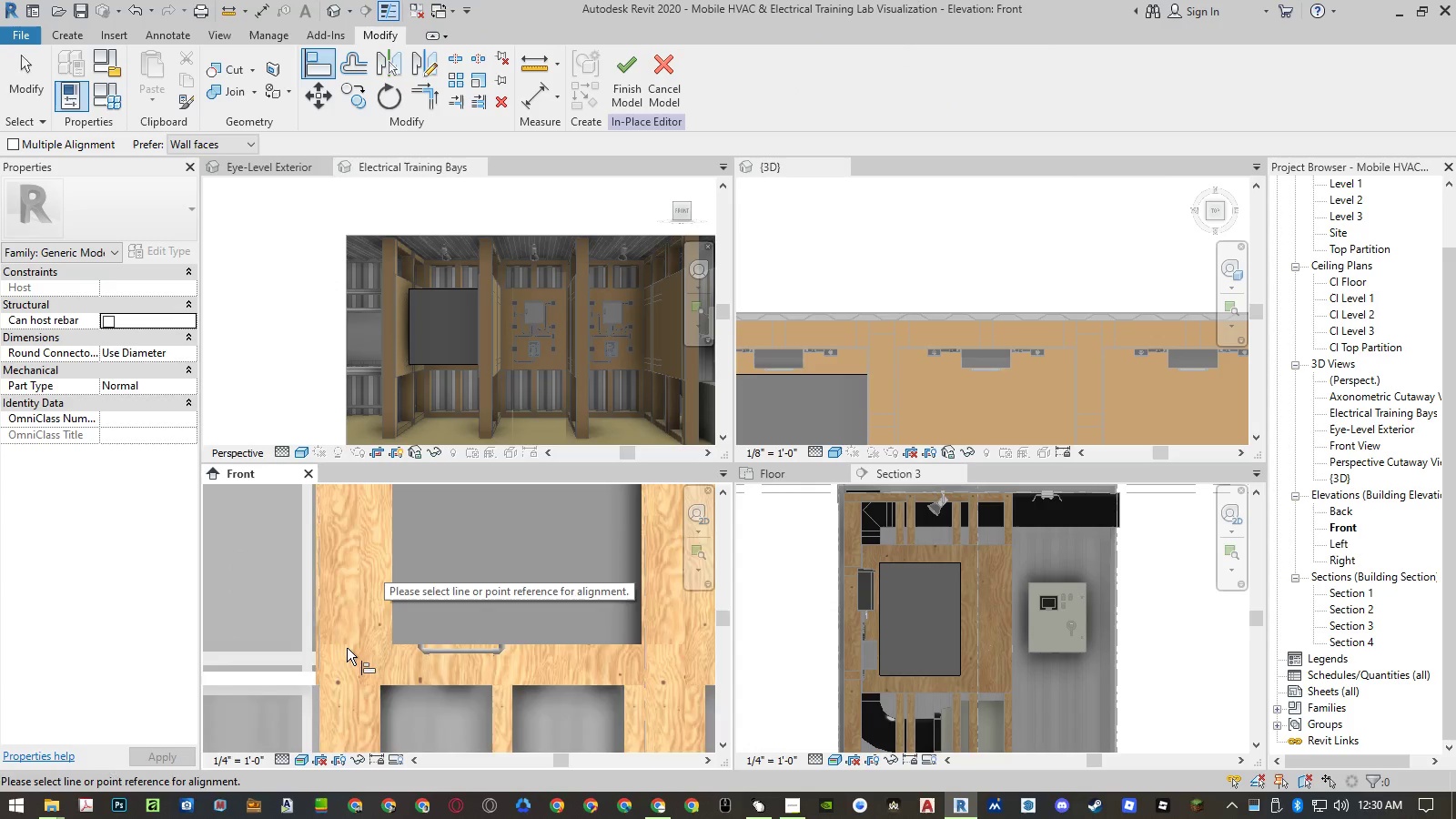 
scroll: coordinate [344, 661], scroll_direction: up, amount: 6.0
 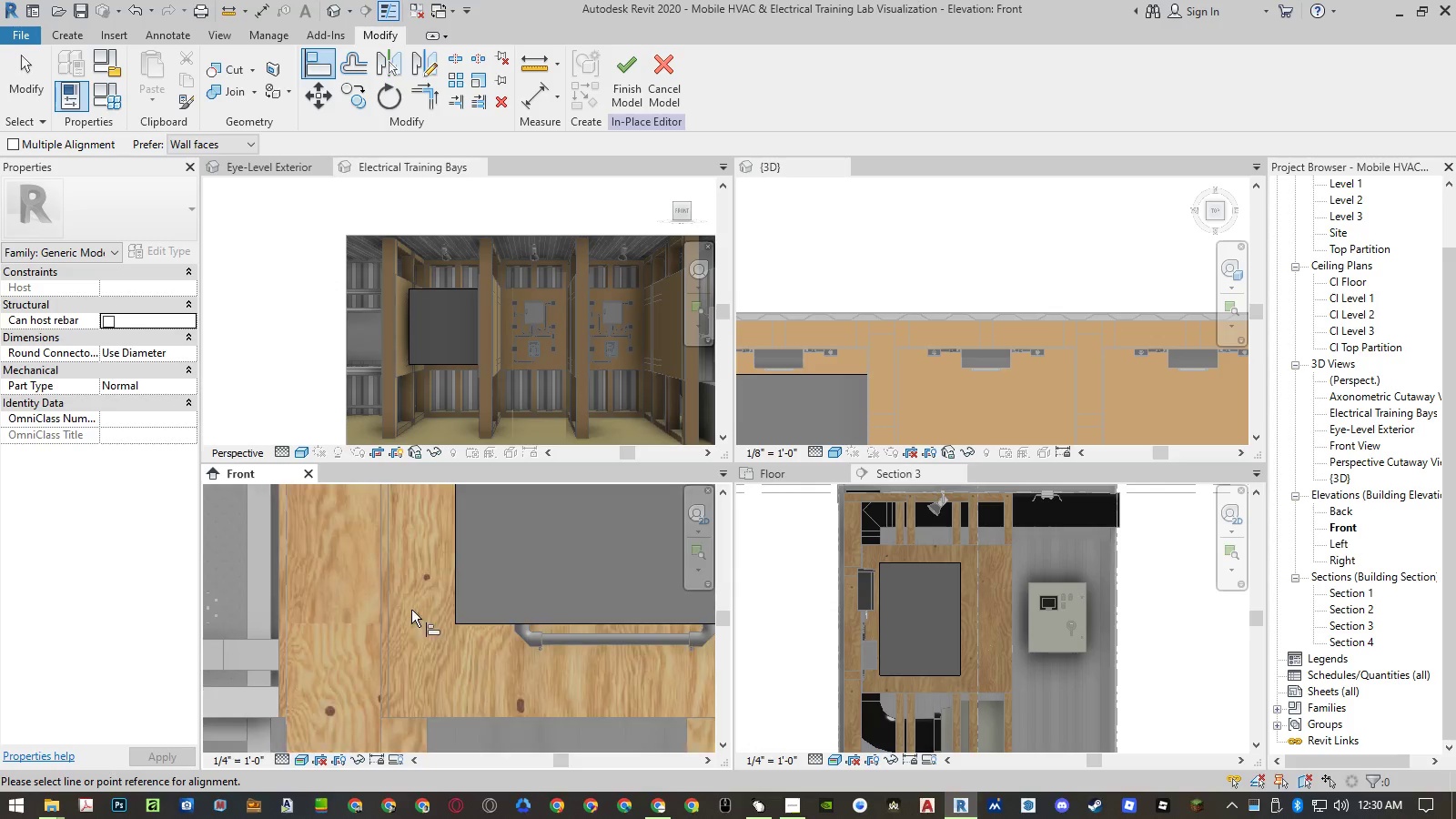 
scroll: coordinate [426, 542], scroll_direction: down, amount: 6.0
 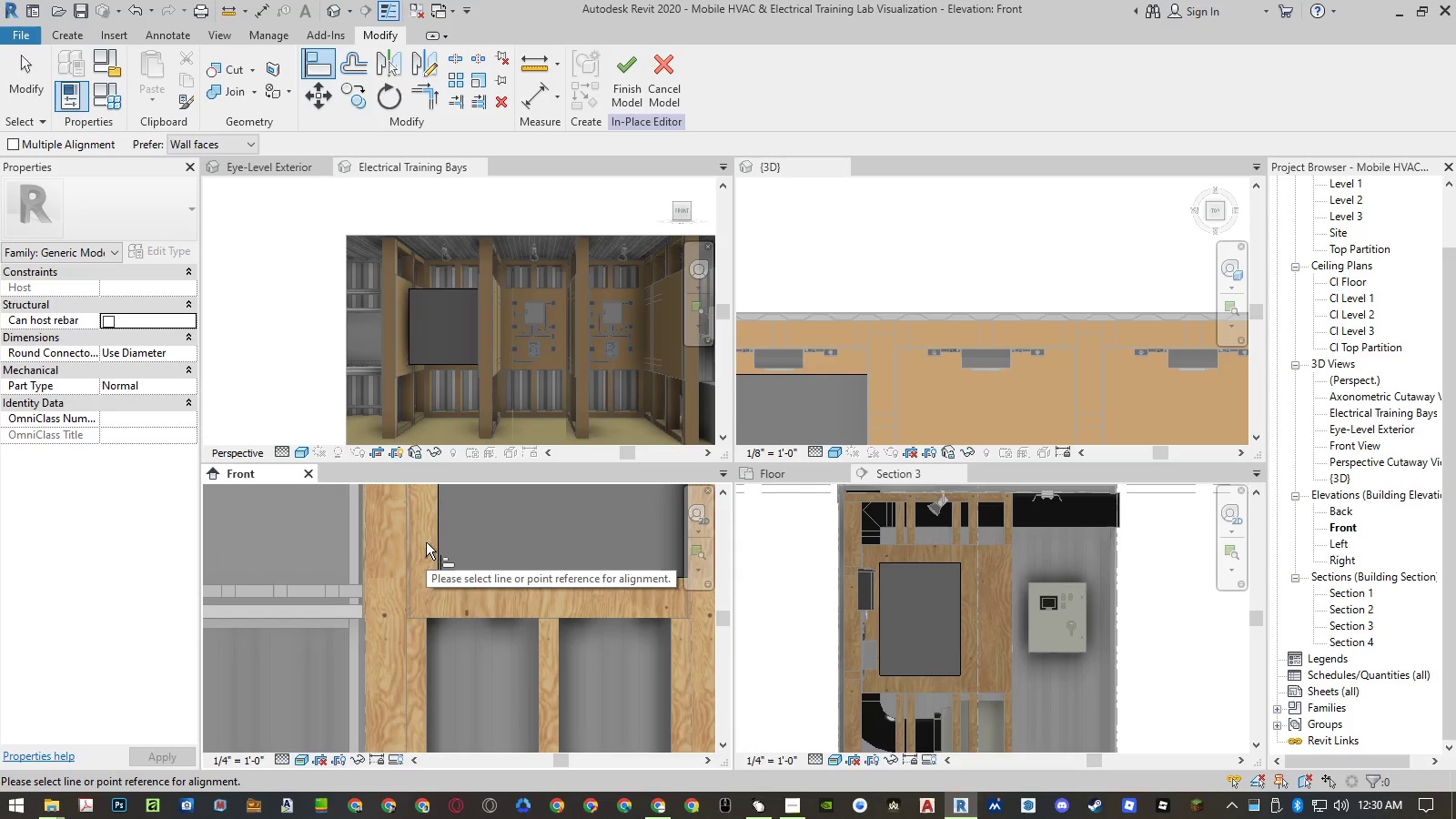 
scroll: coordinate [414, 550], scroll_direction: up, amount: 6.0
 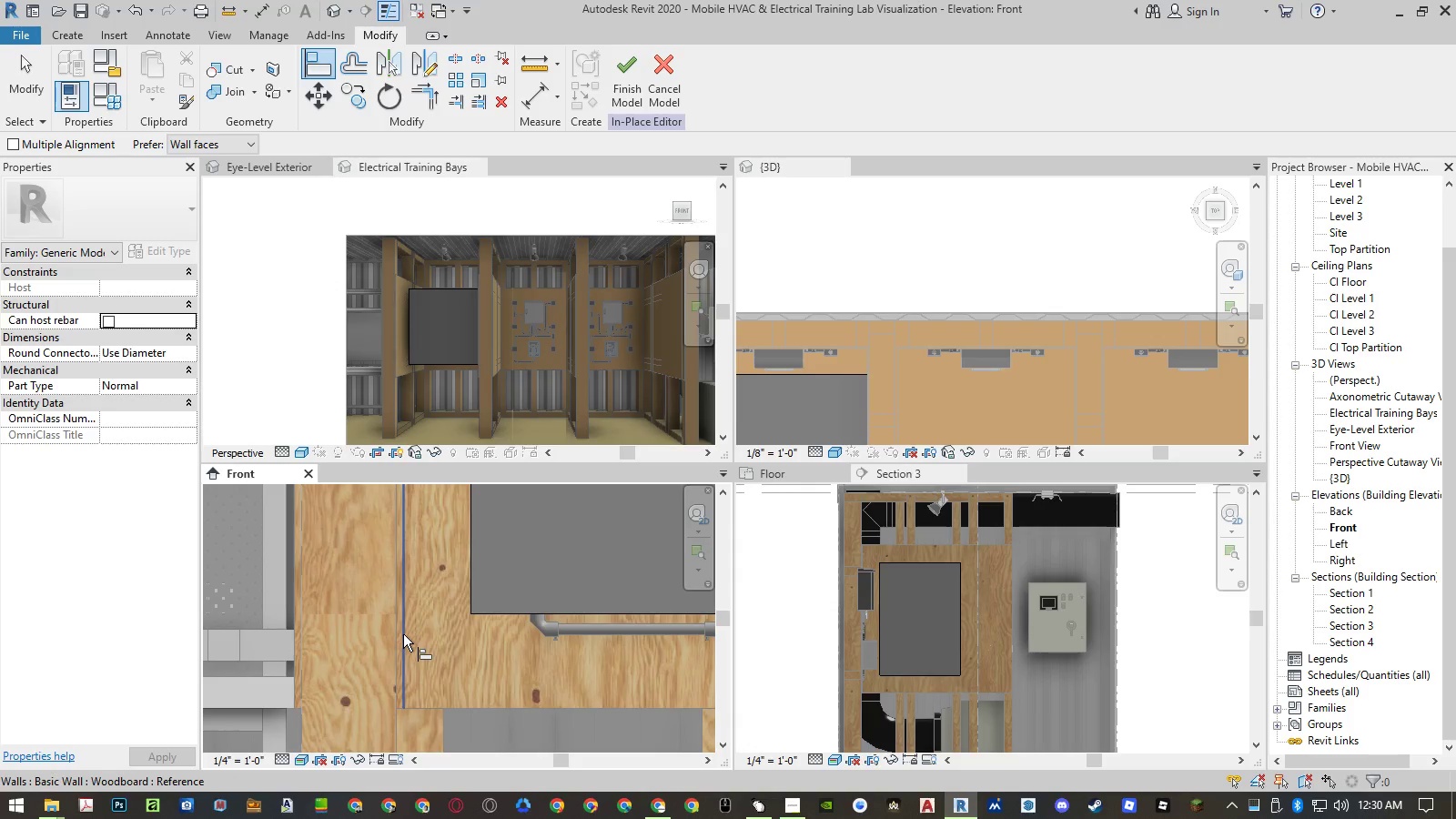 
left_click([403, 634])
 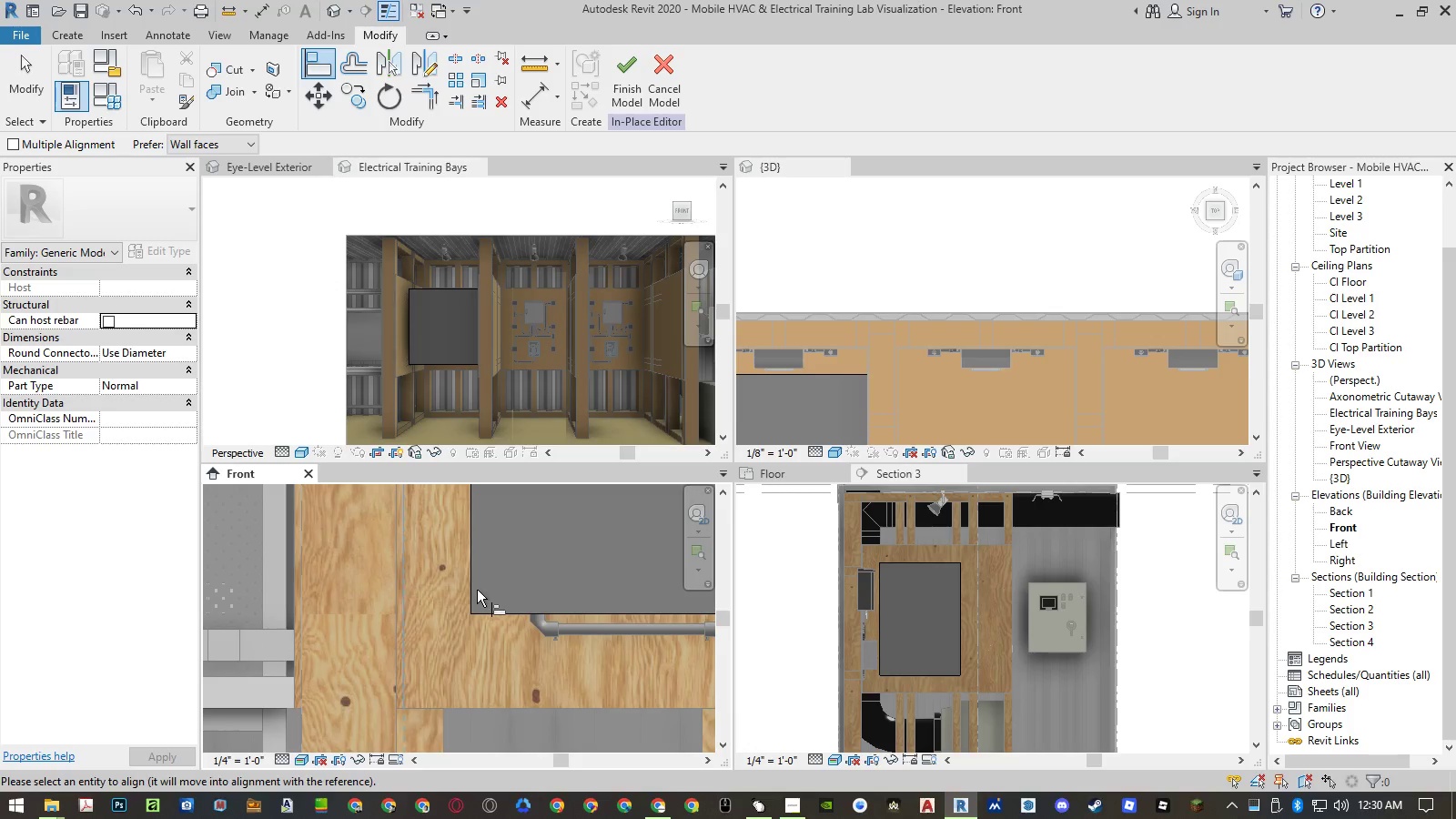 
left_click([472, 590])
 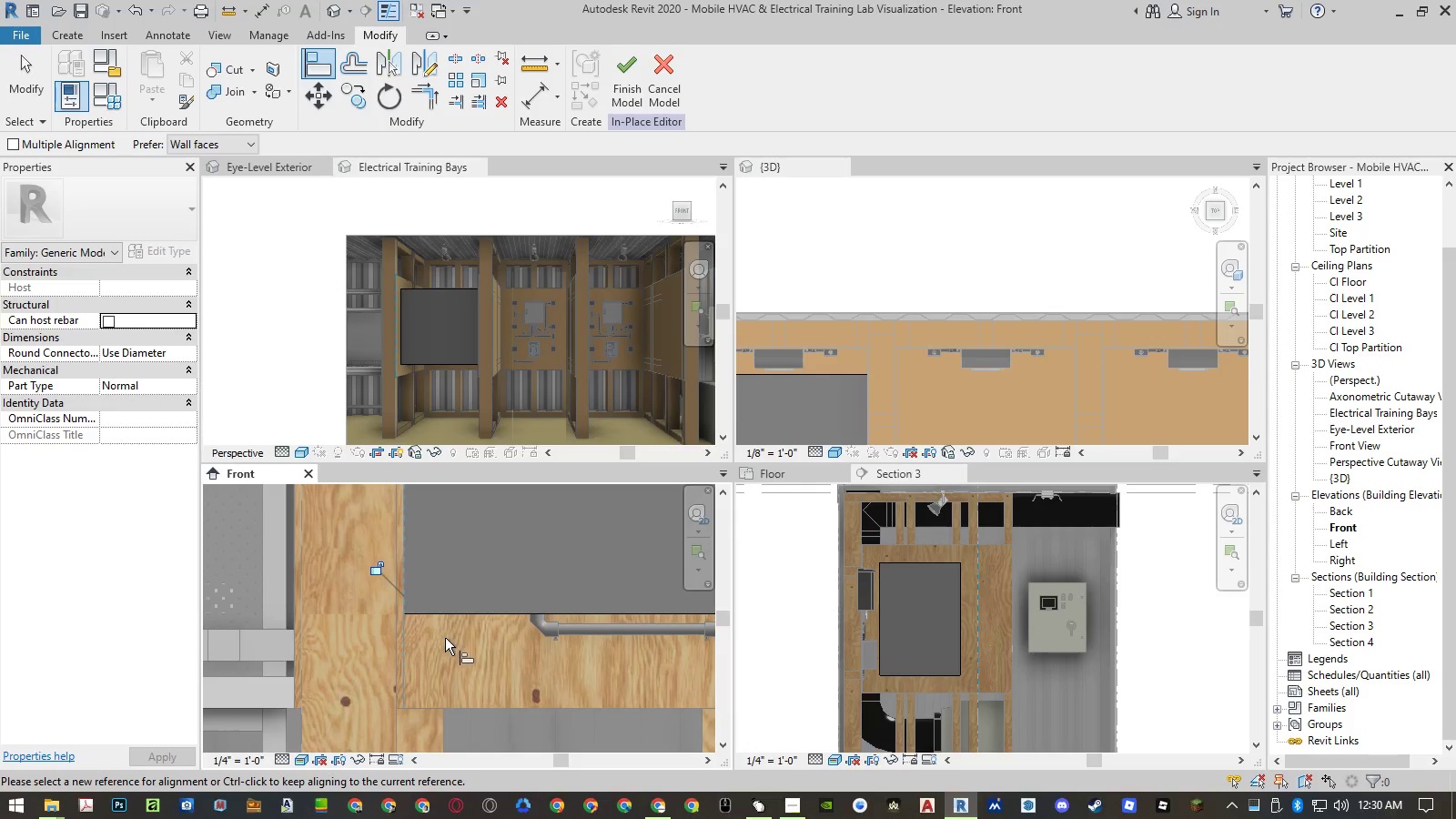 
key(Escape)
 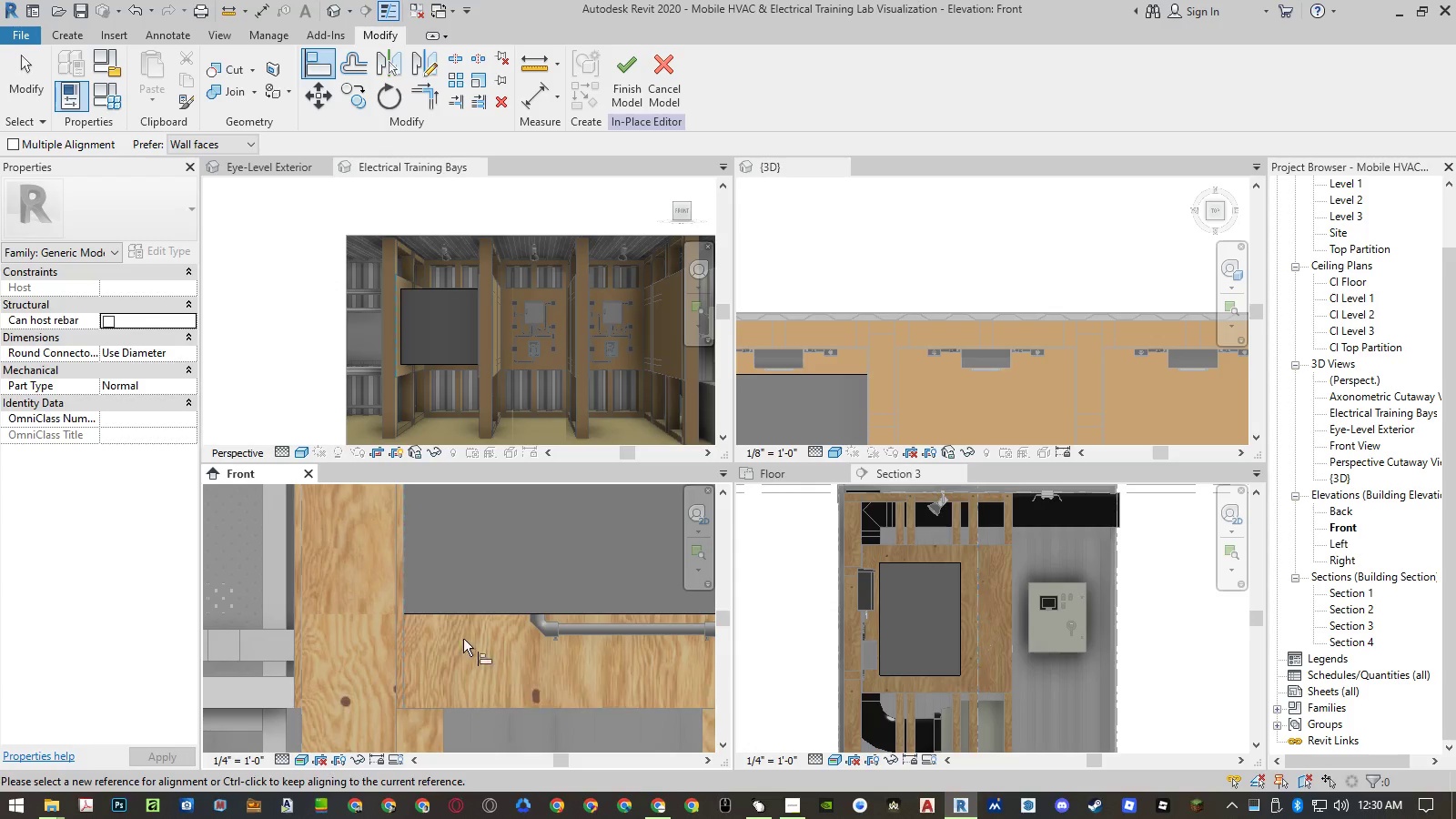 
key(Escape)
 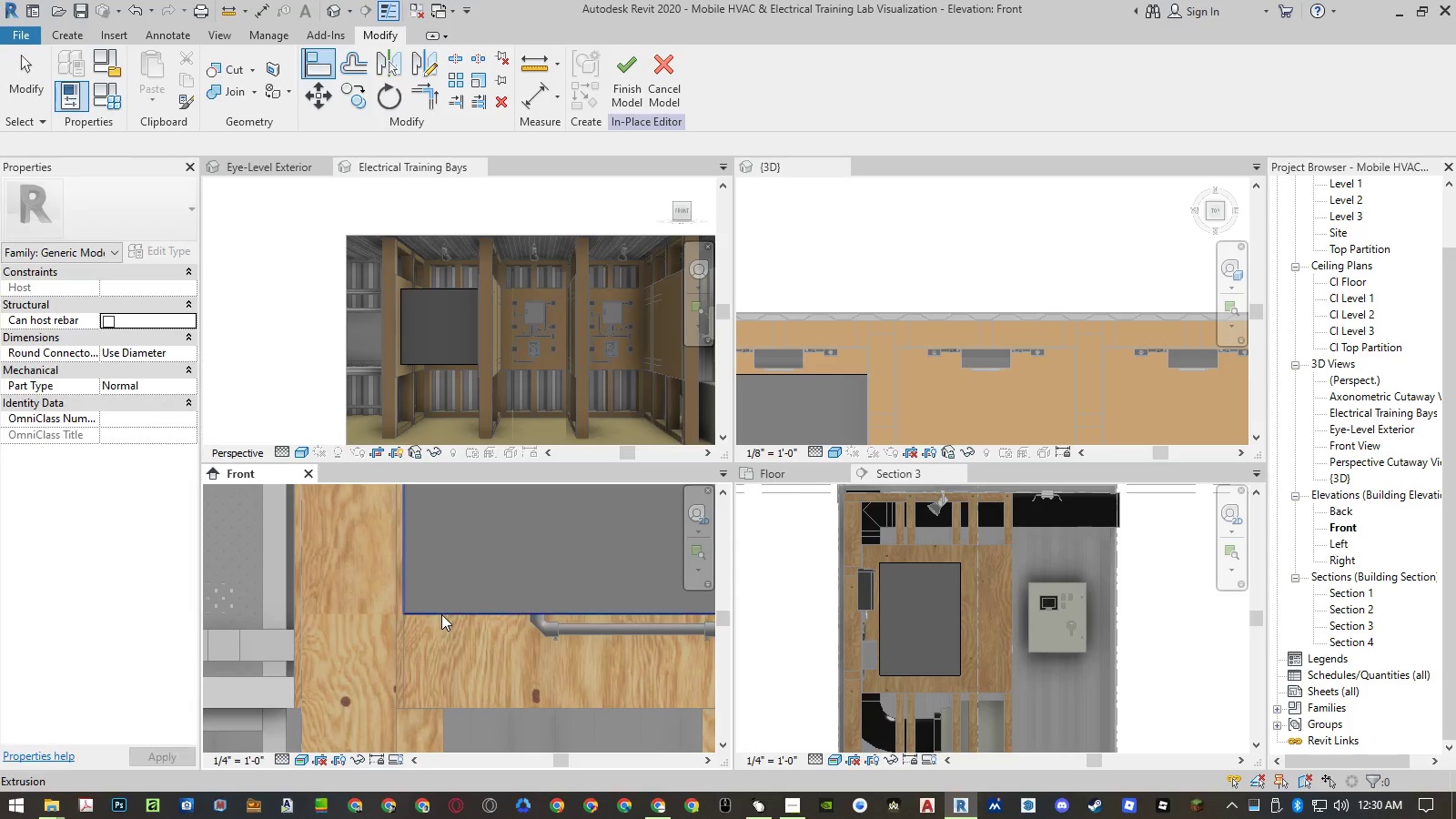 
left_click([441, 614])
 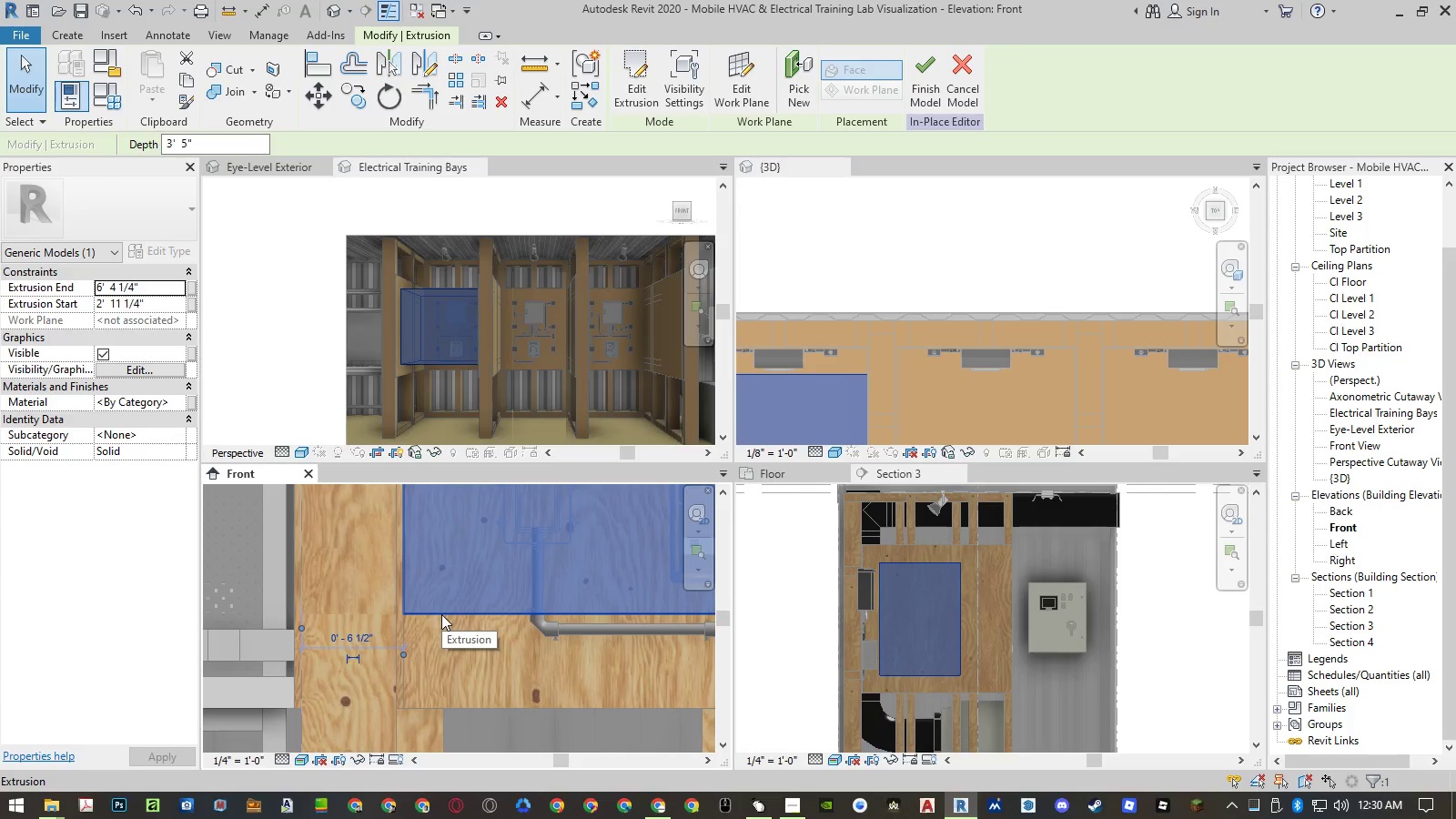 
wait(9.78)
 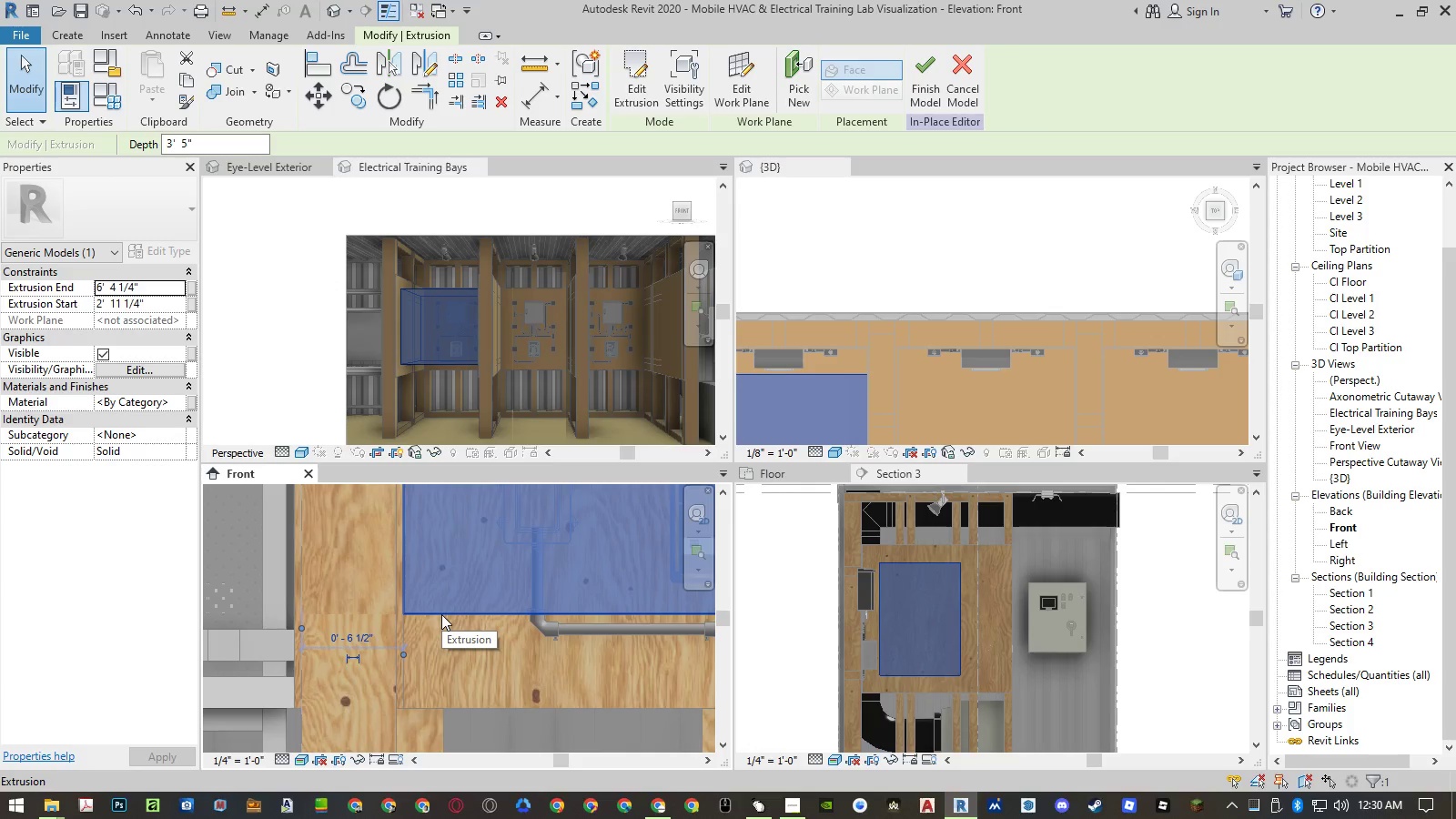 
left_click([156, 283])
 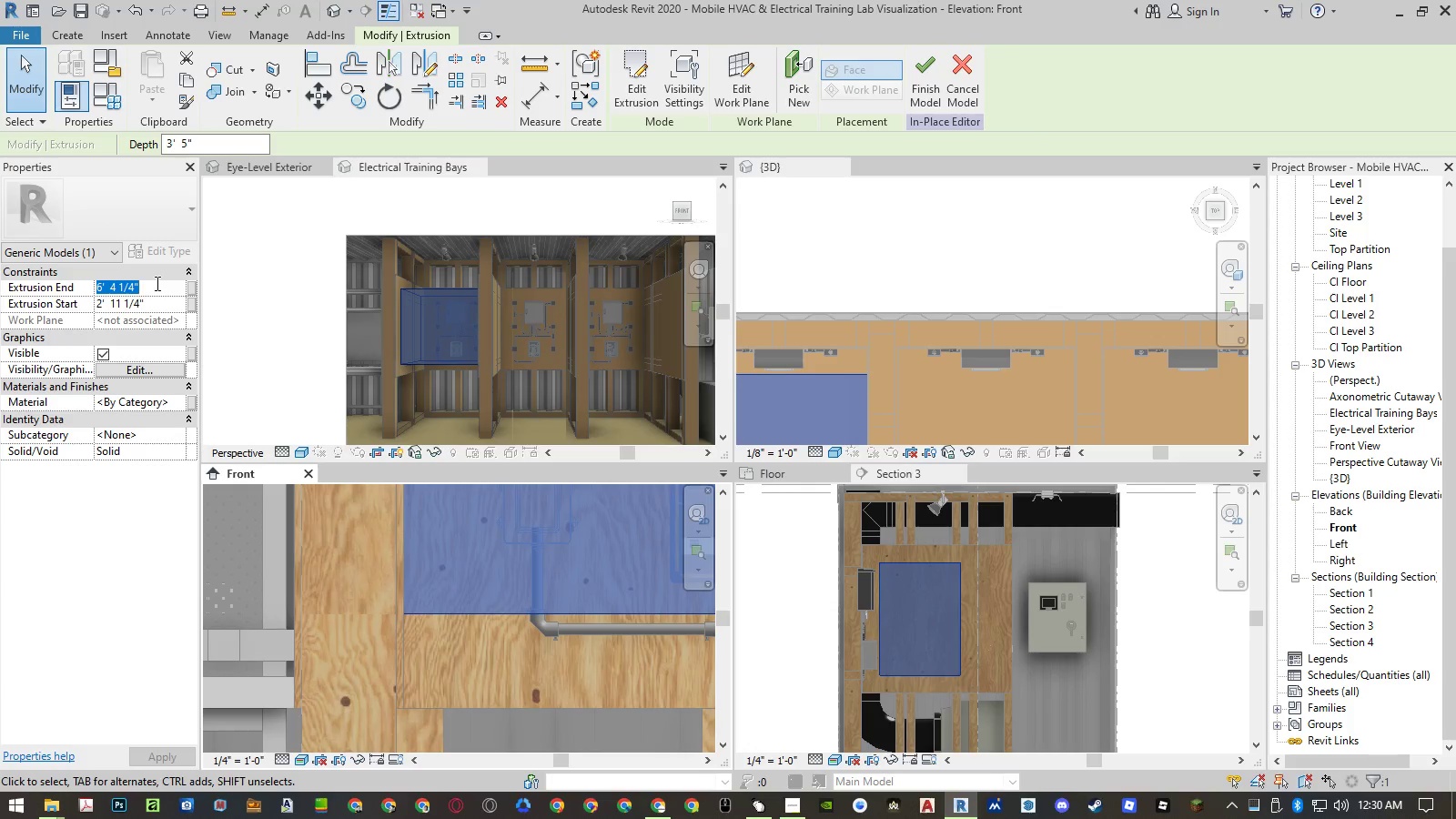 
key(Numpad3)
 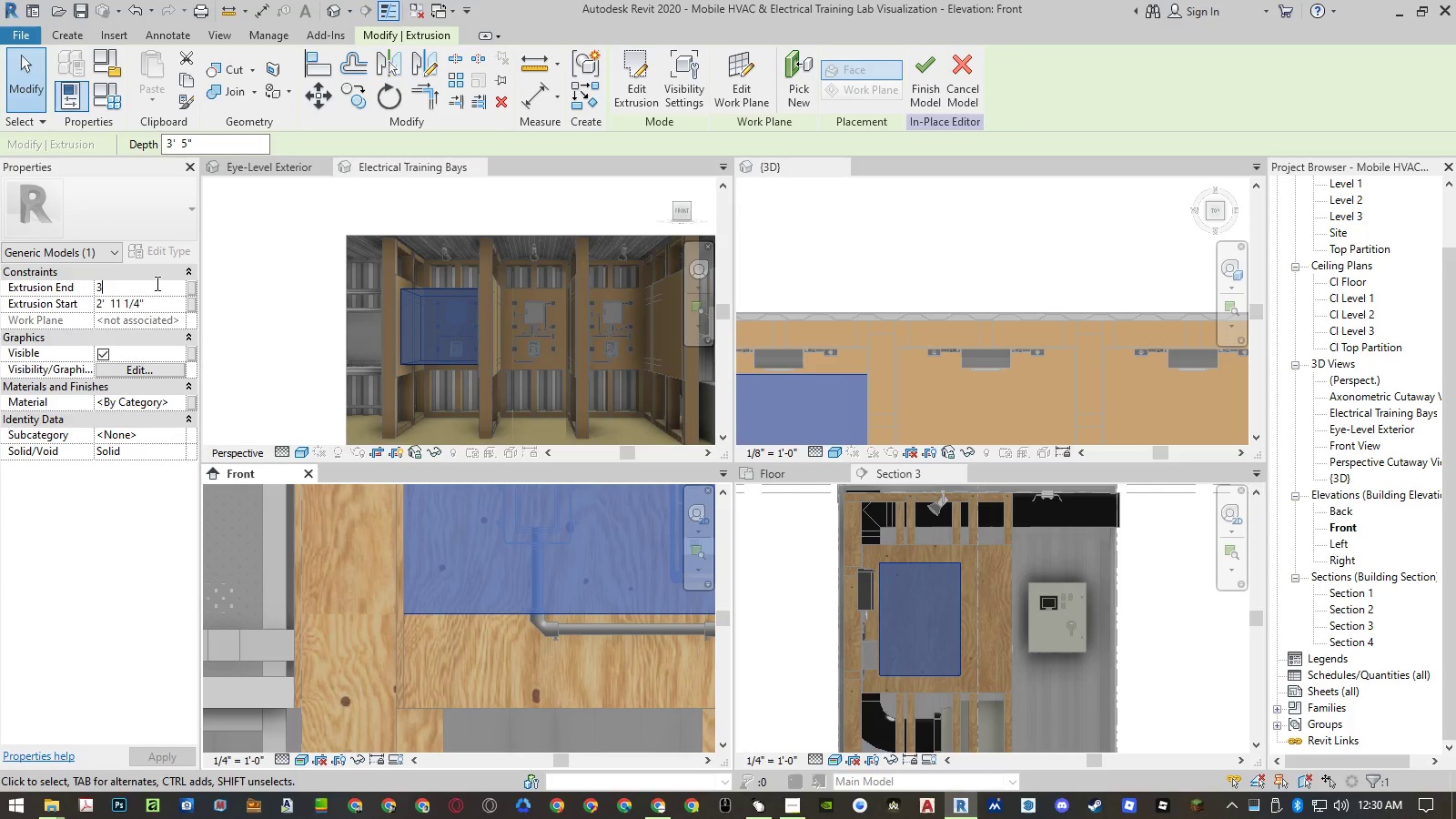 
key(NumpadEnter)
 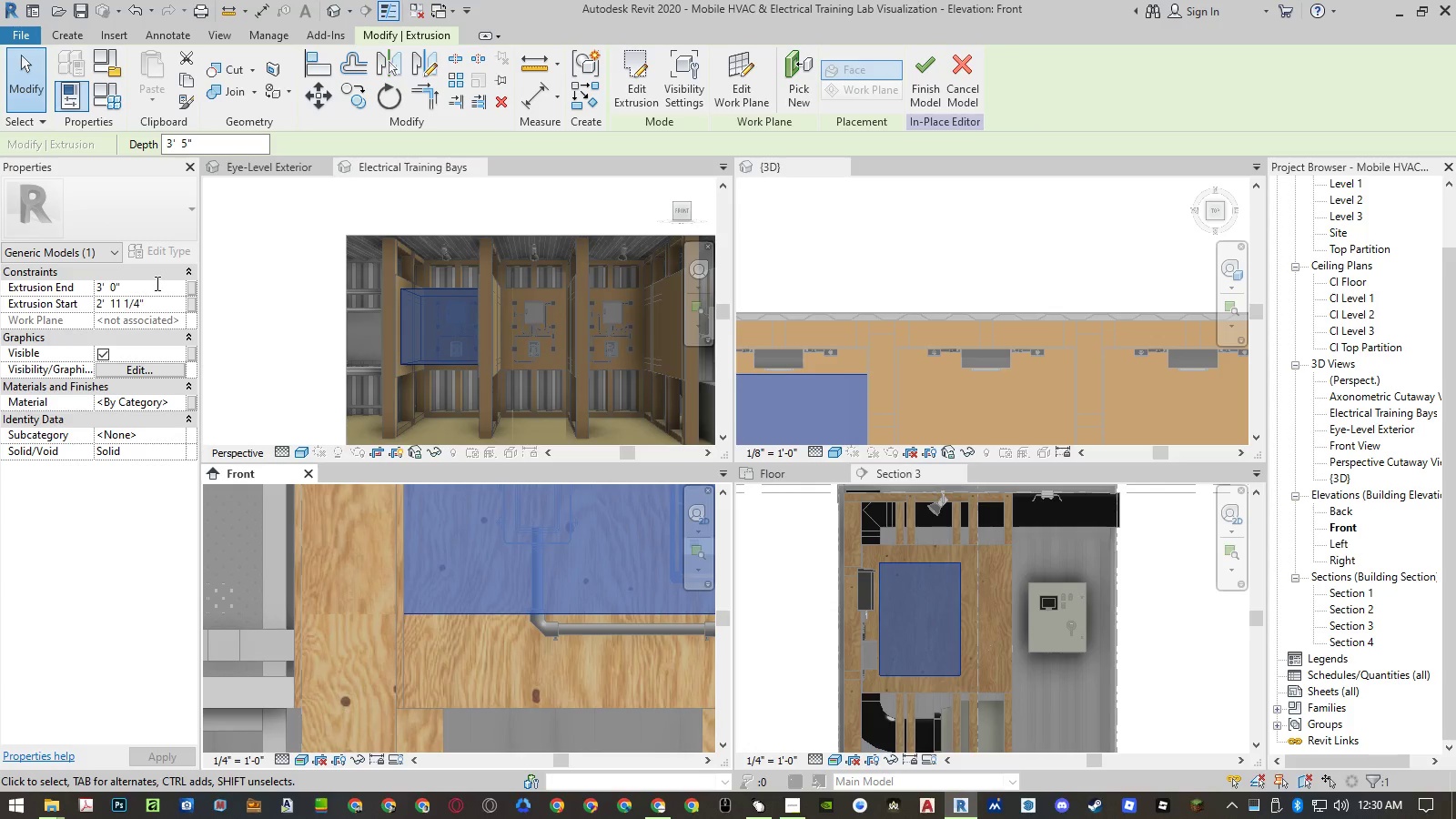 
key(NumpadEnter)
 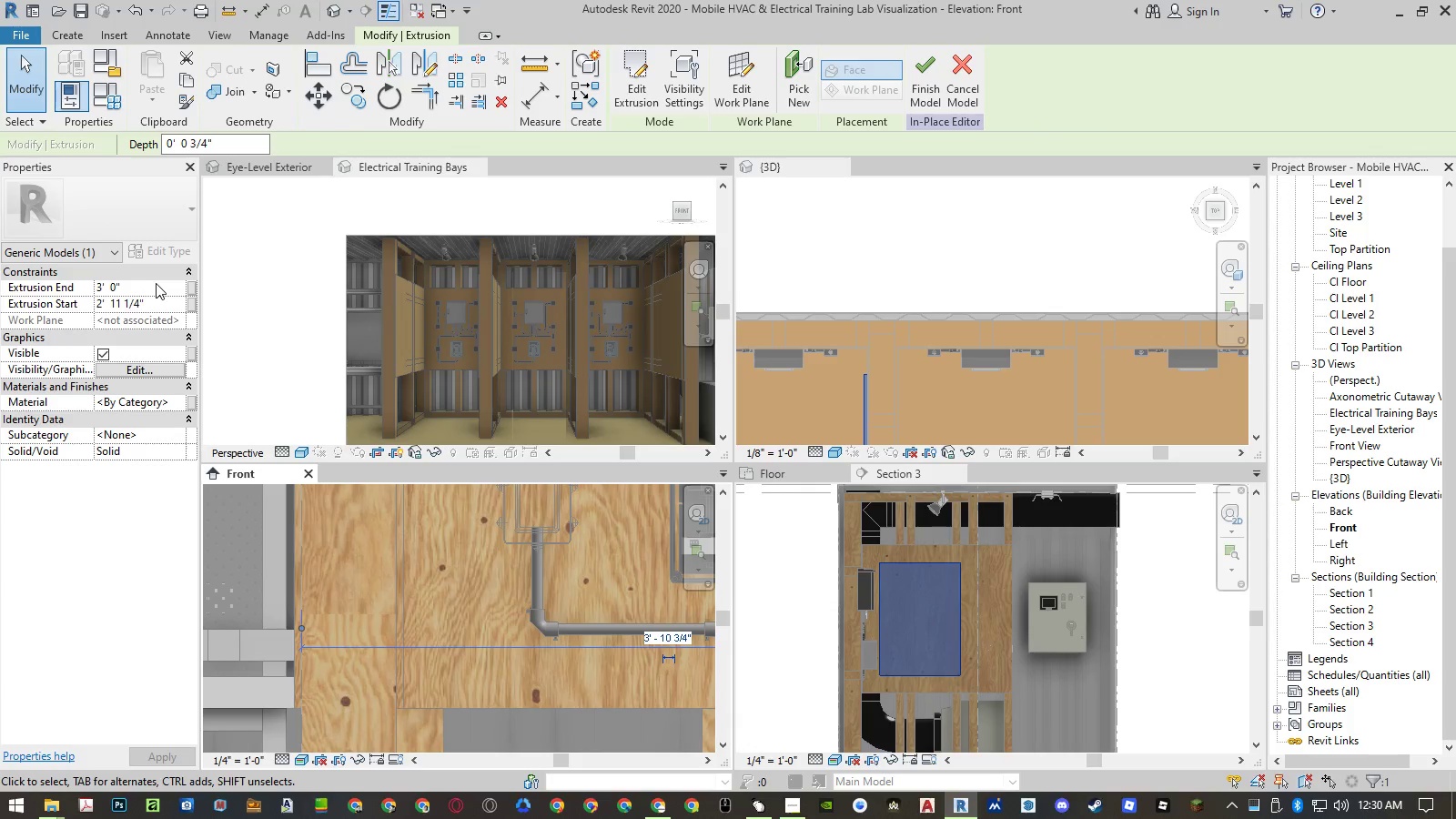 
scroll: coordinate [381, 601], scroll_direction: down, amount: 11.0
 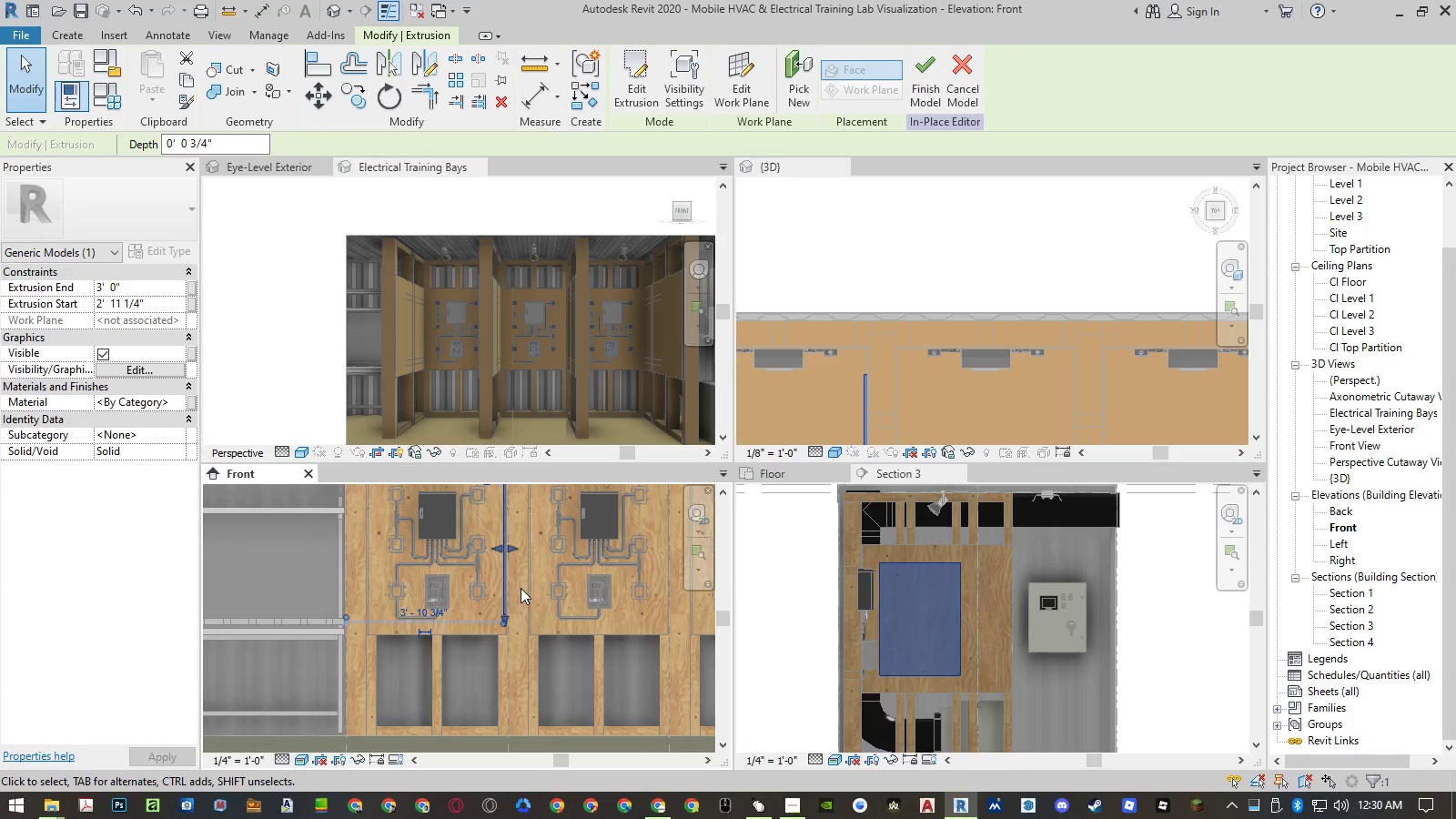 
scroll: coordinate [519, 591], scroll_direction: up, amount: 13.0
 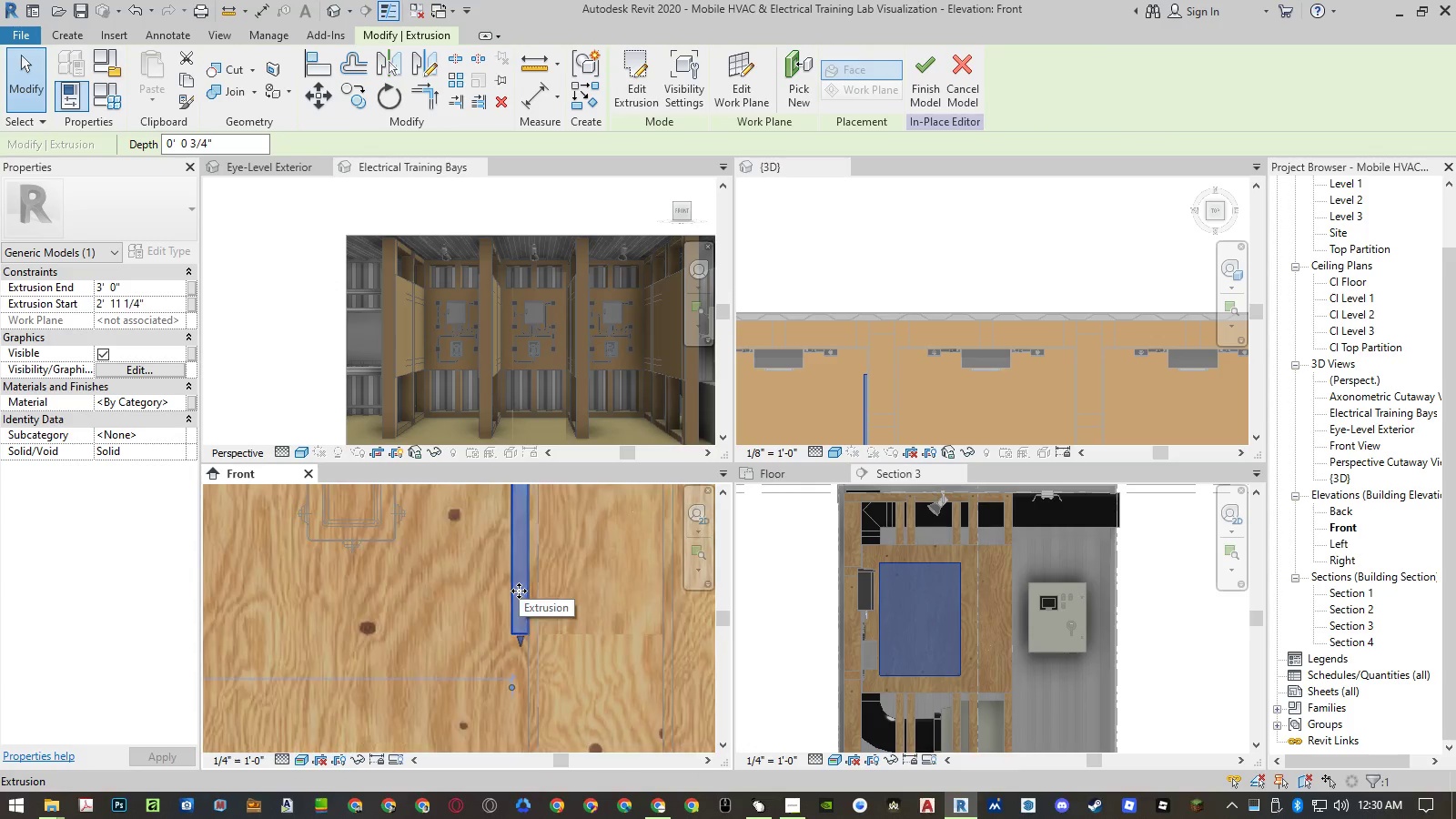 
key(Escape)
 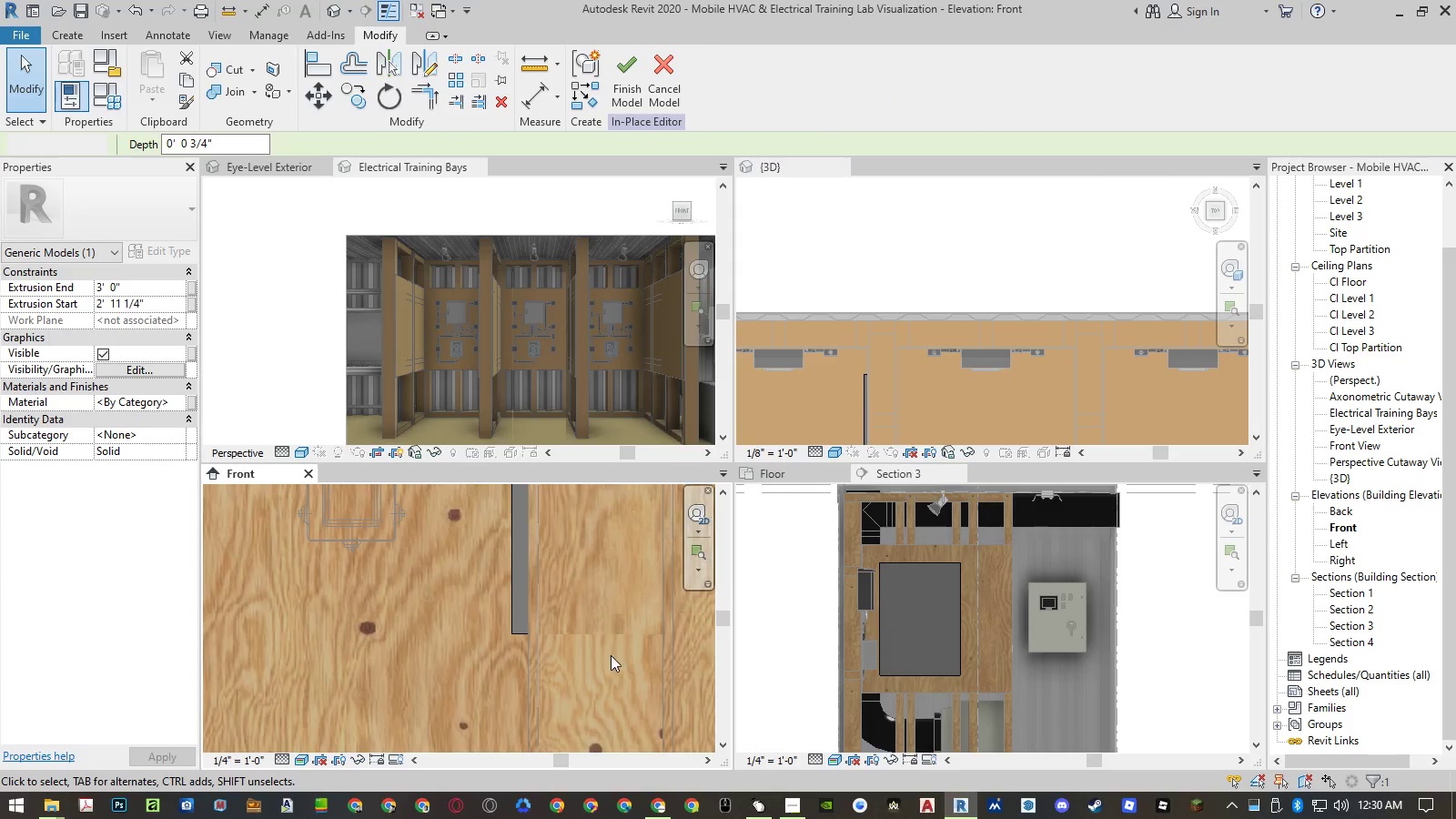 
key(Escape)
 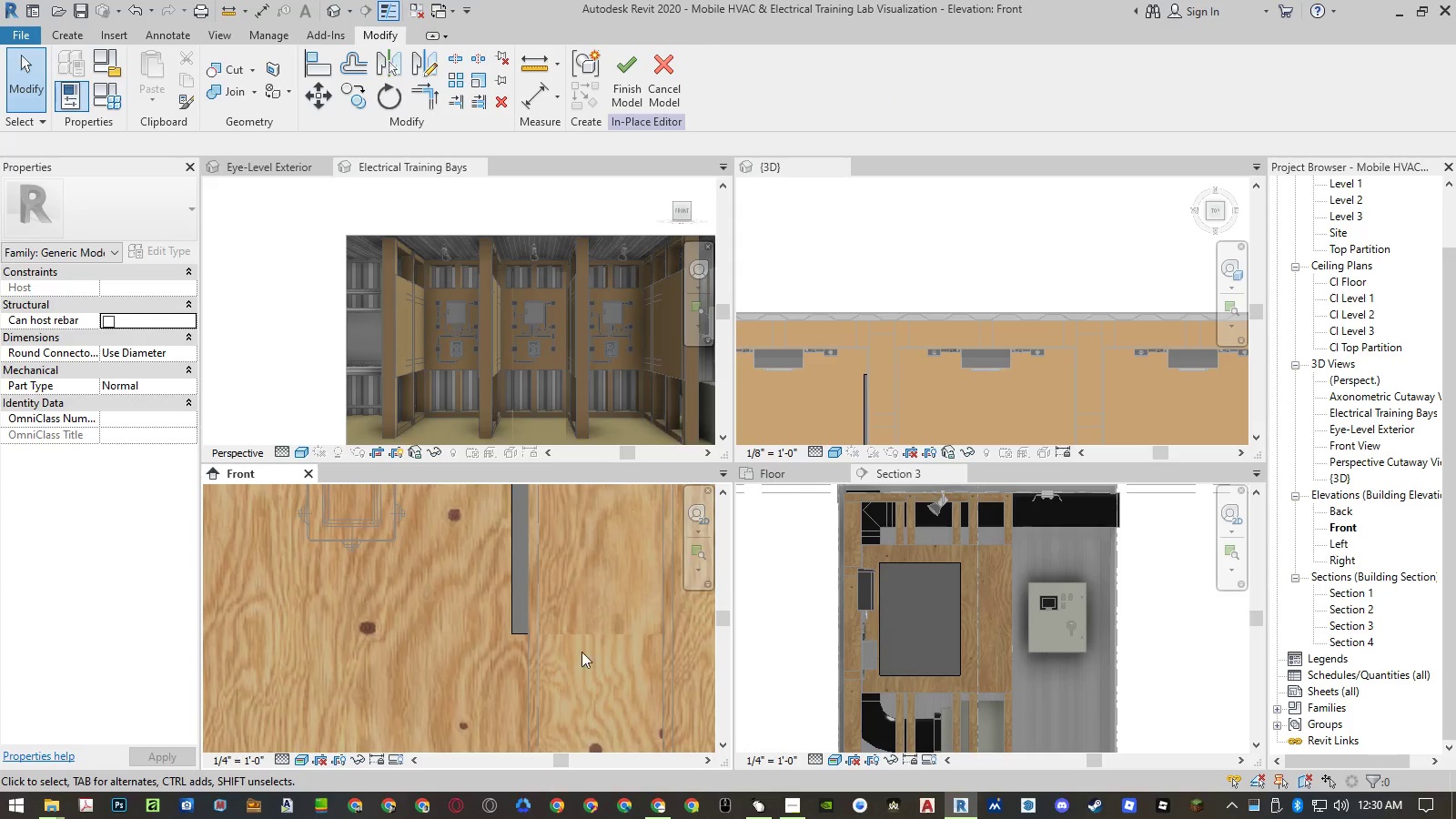 
scroll: coordinate [584, 650], scroll_direction: down, amount: 5.0
 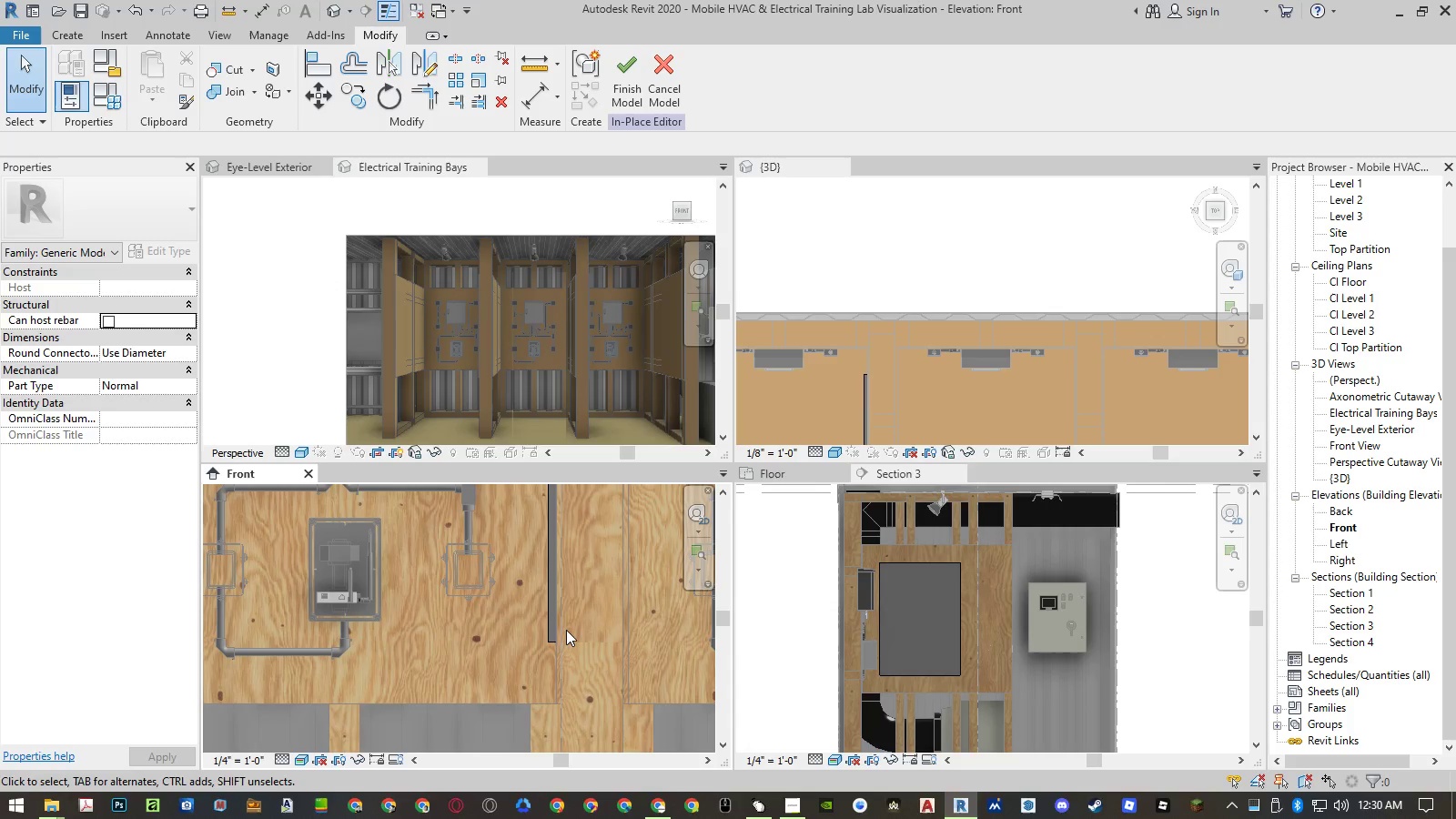 
left_click([553, 632])
 